 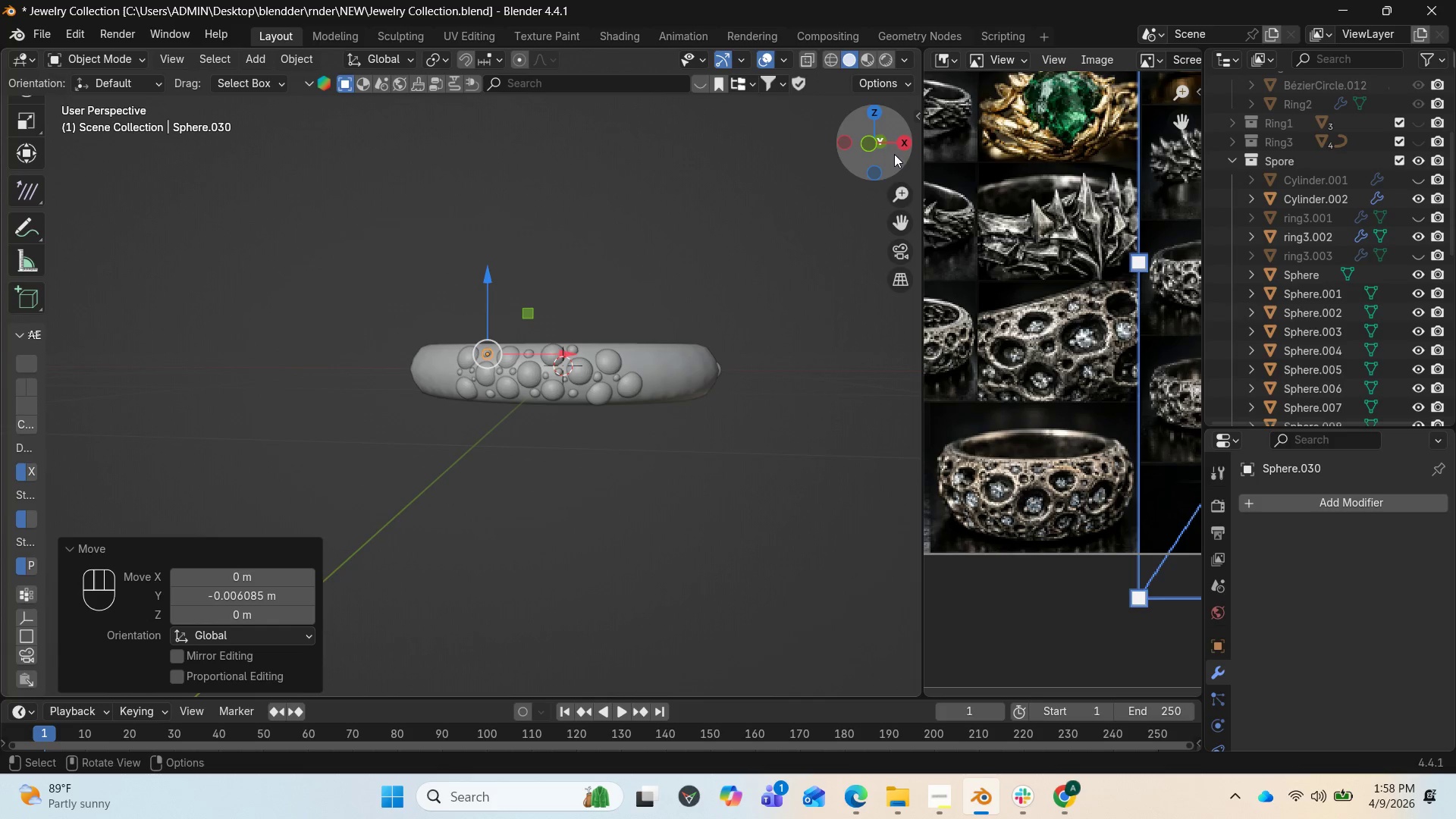 
left_click([624, 356])
 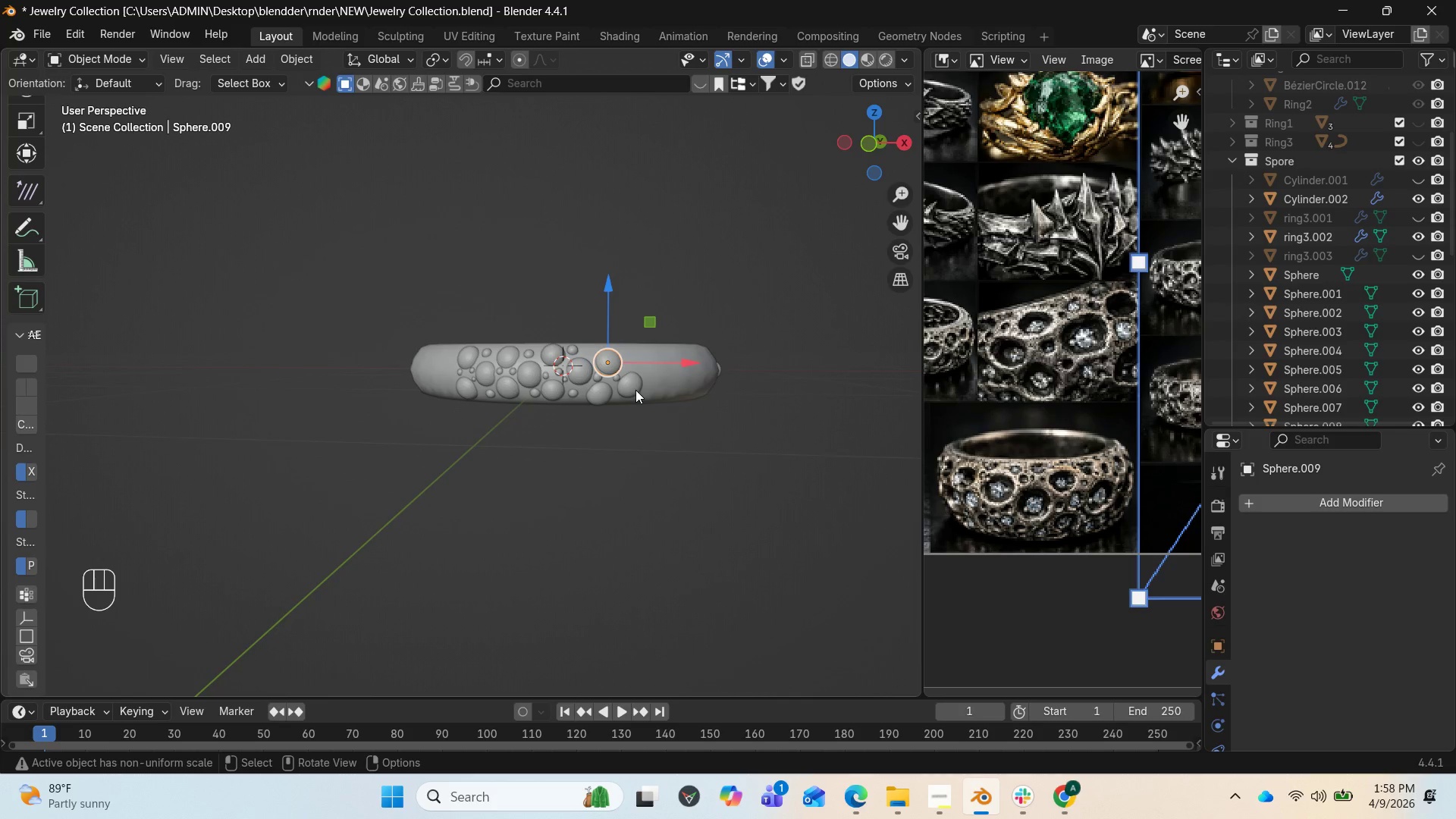 
hold_key(key=ShiftLeft, duration=3.7)
left_click([632, 385])
 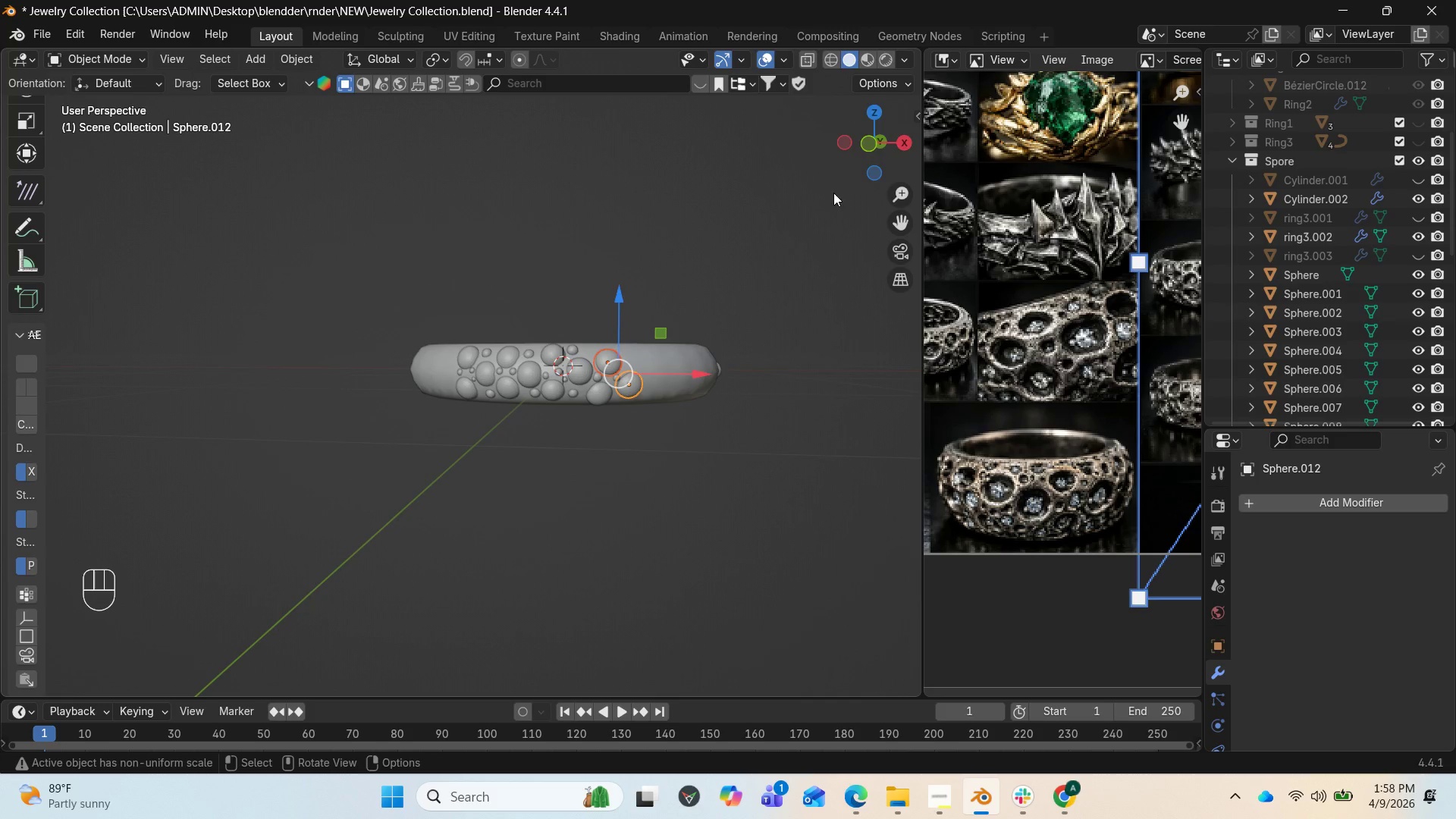 
left_click_drag(start_coordinate=[861, 143], to_coordinate=[772, 146])
 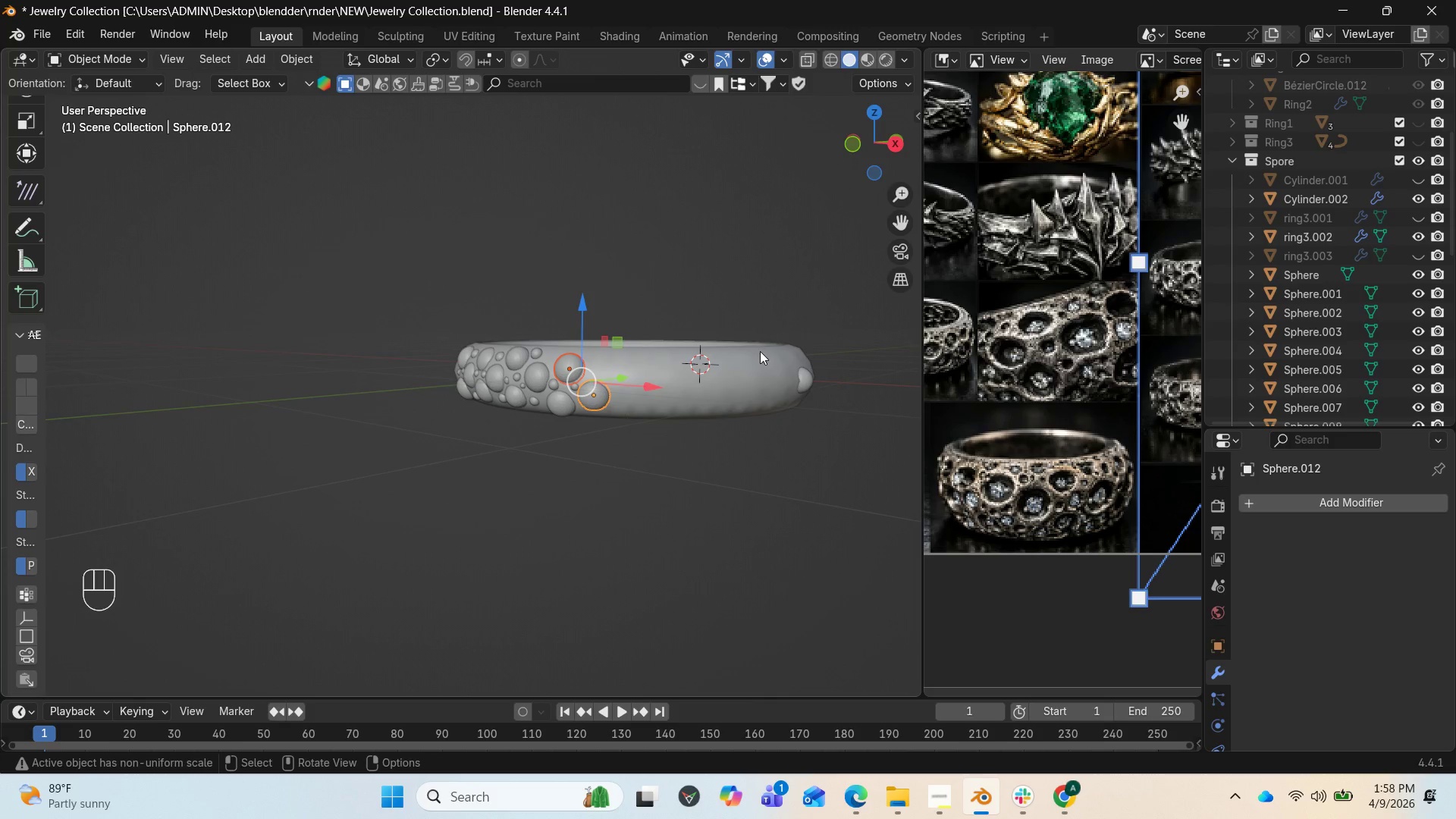 
key(Shift+D)
 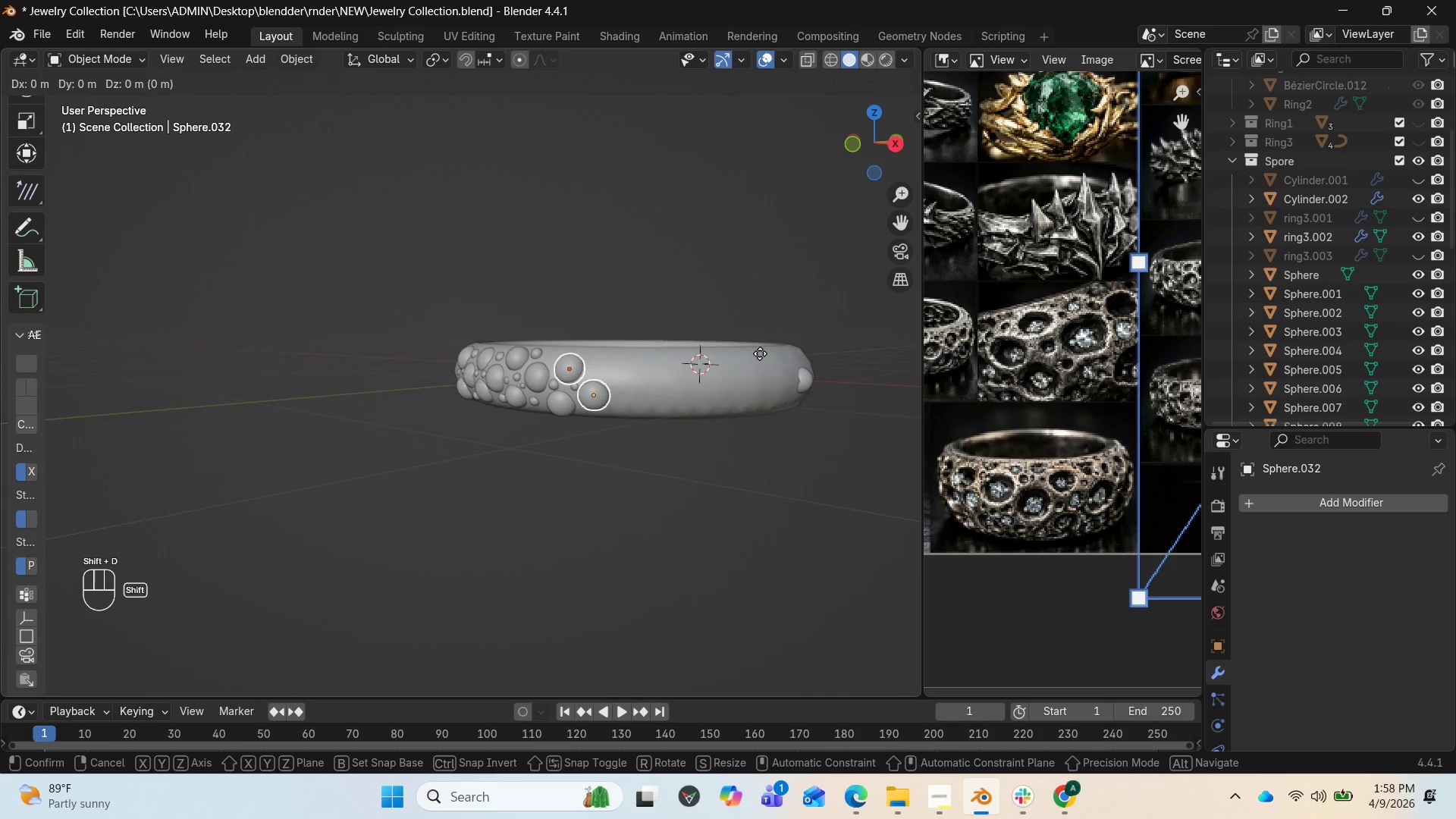 
left_click([760, 353])
 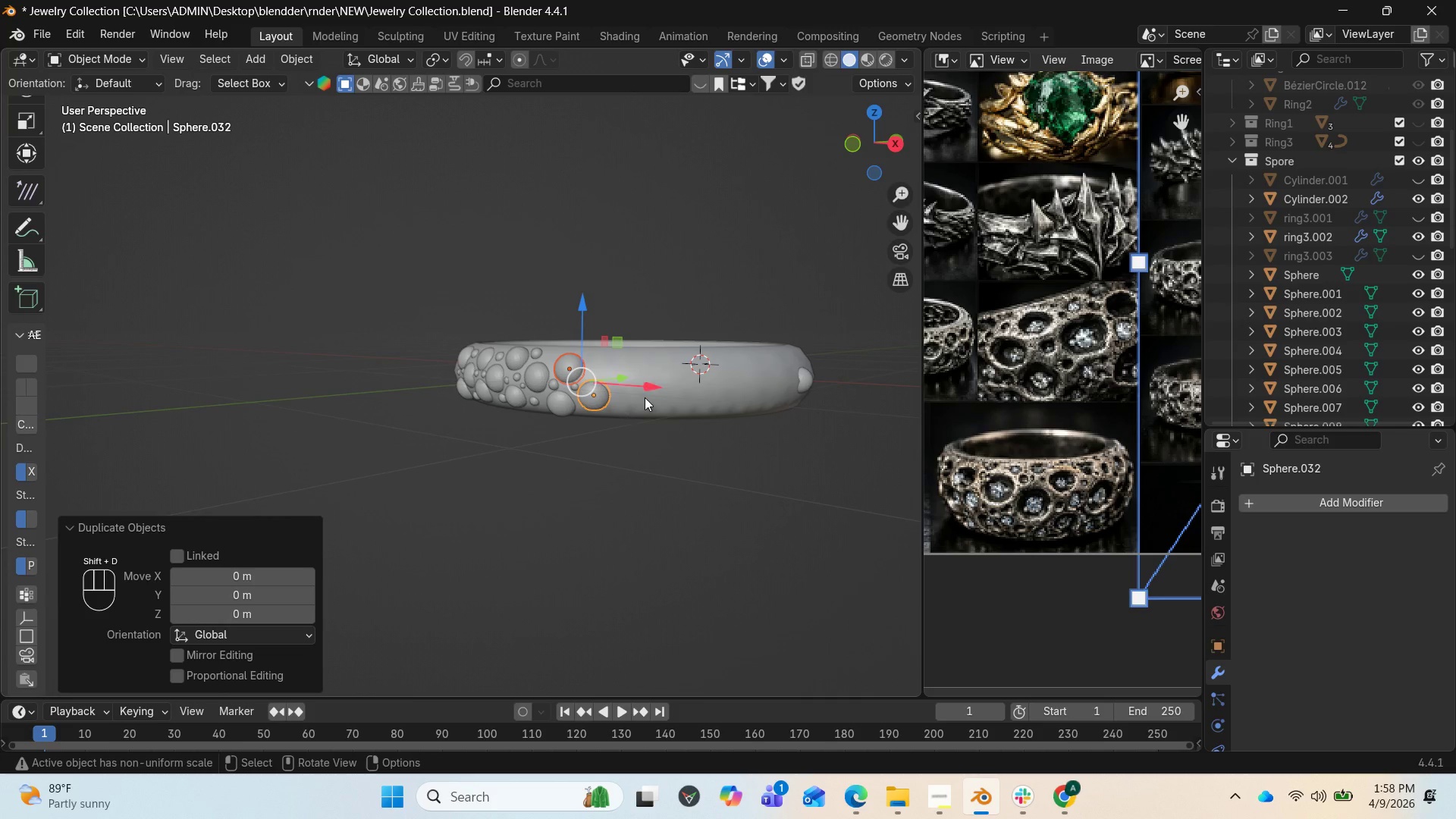 
left_click_drag(start_coordinate=[642, 392], to_coordinate=[688, 395])
 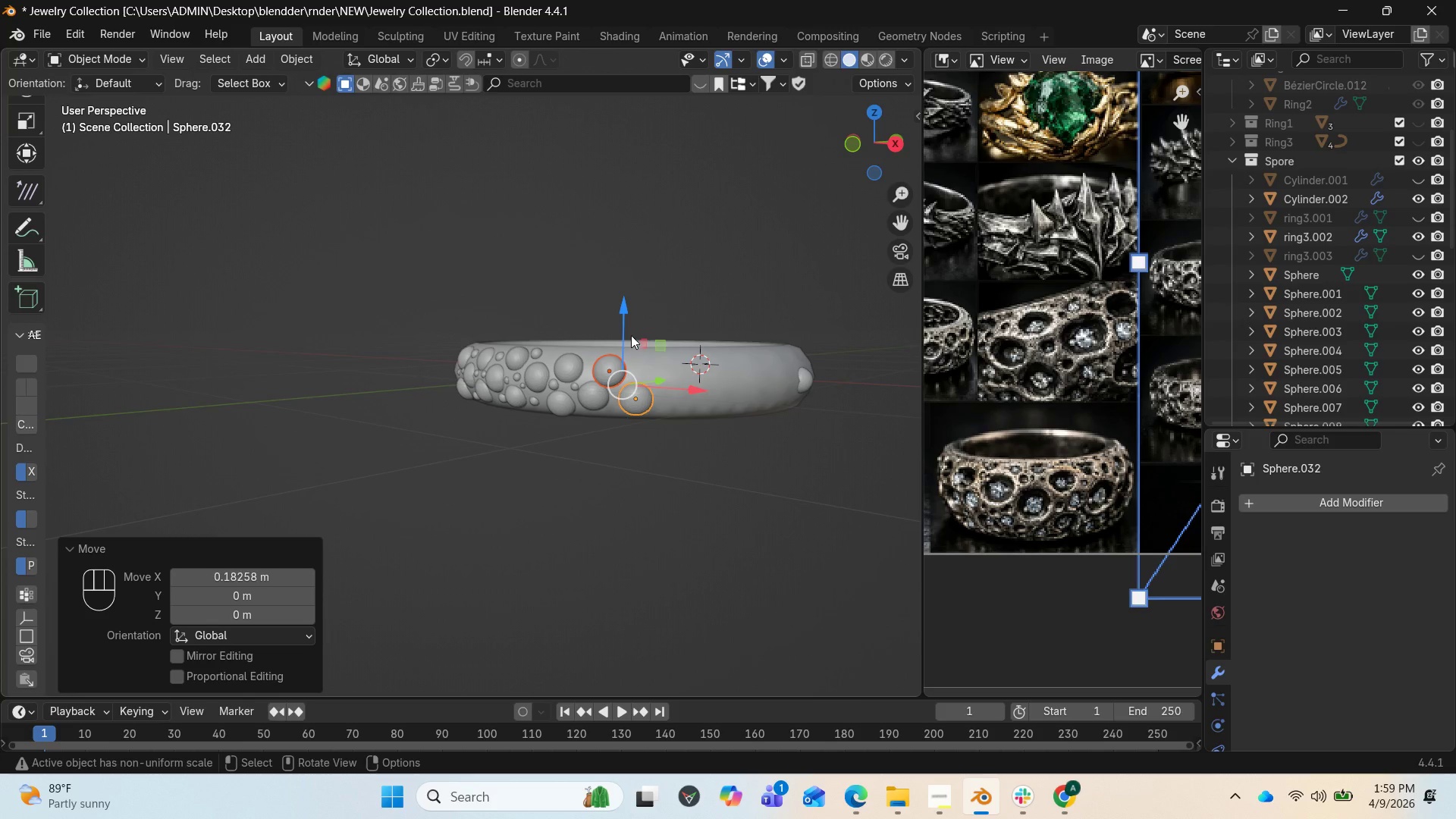 
left_click_drag(start_coordinate=[626, 314], to_coordinate=[626, 305])
 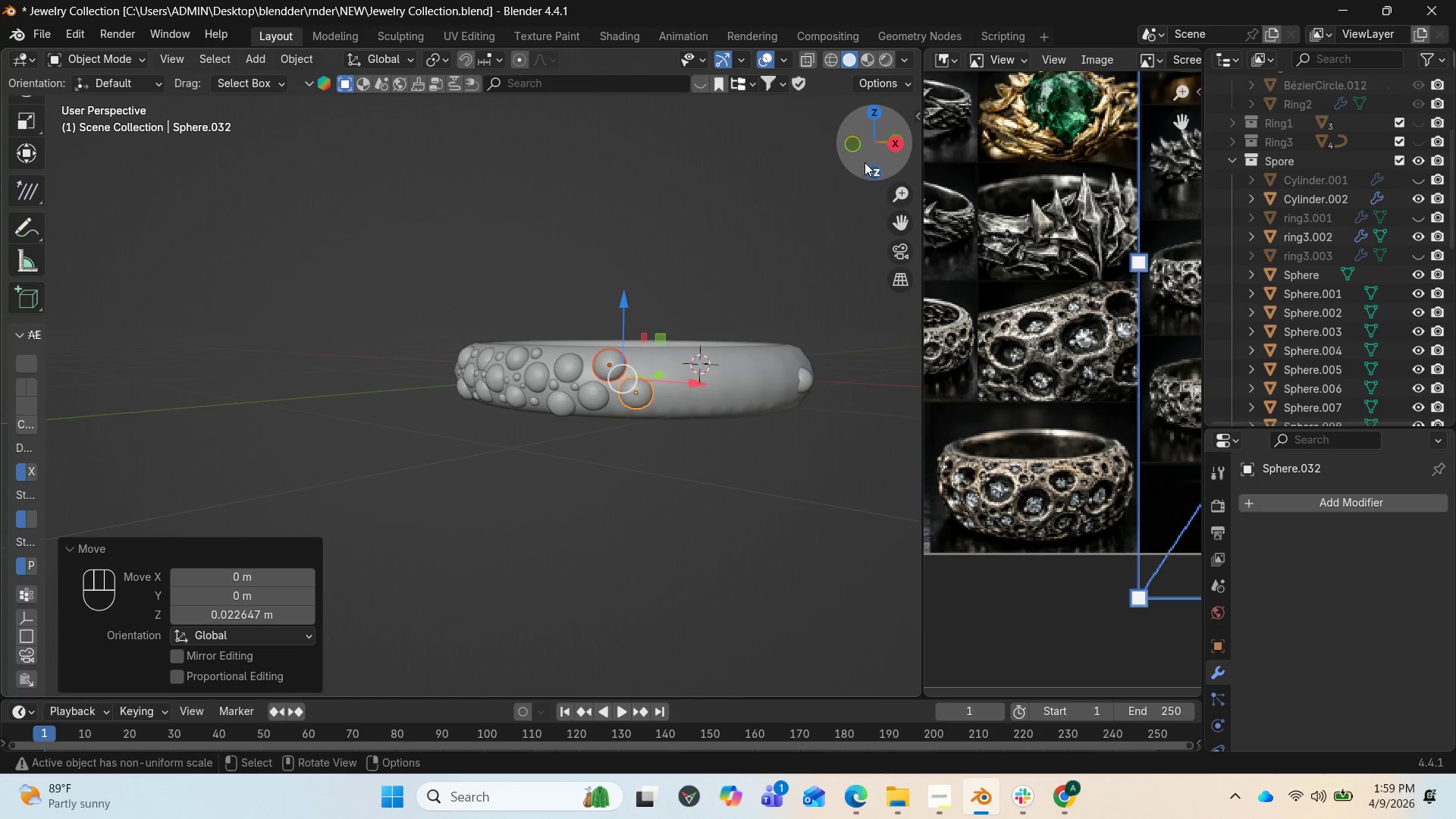 
left_click_drag(start_coordinate=[864, 155], to_coordinate=[742, 180])
 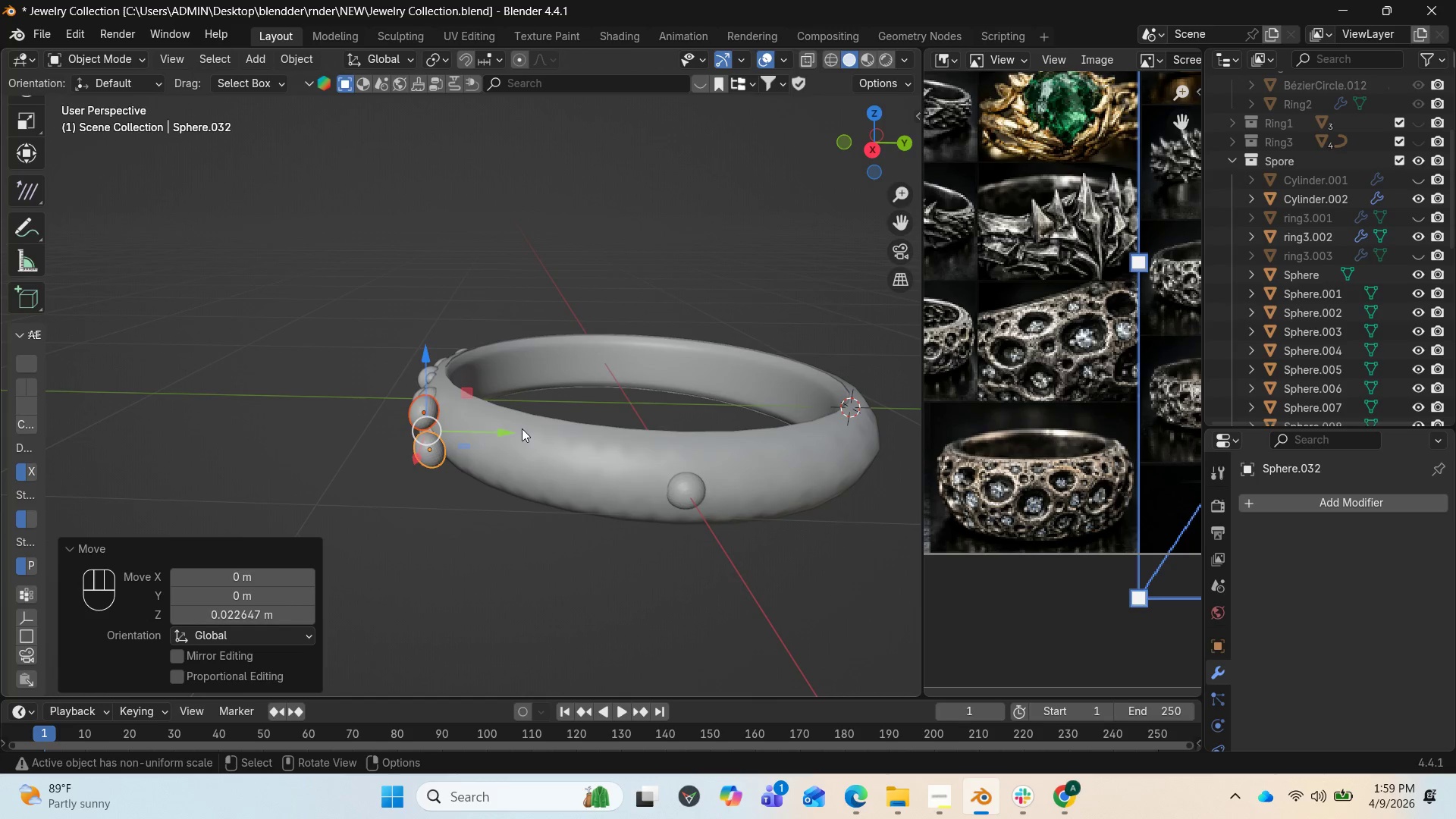 
left_click_drag(start_coordinate=[508, 432], to_coordinate=[538, 427])
 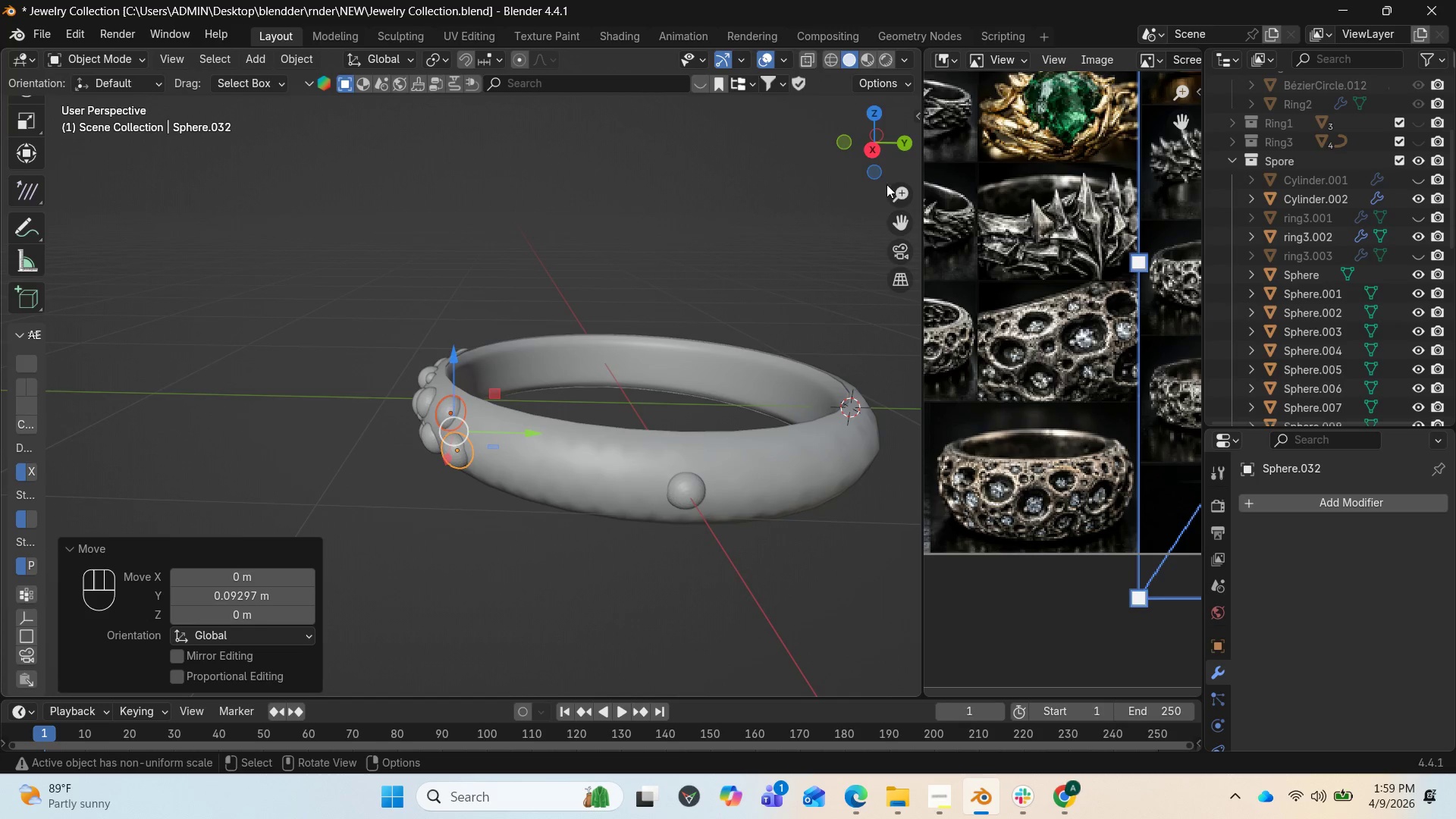 
left_click_drag(start_coordinate=[885, 163], to_coordinate=[89, 156])
 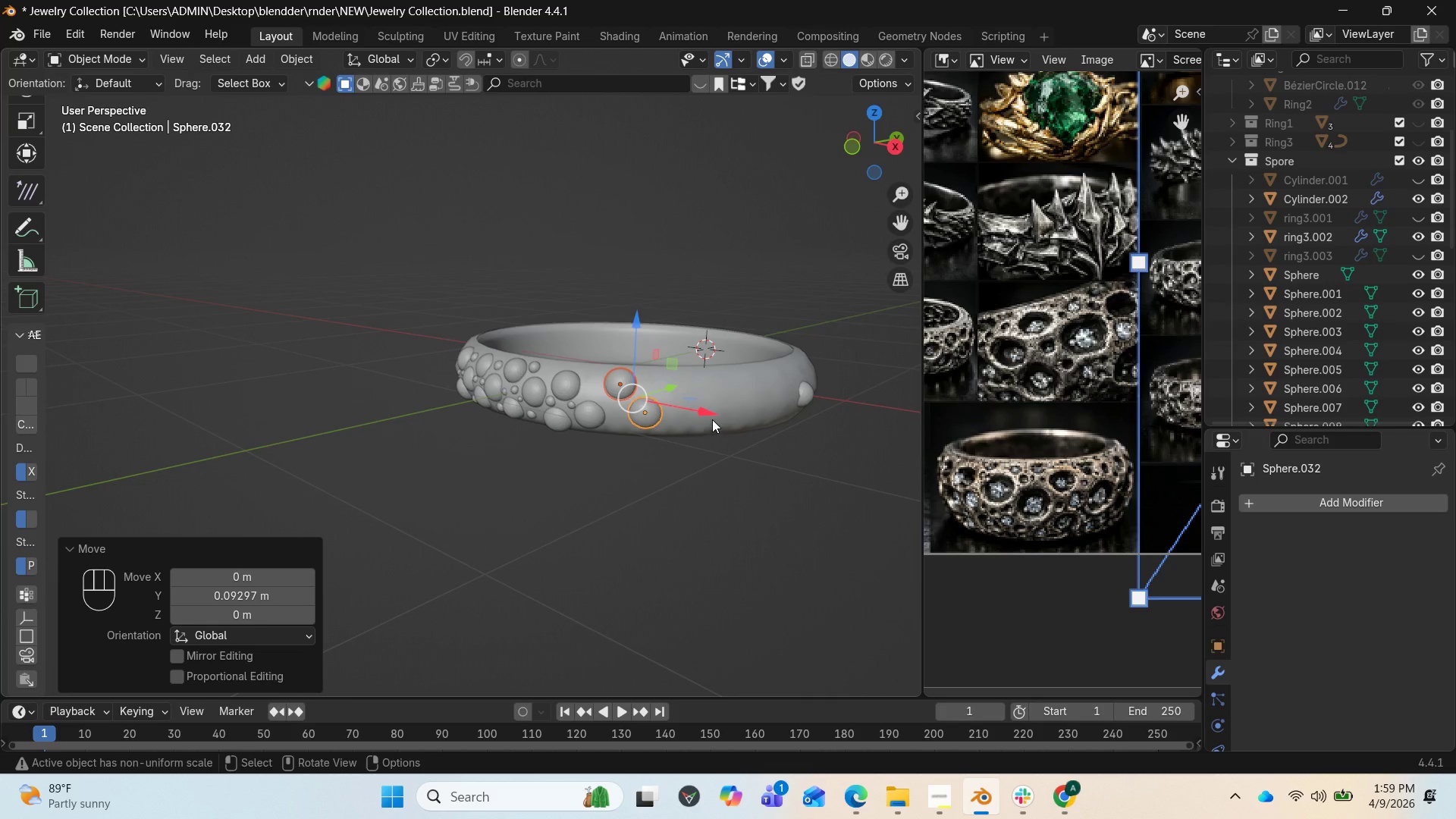 
left_click_drag(start_coordinate=[705, 414], to_coordinate=[693, 413])
 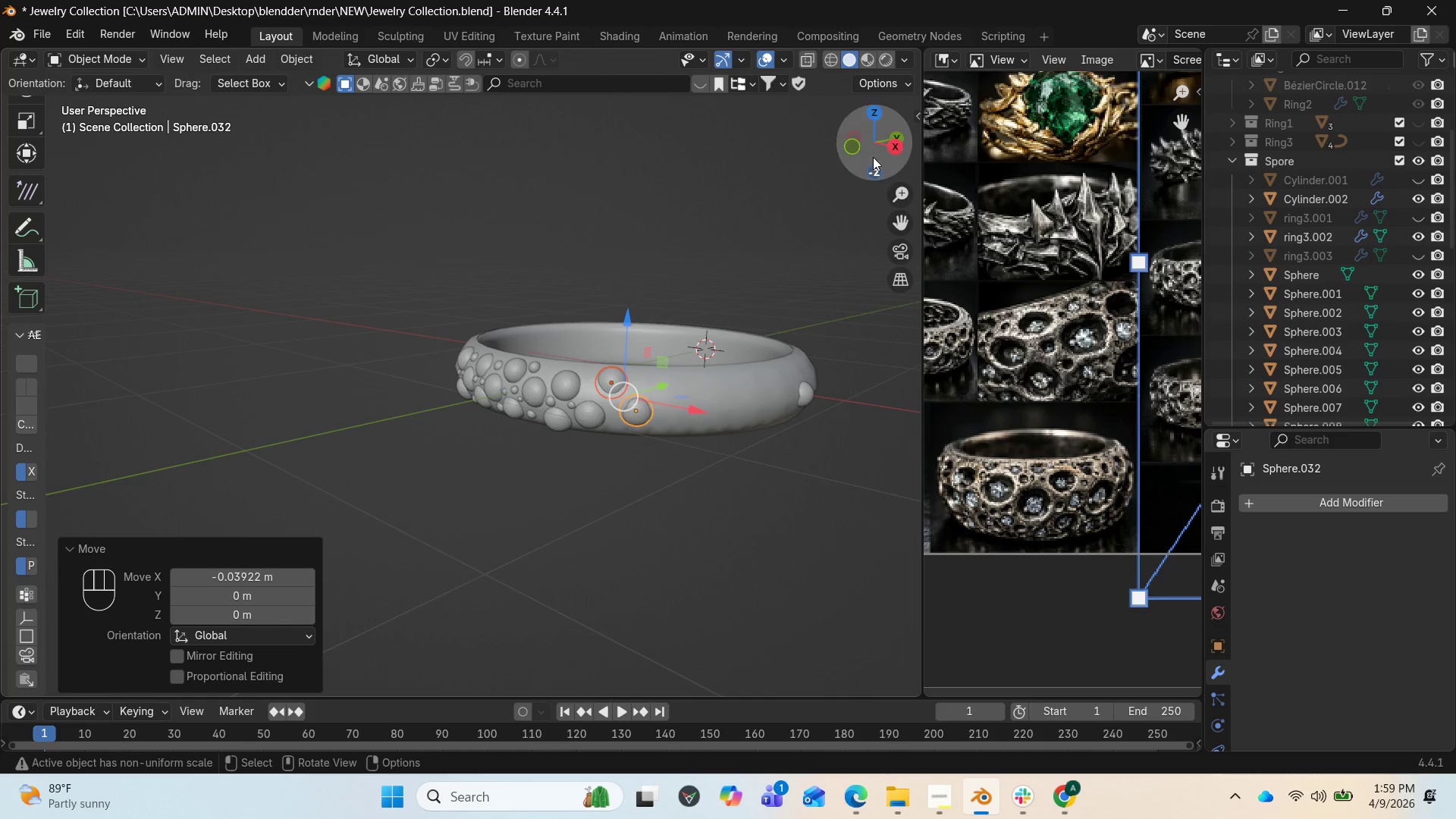 
left_click_drag(start_coordinate=[877, 152], to_coordinate=[755, 190])
 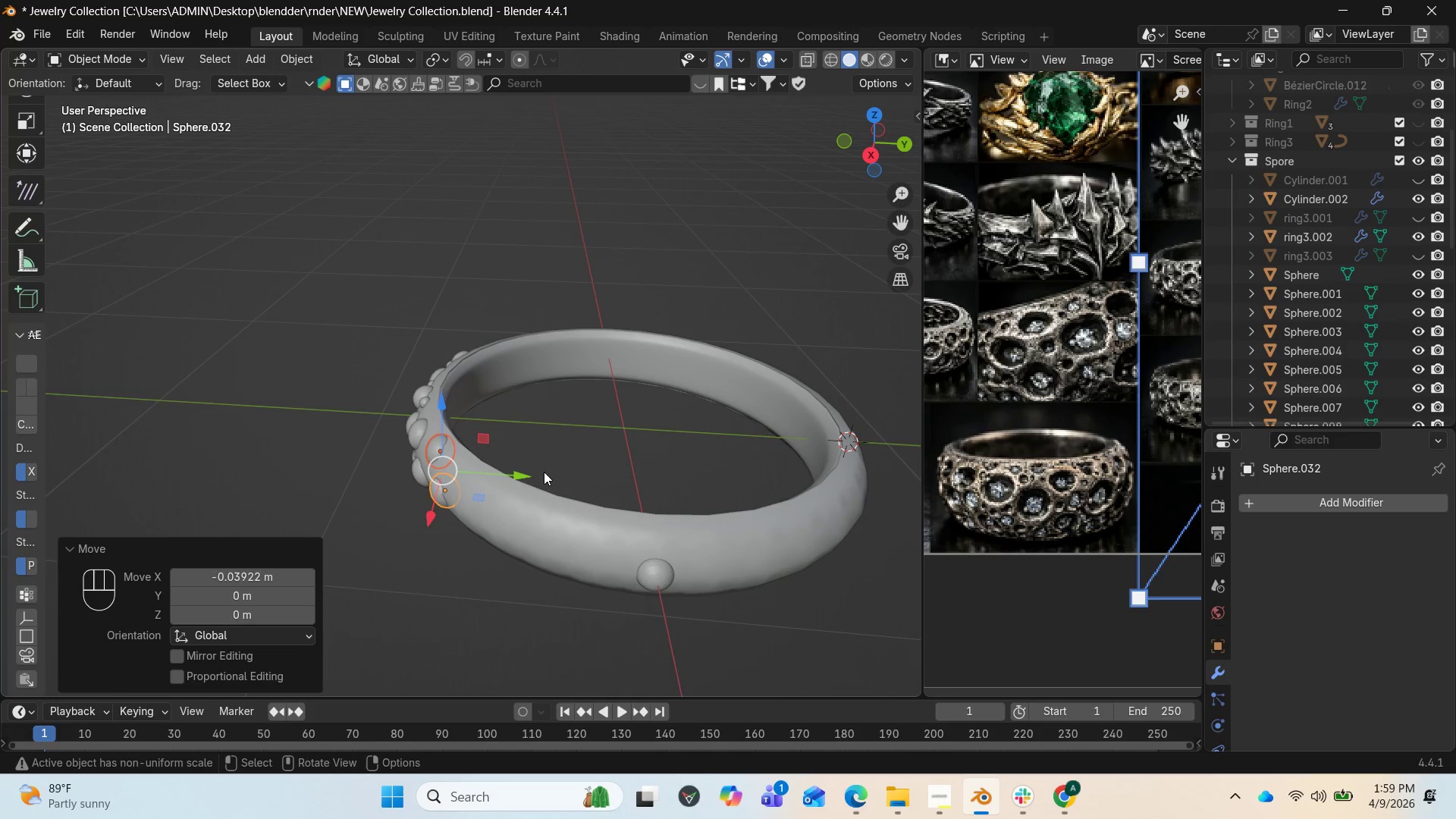 
left_click_drag(start_coordinate=[535, 473], to_coordinate=[527, 473])
 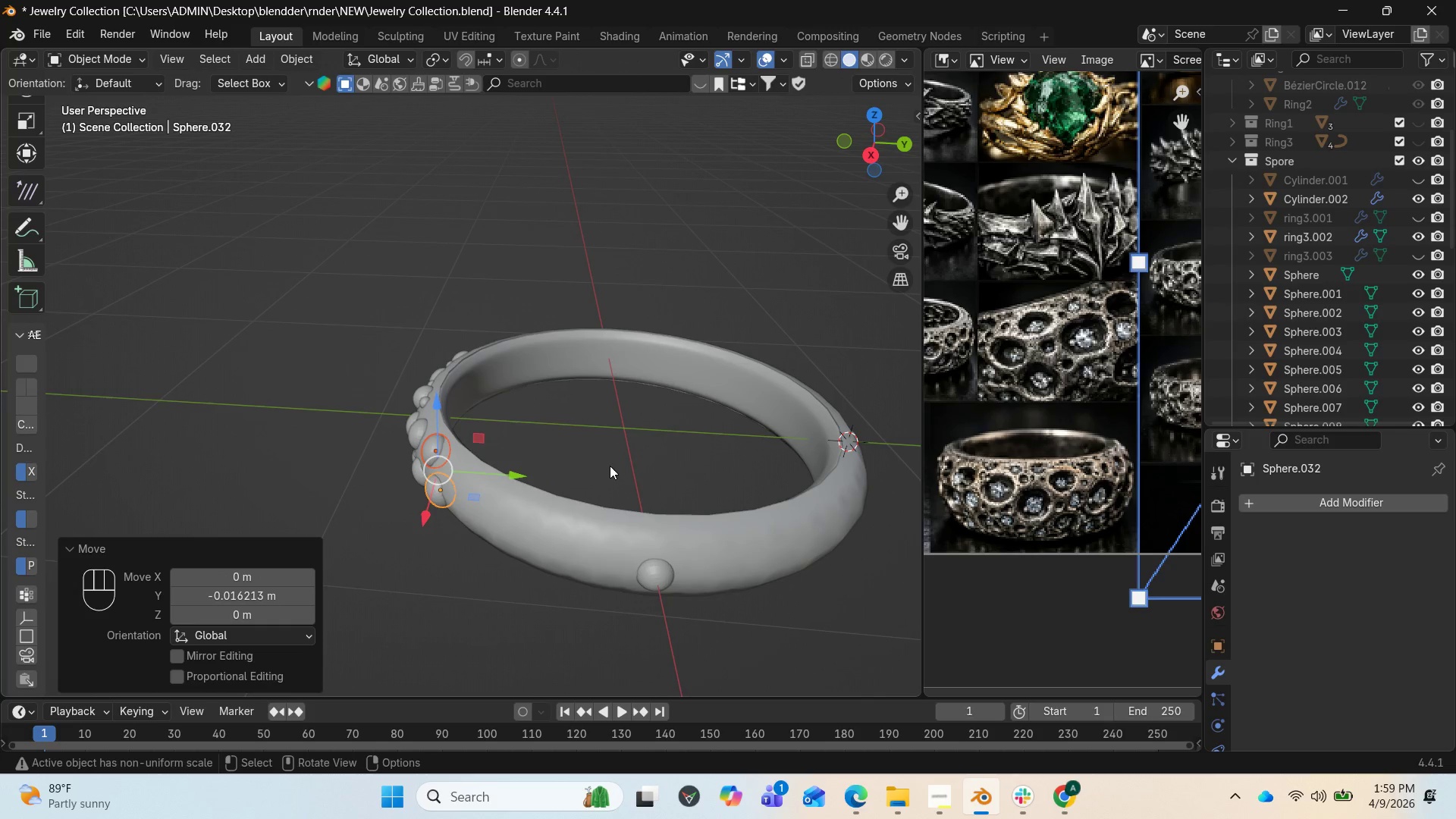 
type(RZ)
 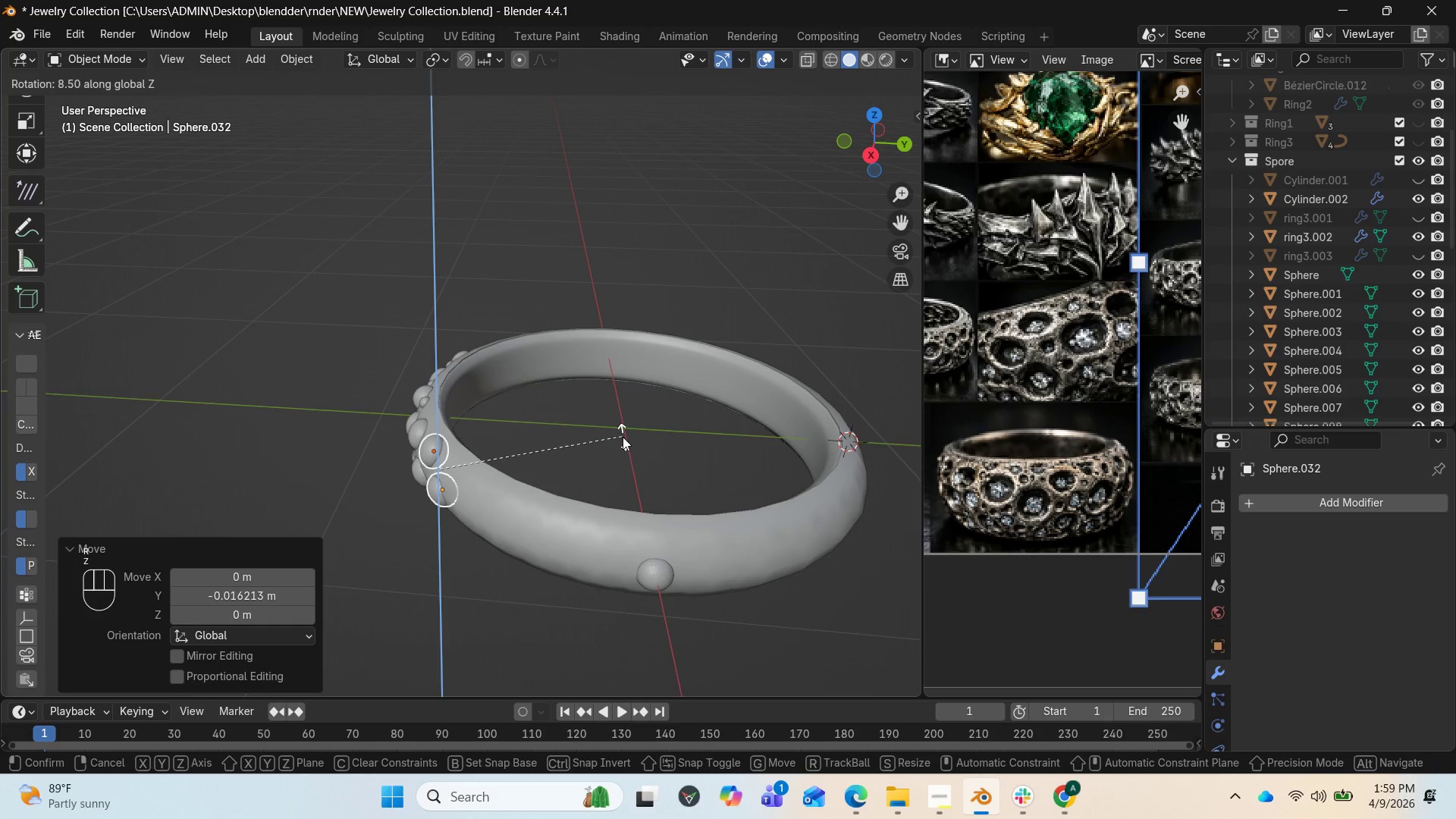 
left_click([623, 435])
 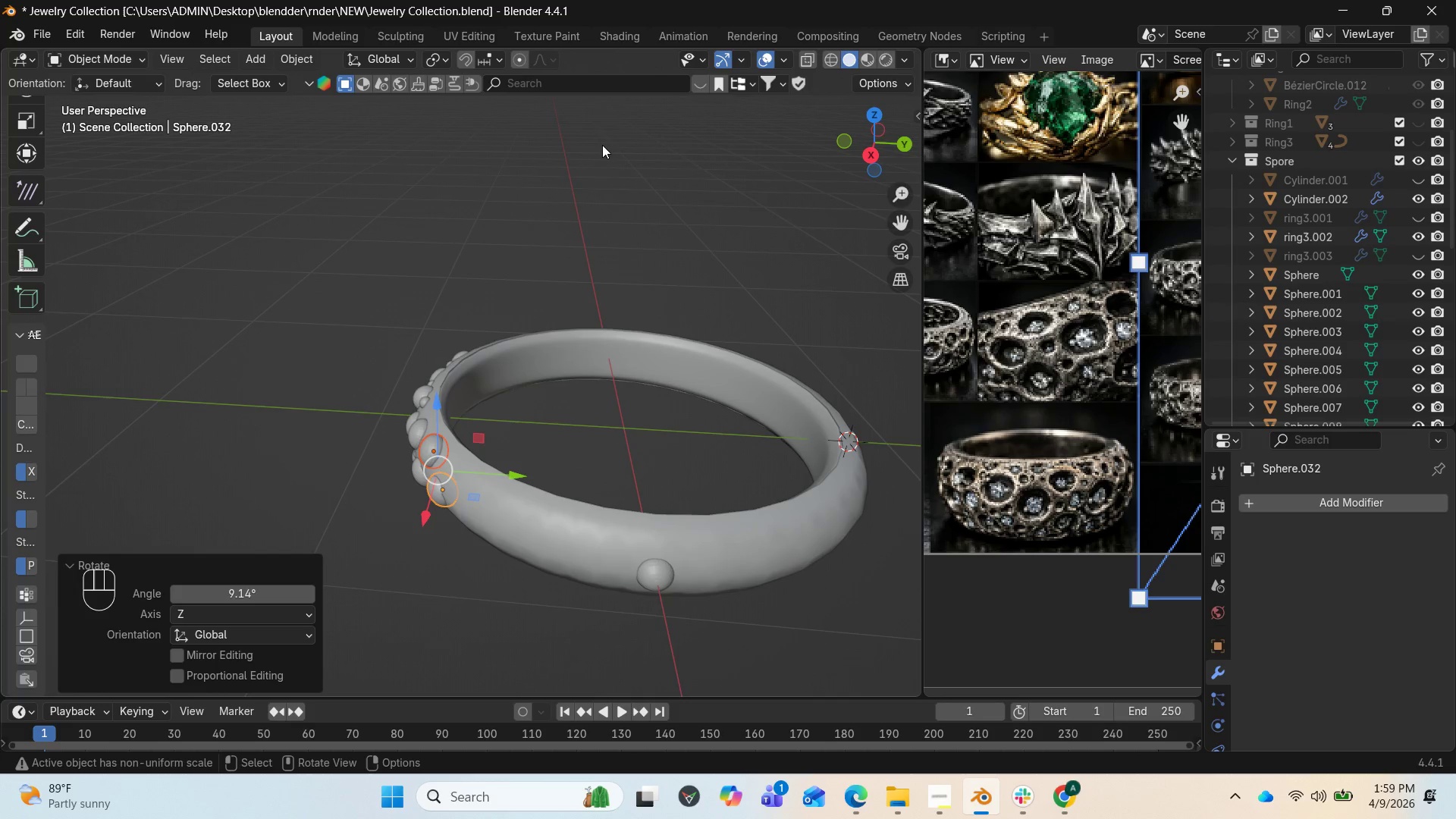 
left_click_drag(start_coordinate=[859, 136], to_coordinate=[62, 80])
 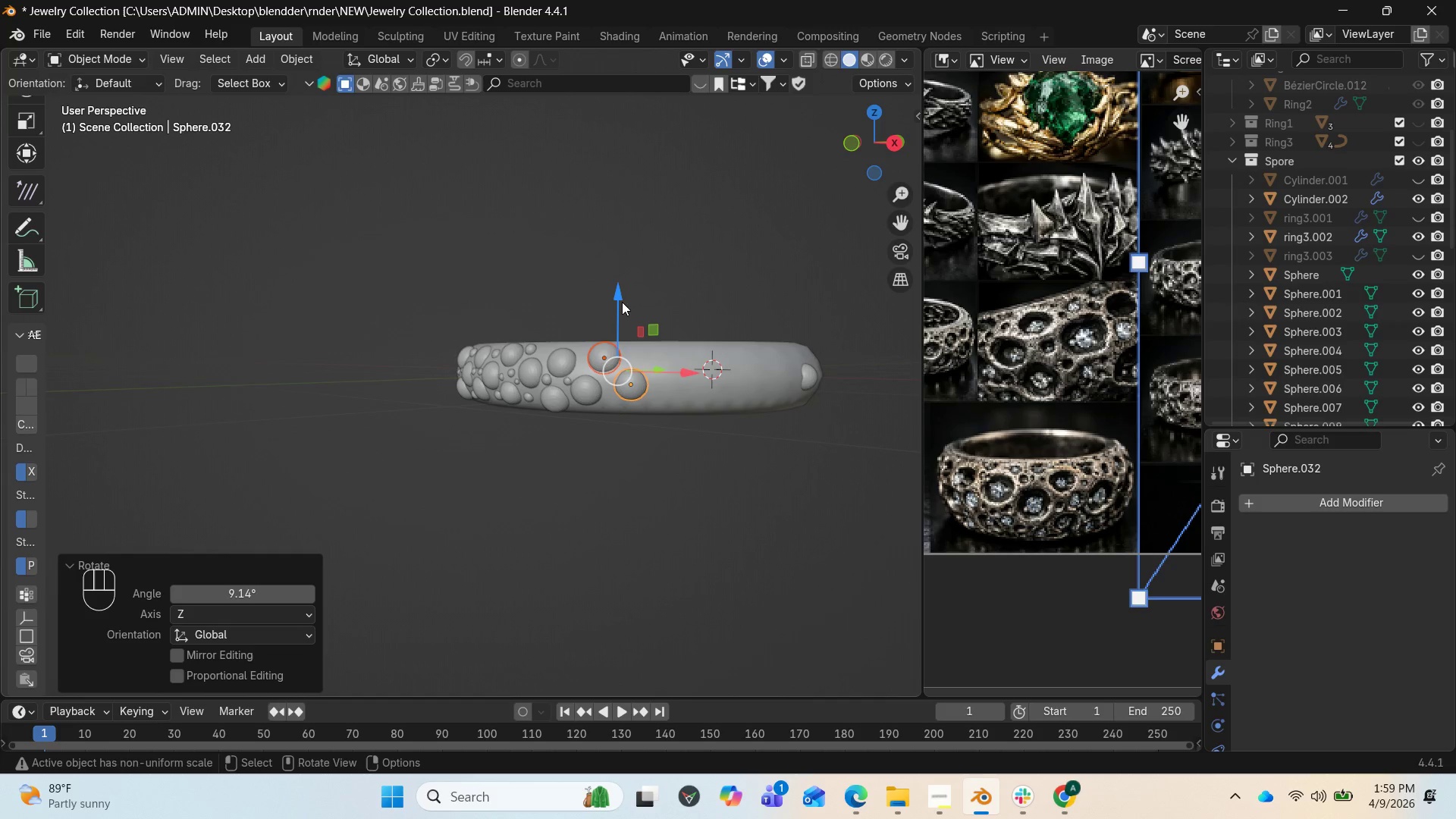 
left_click_drag(start_coordinate=[615, 297], to_coordinate=[610, 303])
 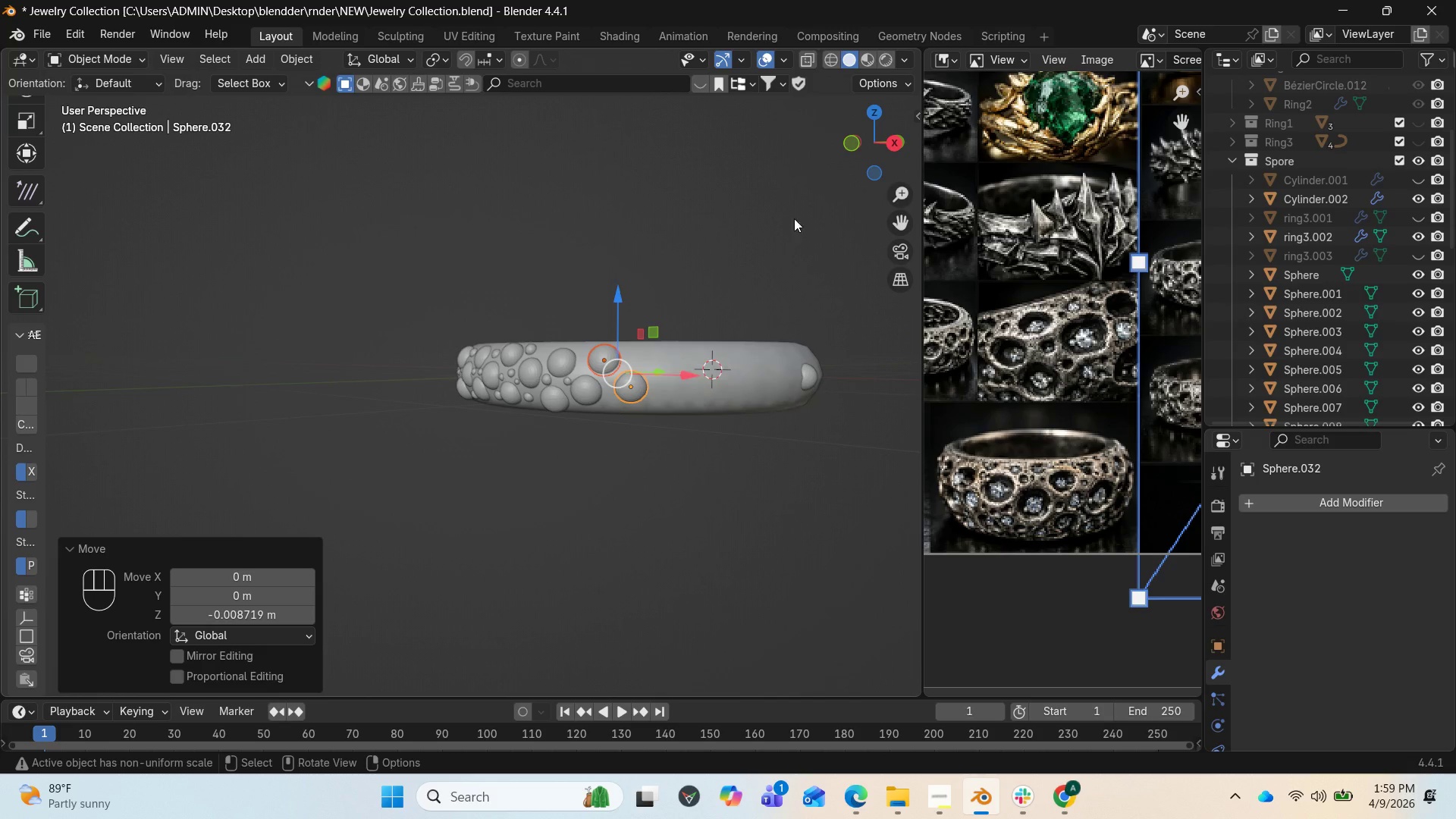 
left_click_drag(start_coordinate=[886, 143], to_coordinate=[47, 172])
 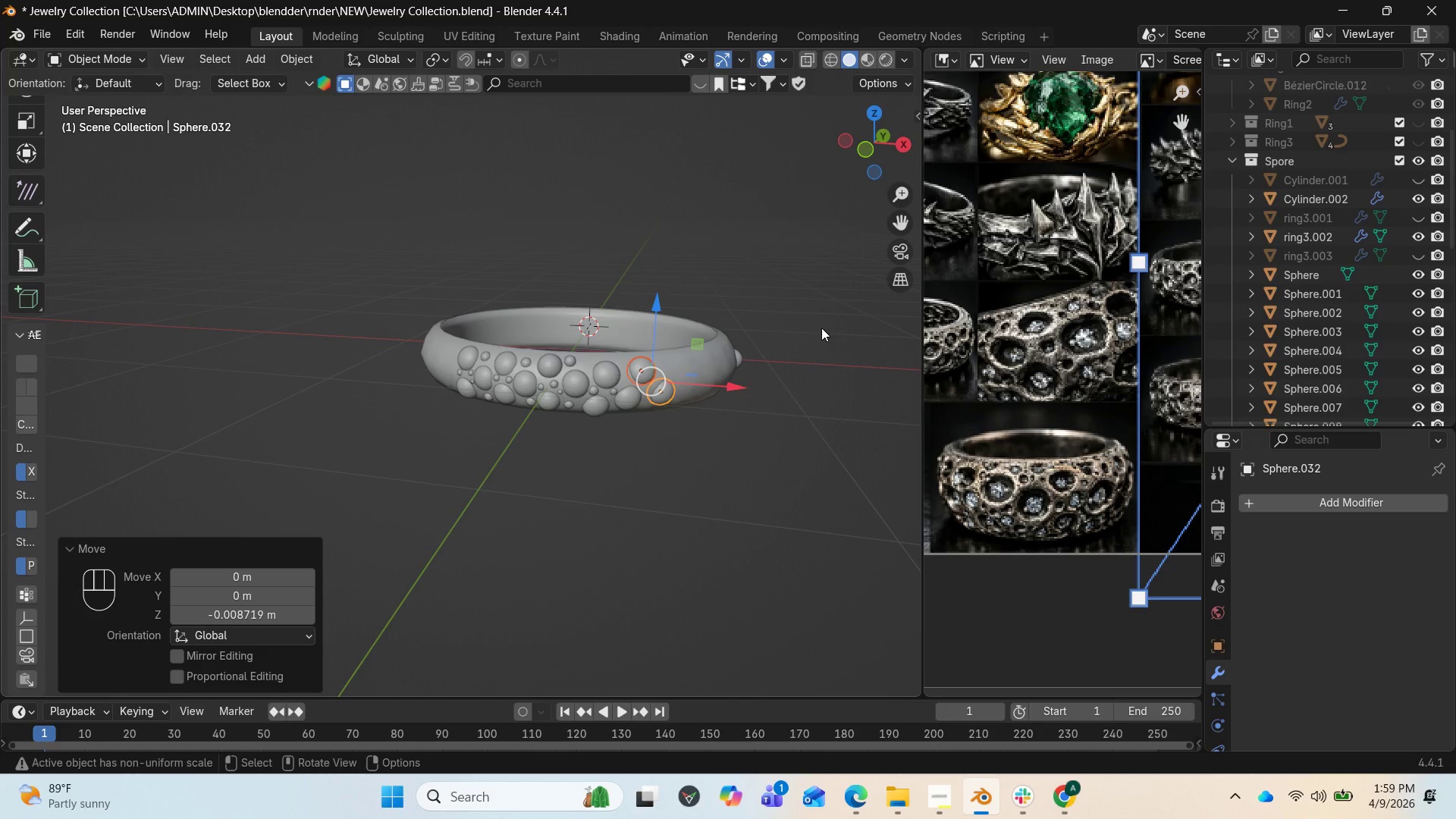 
key(Shift+D)
 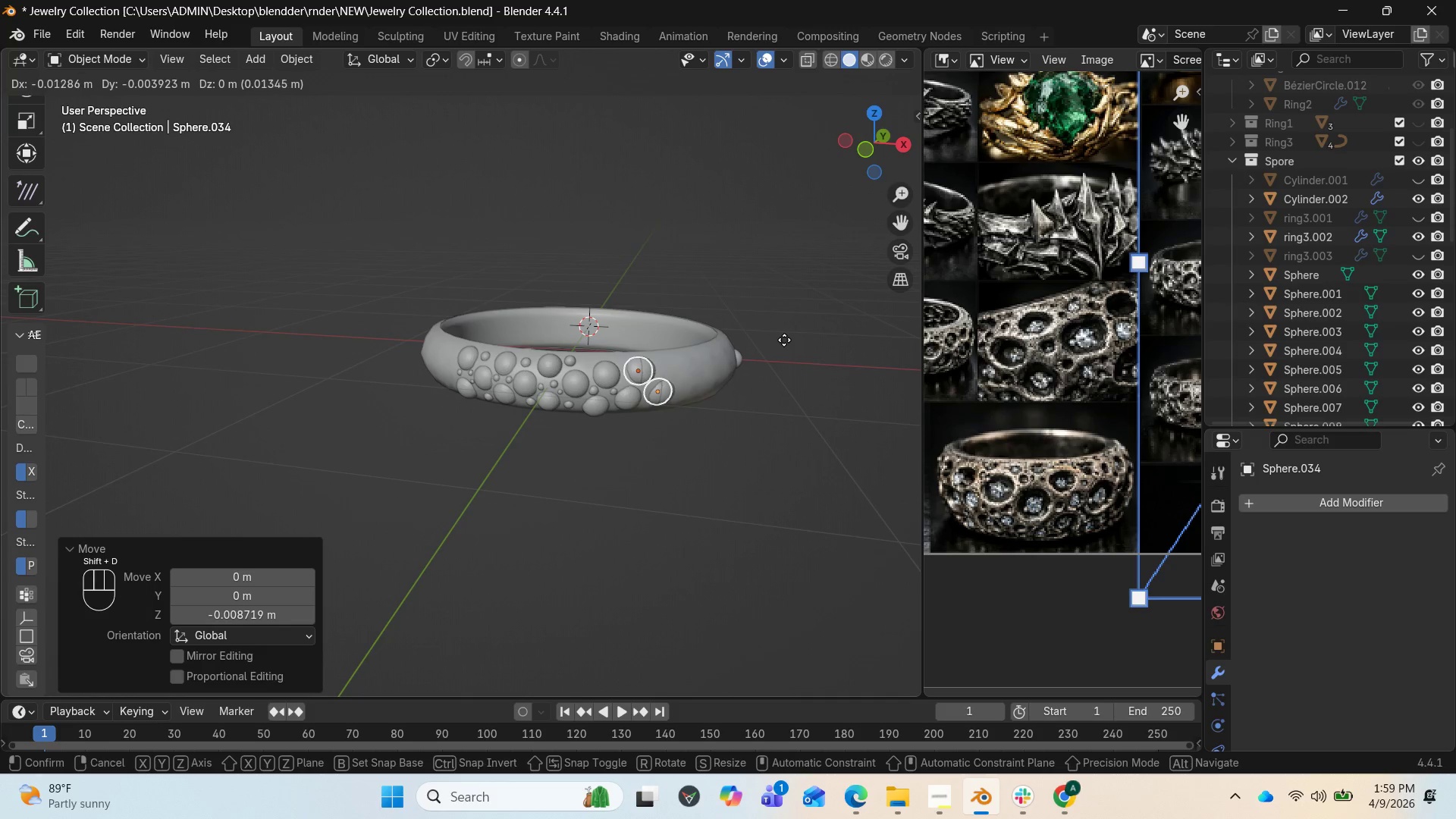 
left_click([784, 340])
 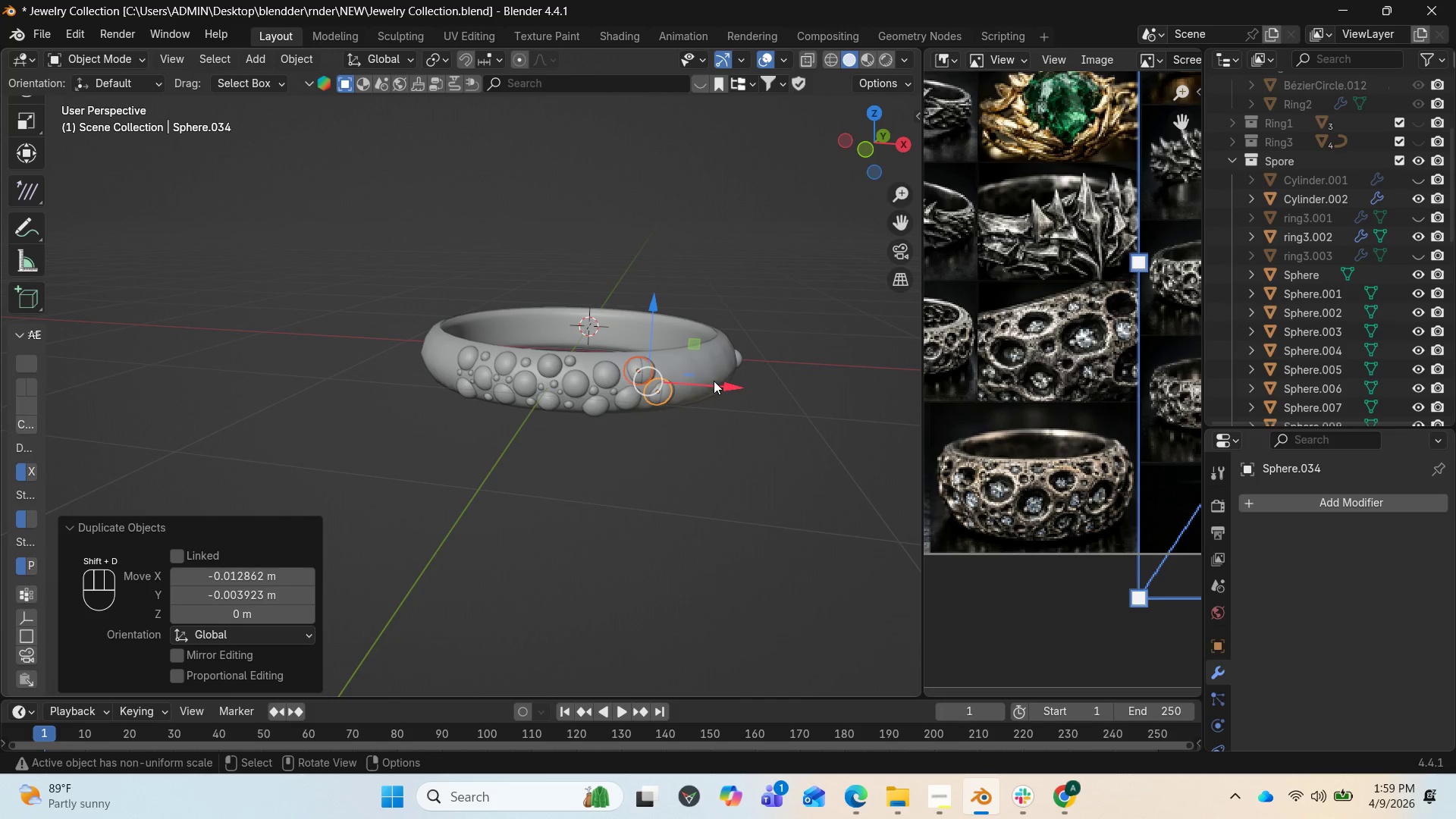 
left_click_drag(start_coordinate=[714, 381], to_coordinate=[762, 380])
 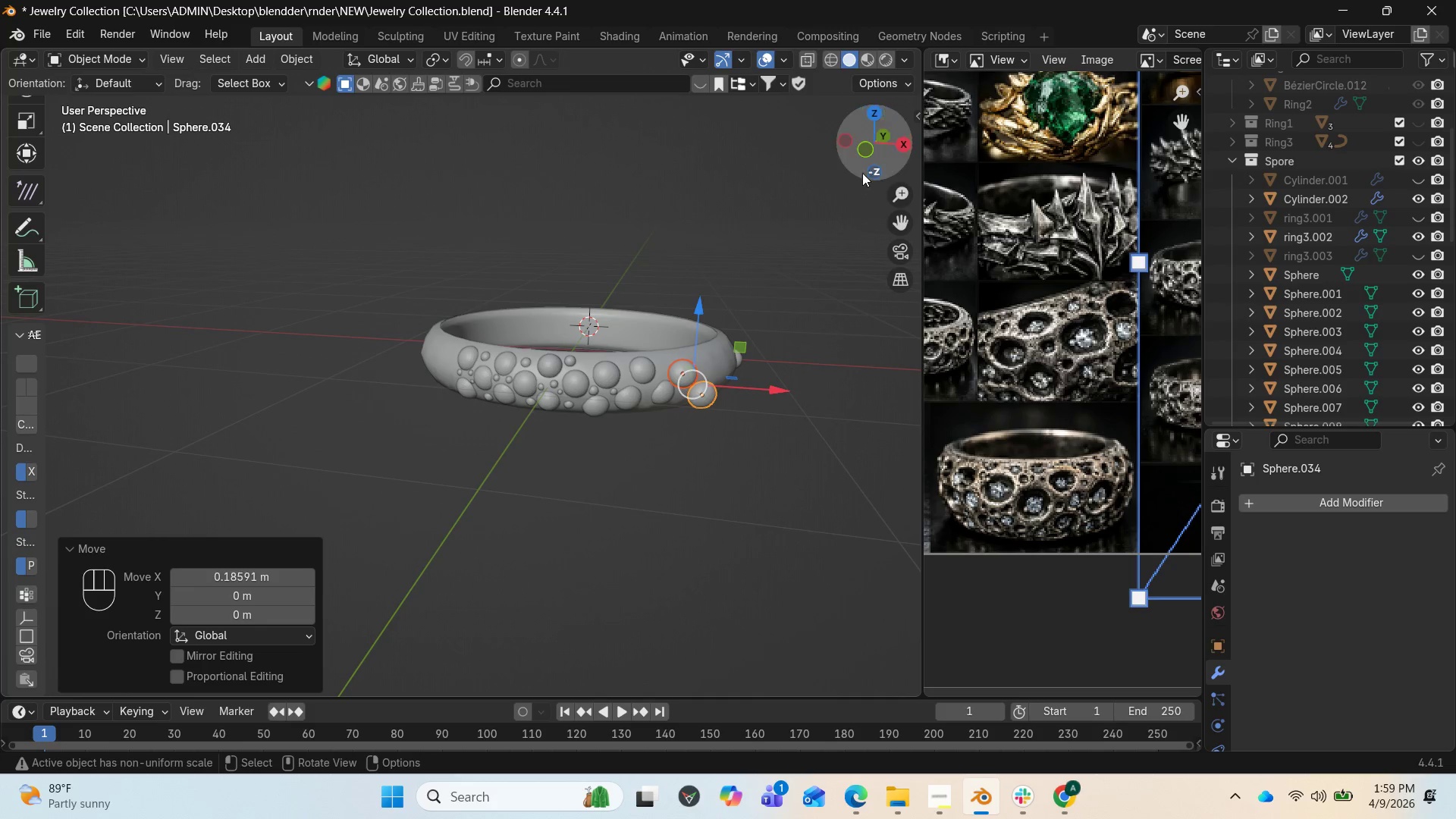 
left_click_drag(start_coordinate=[867, 159], to_coordinate=[584, 177])
 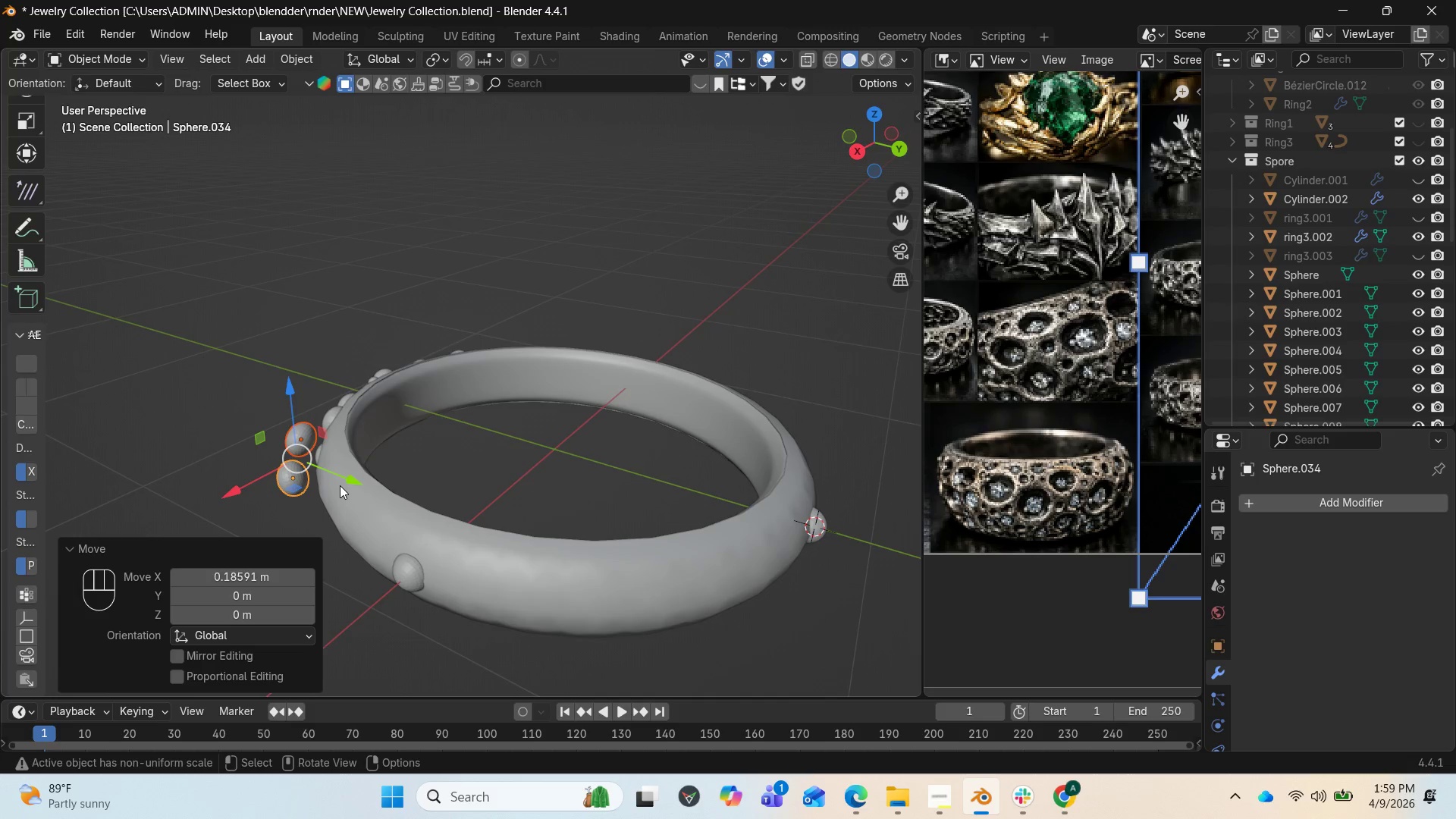 
left_click_drag(start_coordinate=[344, 485], to_coordinate=[370, 489])
 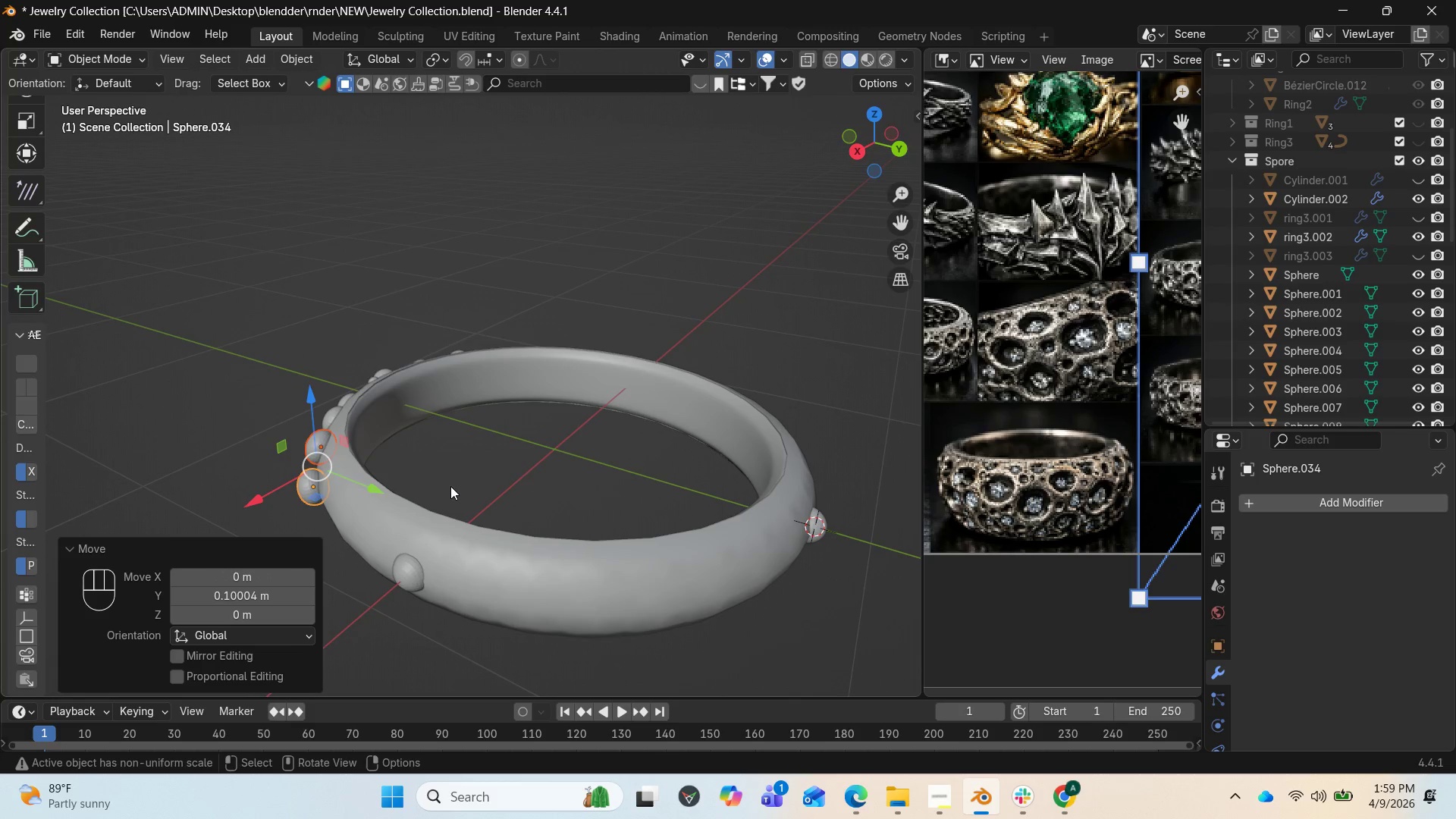 
type(RZ)
 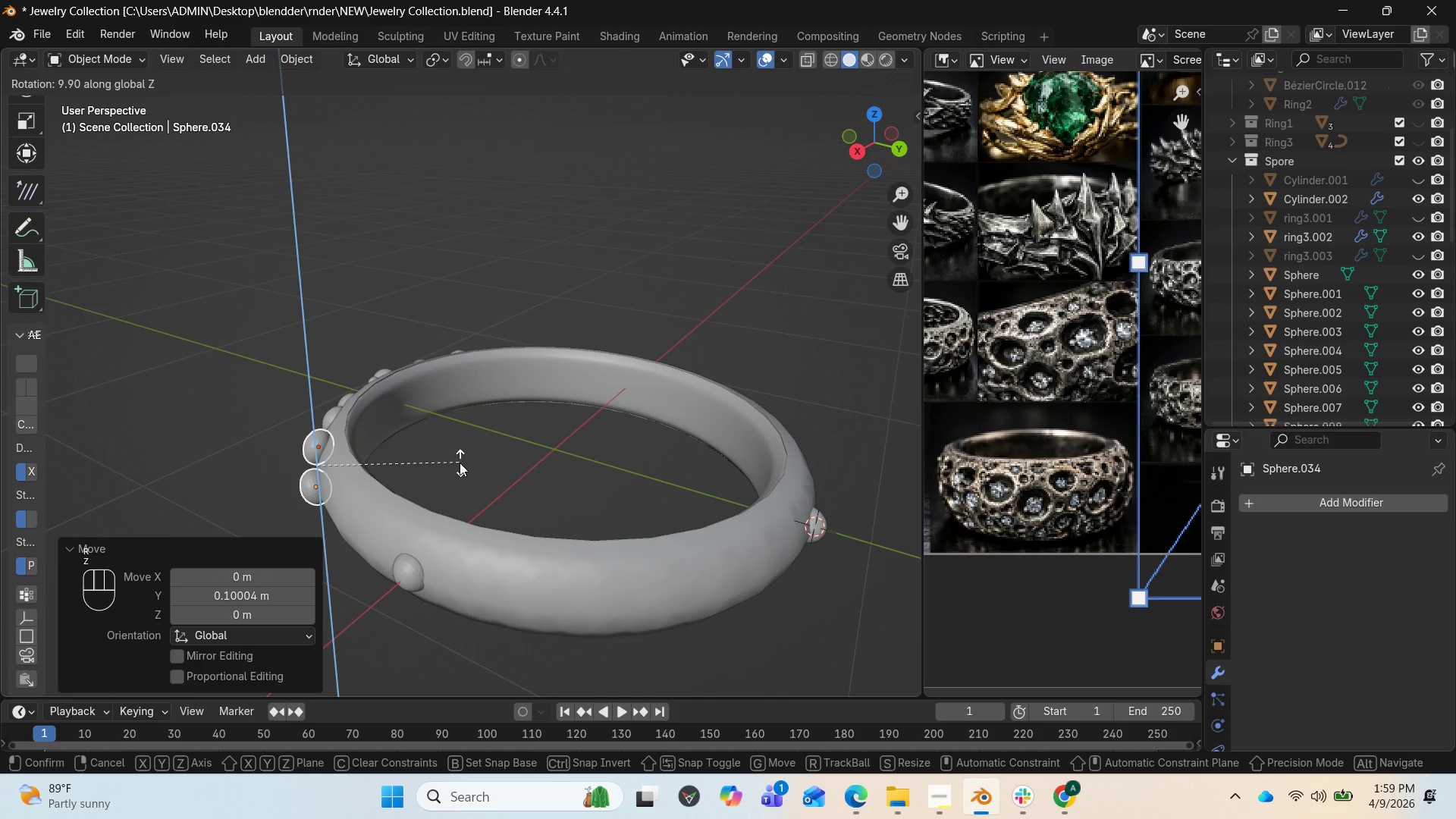 
left_click([460, 461])
 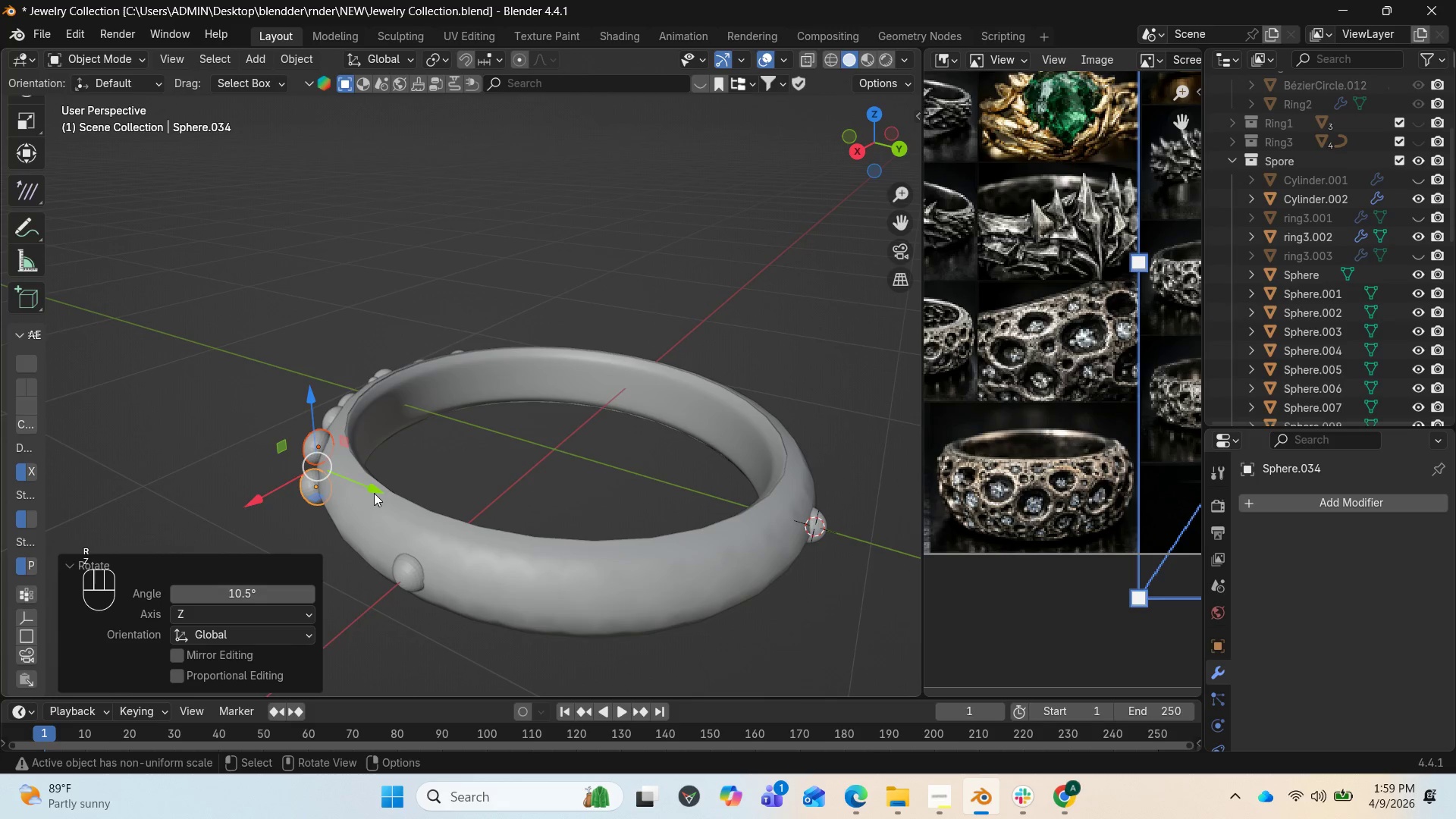 
left_click_drag(start_coordinate=[376, 490], to_coordinate=[389, 491])
 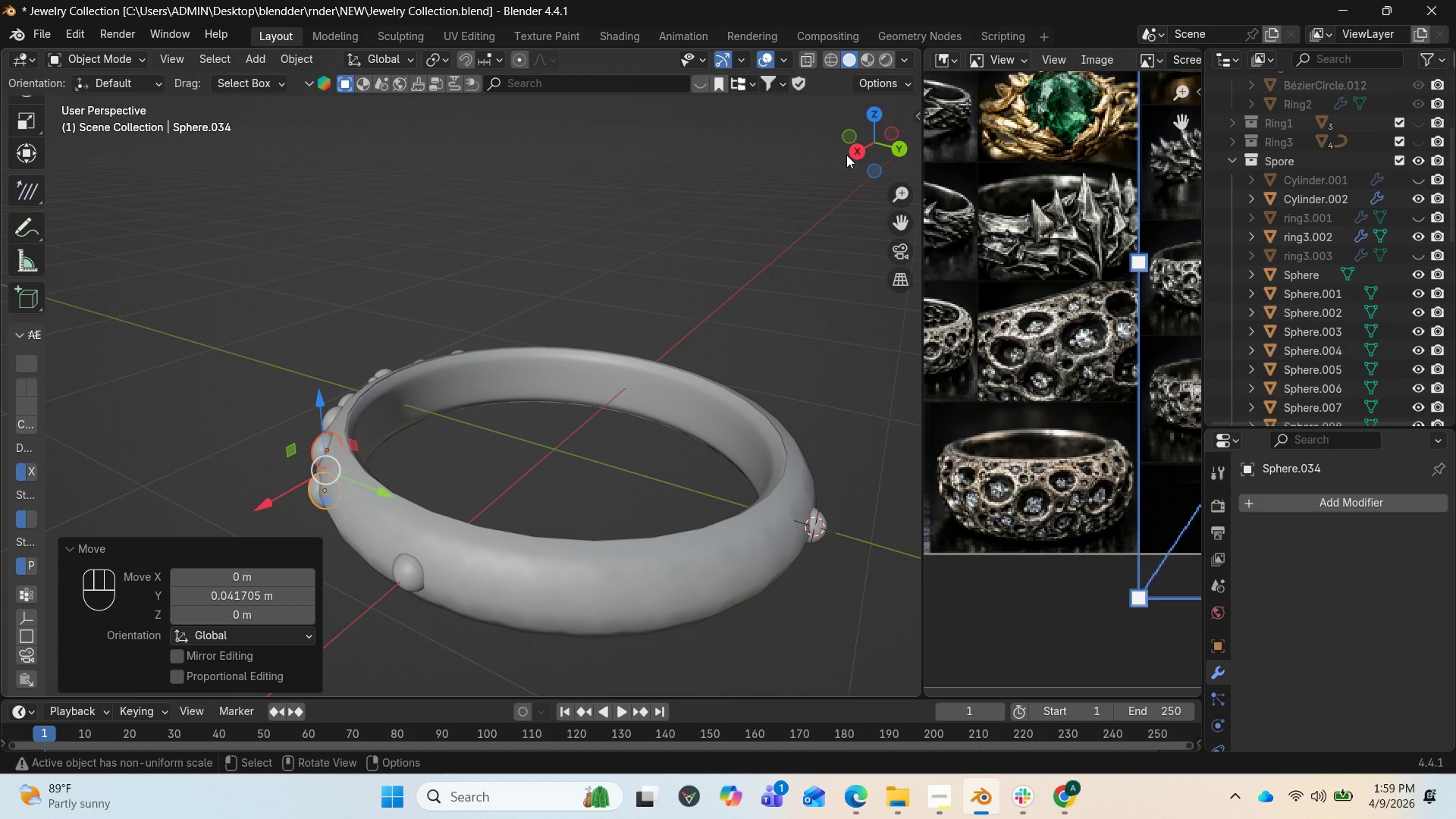 
left_click_drag(start_coordinate=[858, 145], to_coordinate=[88, 96])
 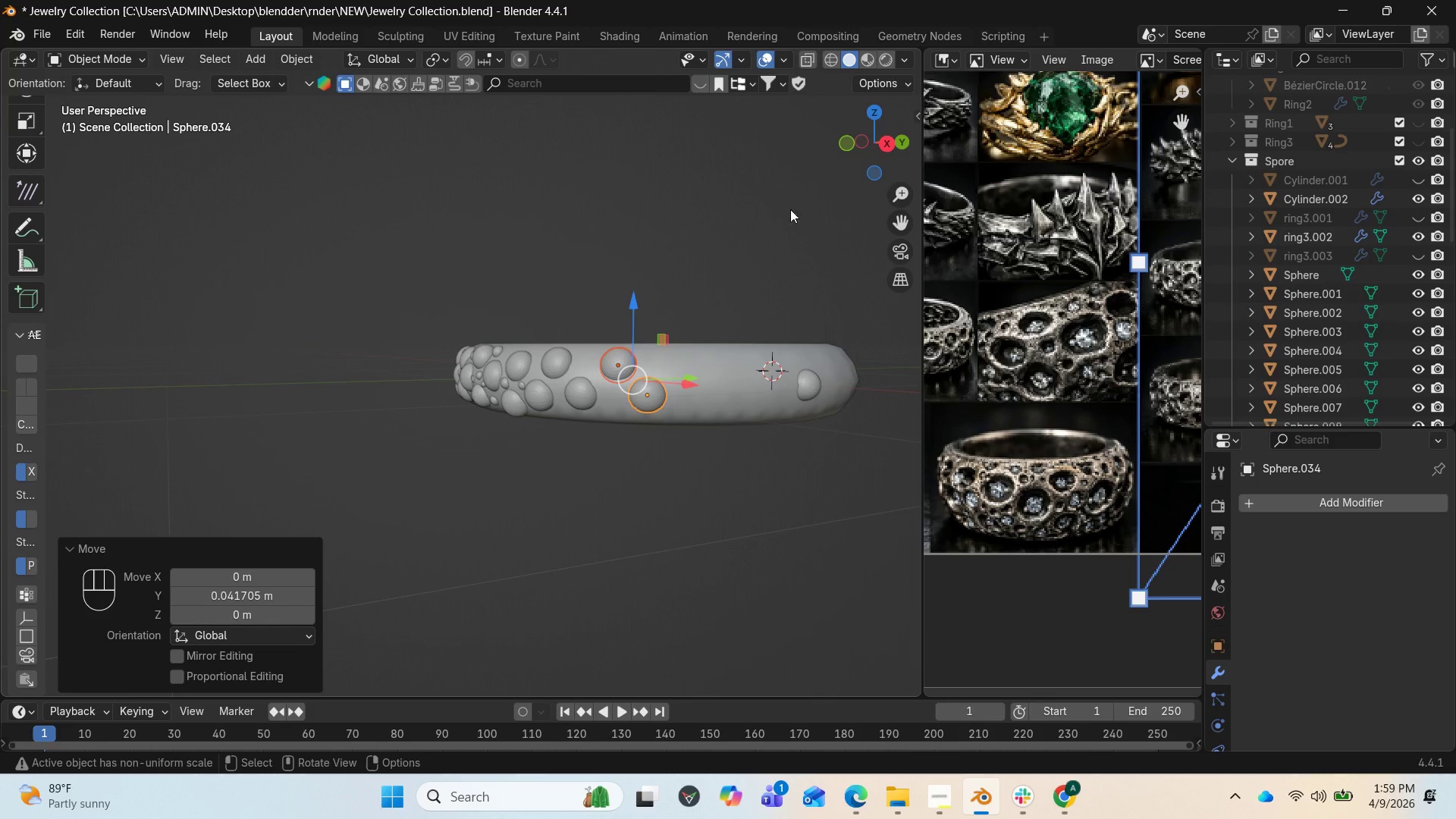 
left_click_drag(start_coordinate=[872, 140], to_coordinate=[755, 170])
 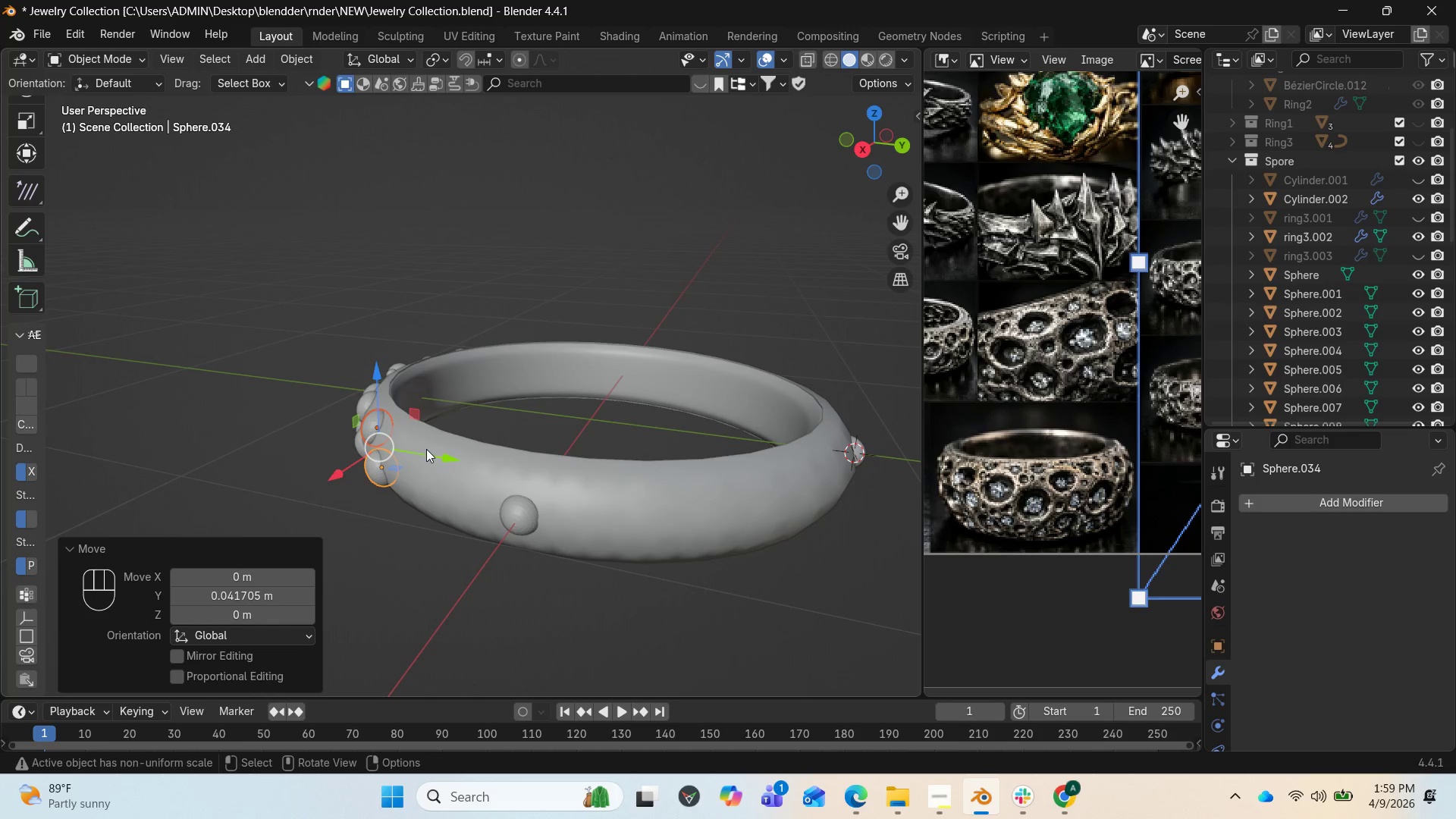 
left_click_drag(start_coordinate=[427, 452], to_coordinate=[432, 452])
 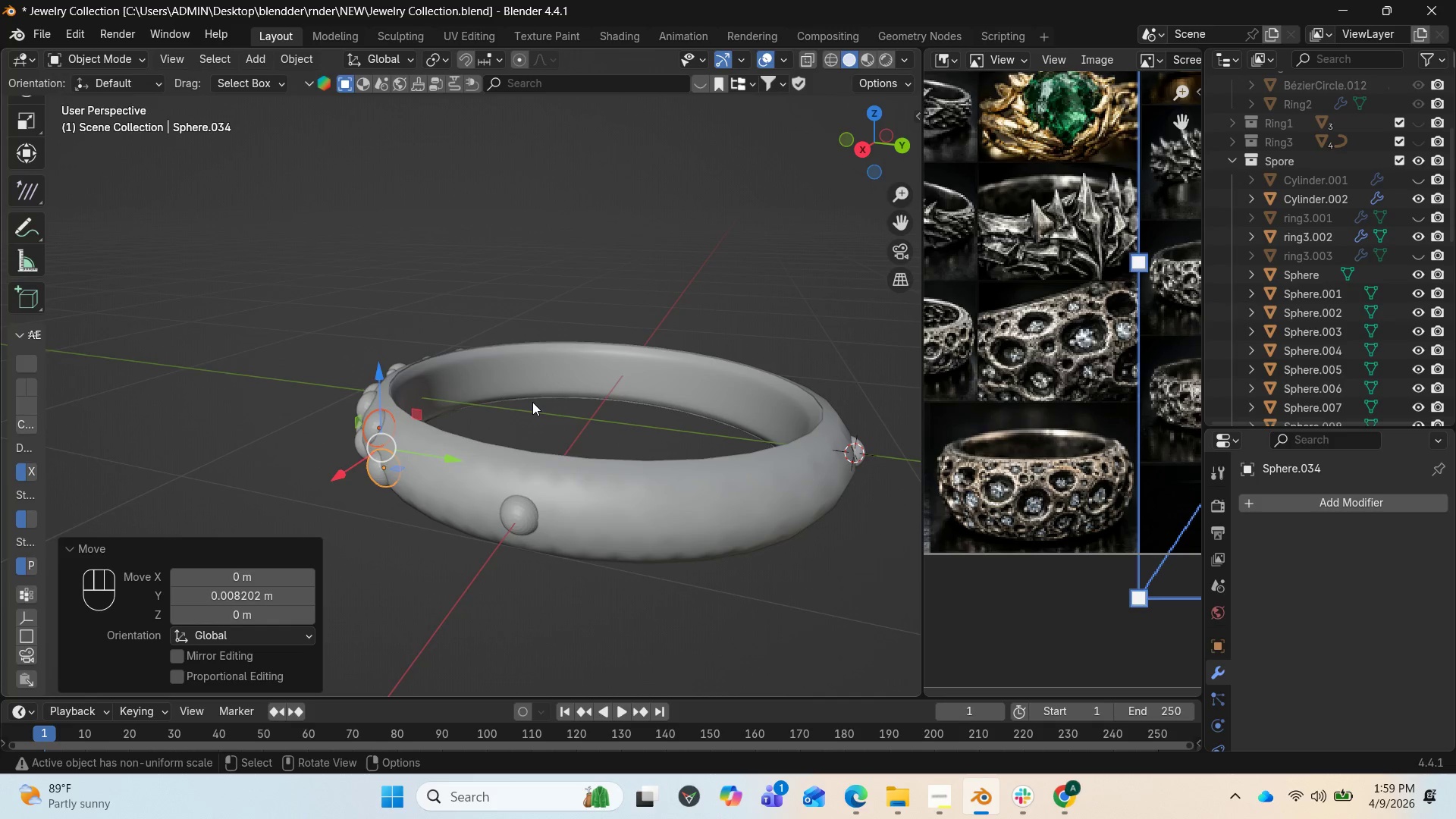 
type(RZ)
 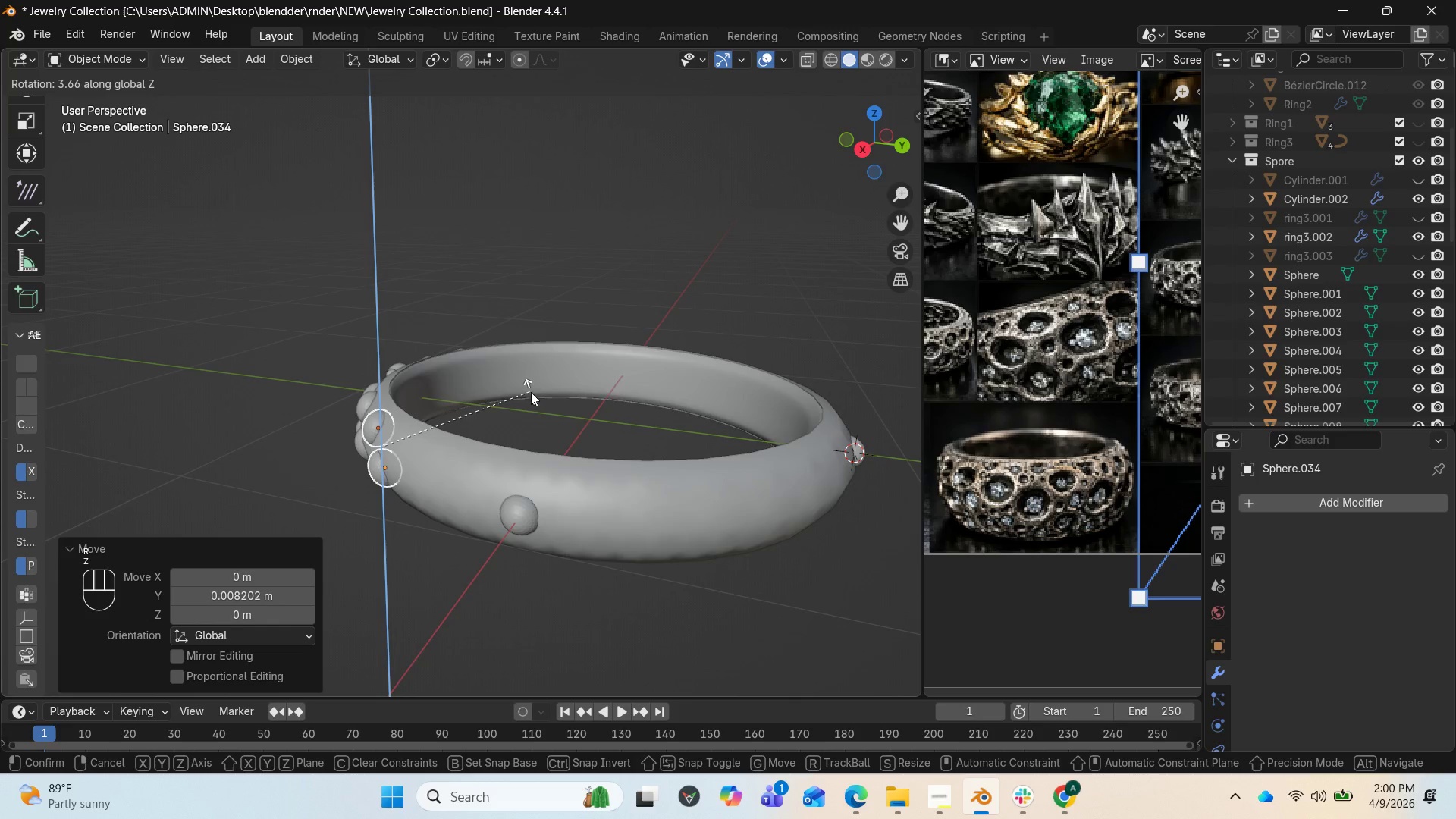 
left_click([531, 391])
 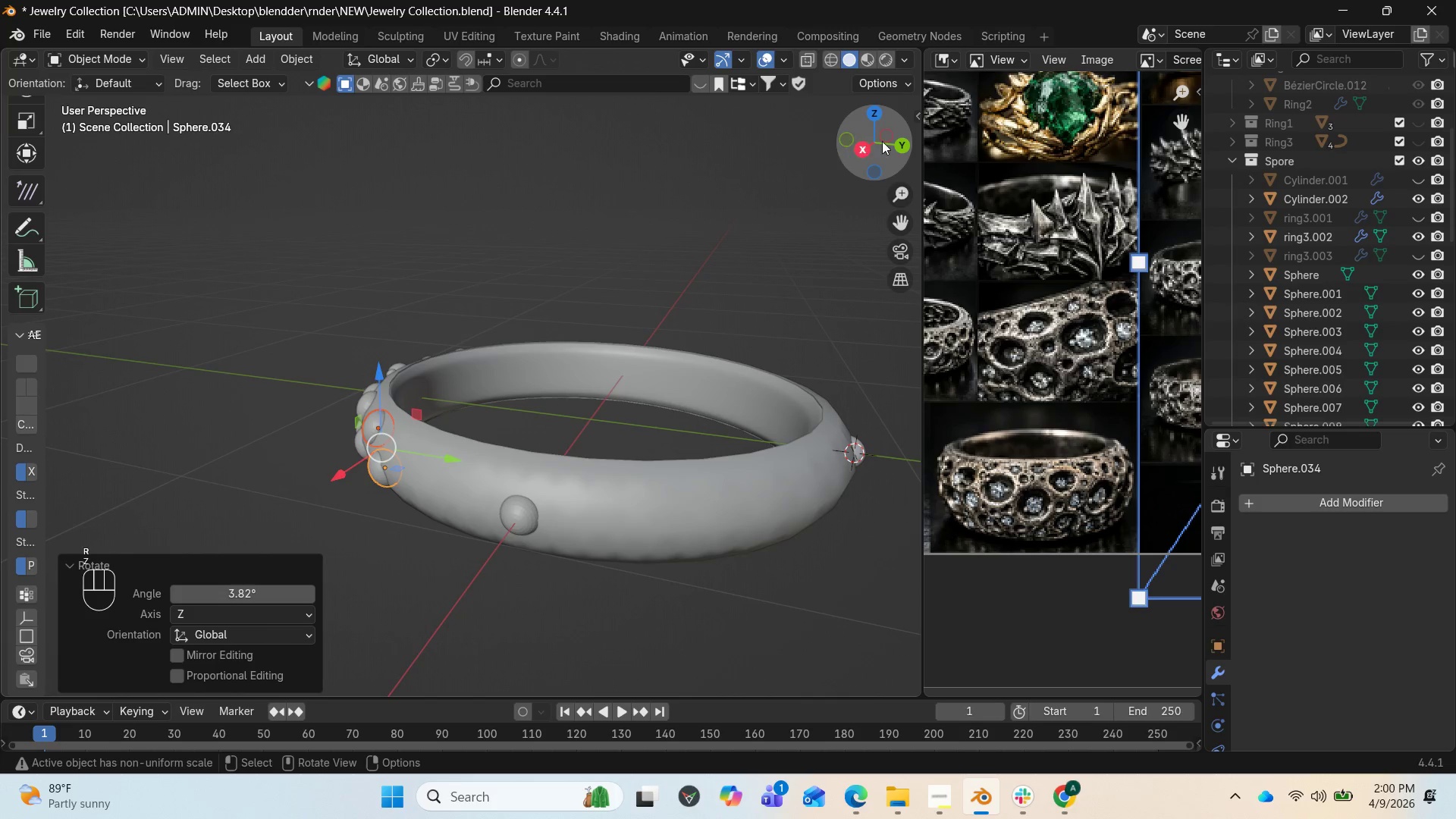 
left_click_drag(start_coordinate=[892, 140], to_coordinate=[127, 138])
 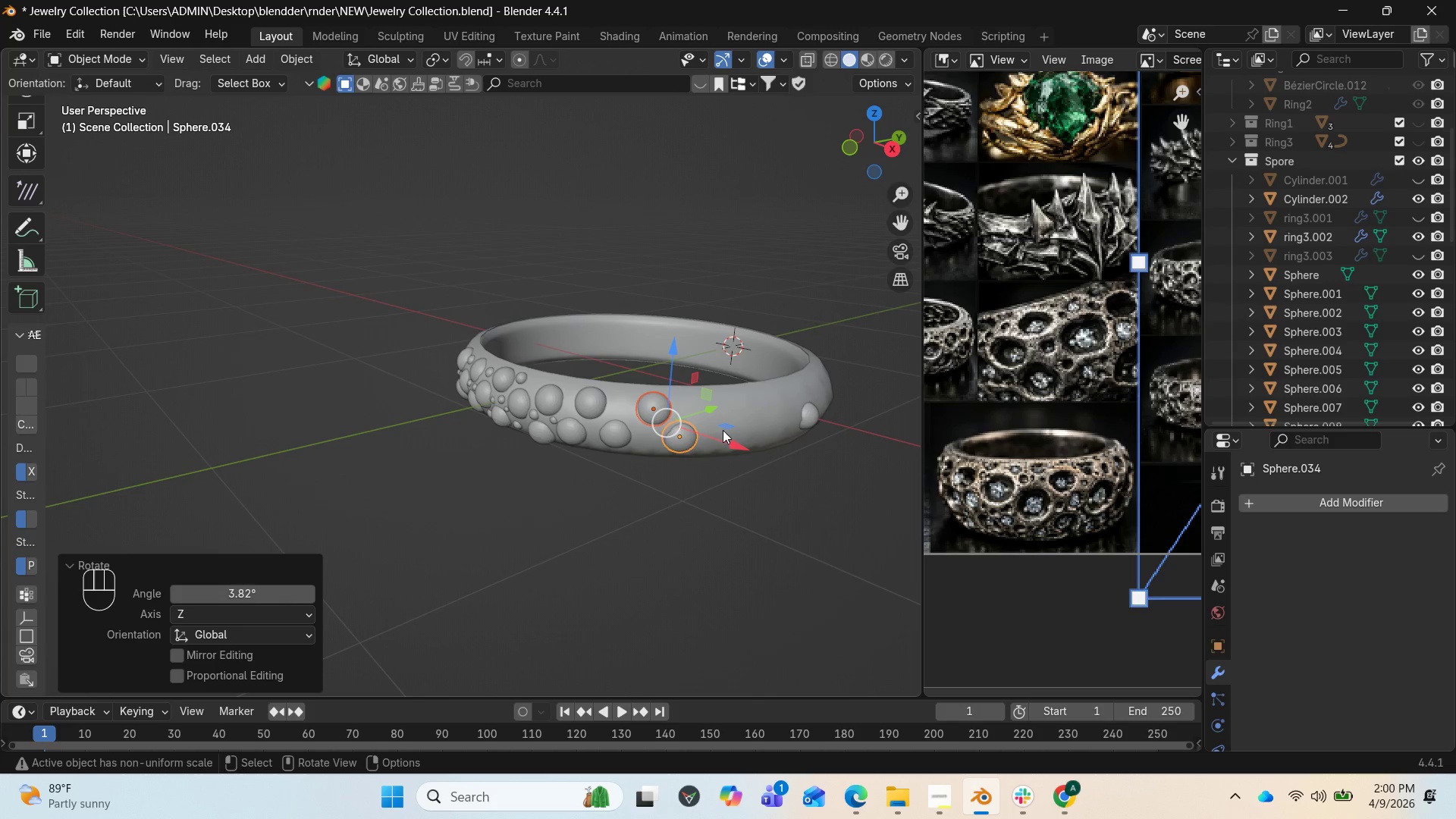 
left_click_drag(start_coordinate=[730, 429], to_coordinate=[719, 425])
 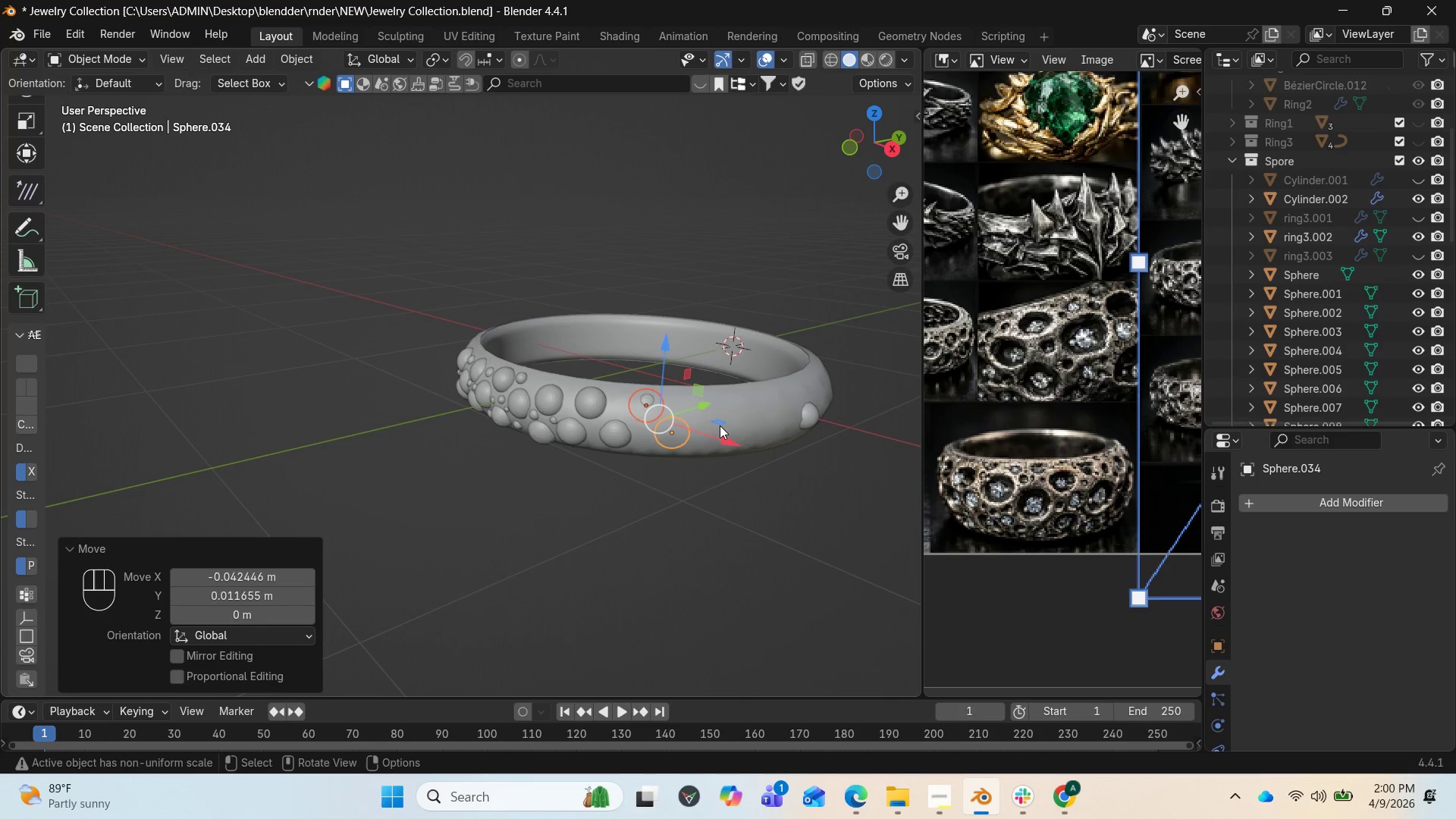 
key(Control+Z)
 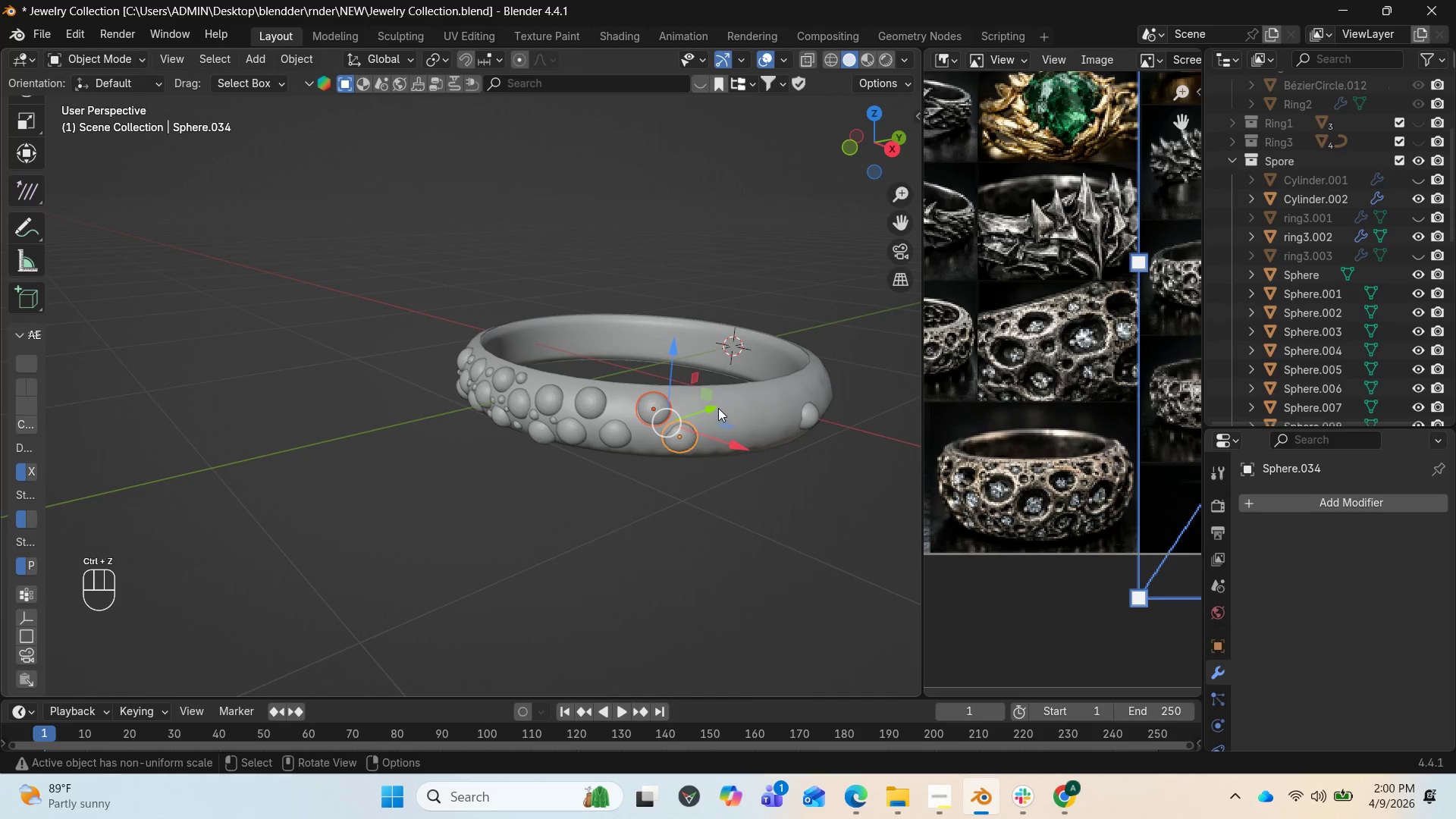 
left_click_drag(start_coordinate=[715, 405], to_coordinate=[708, 408])
 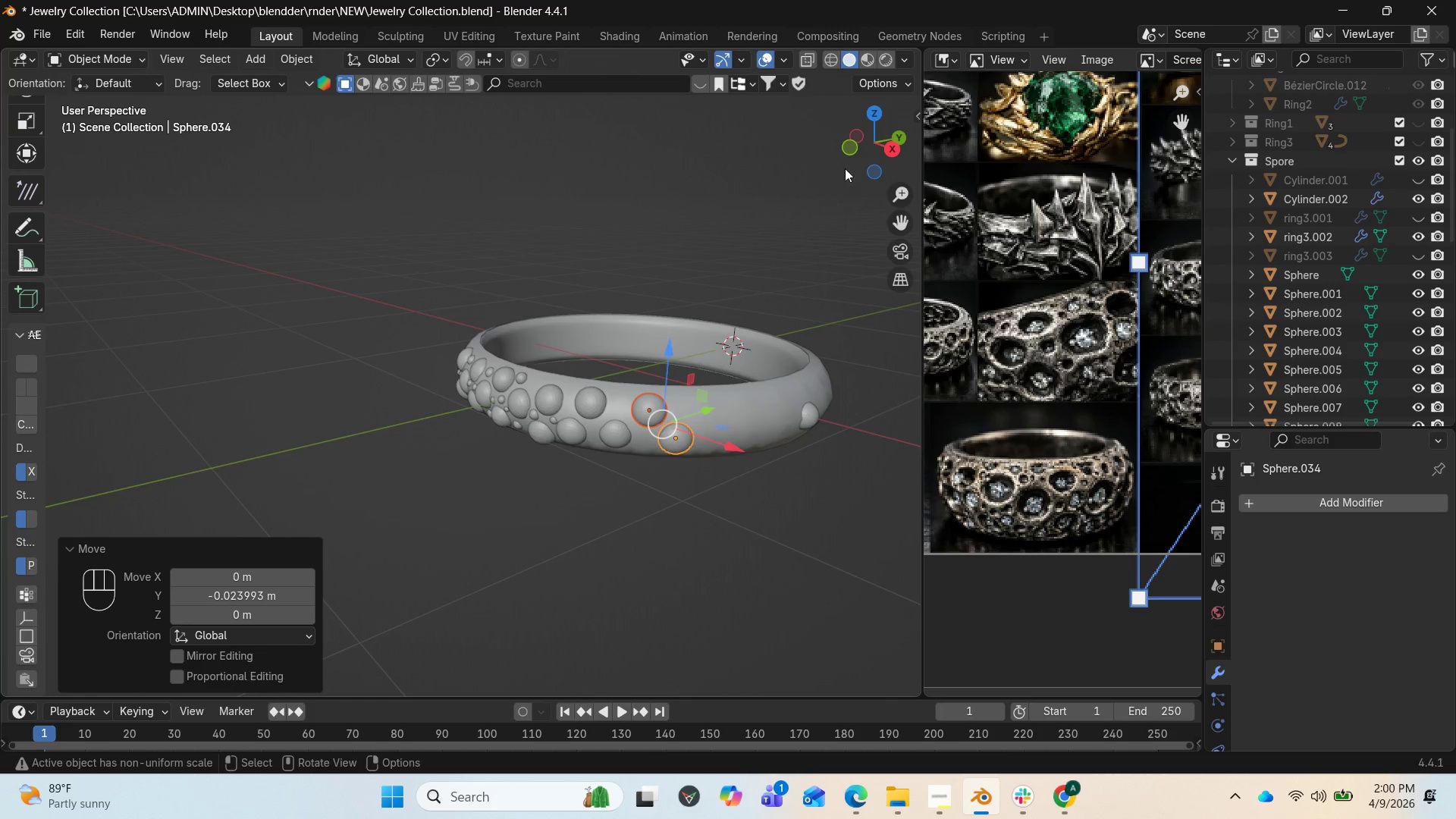 
left_click_drag(start_coordinate=[862, 143], to_coordinate=[723, 158])
 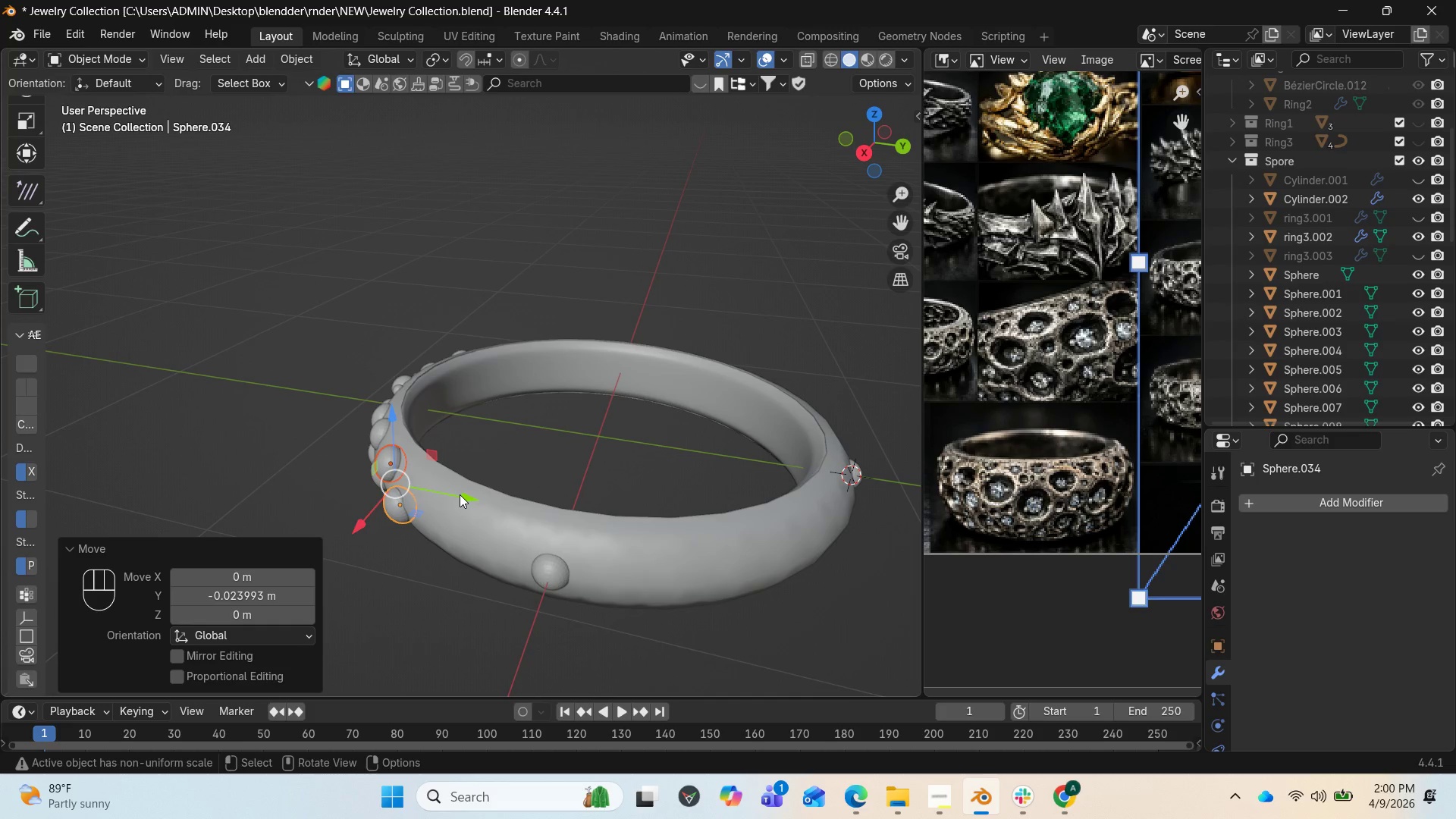 
left_click_drag(start_coordinate=[460, 494], to_coordinate=[466, 494])
 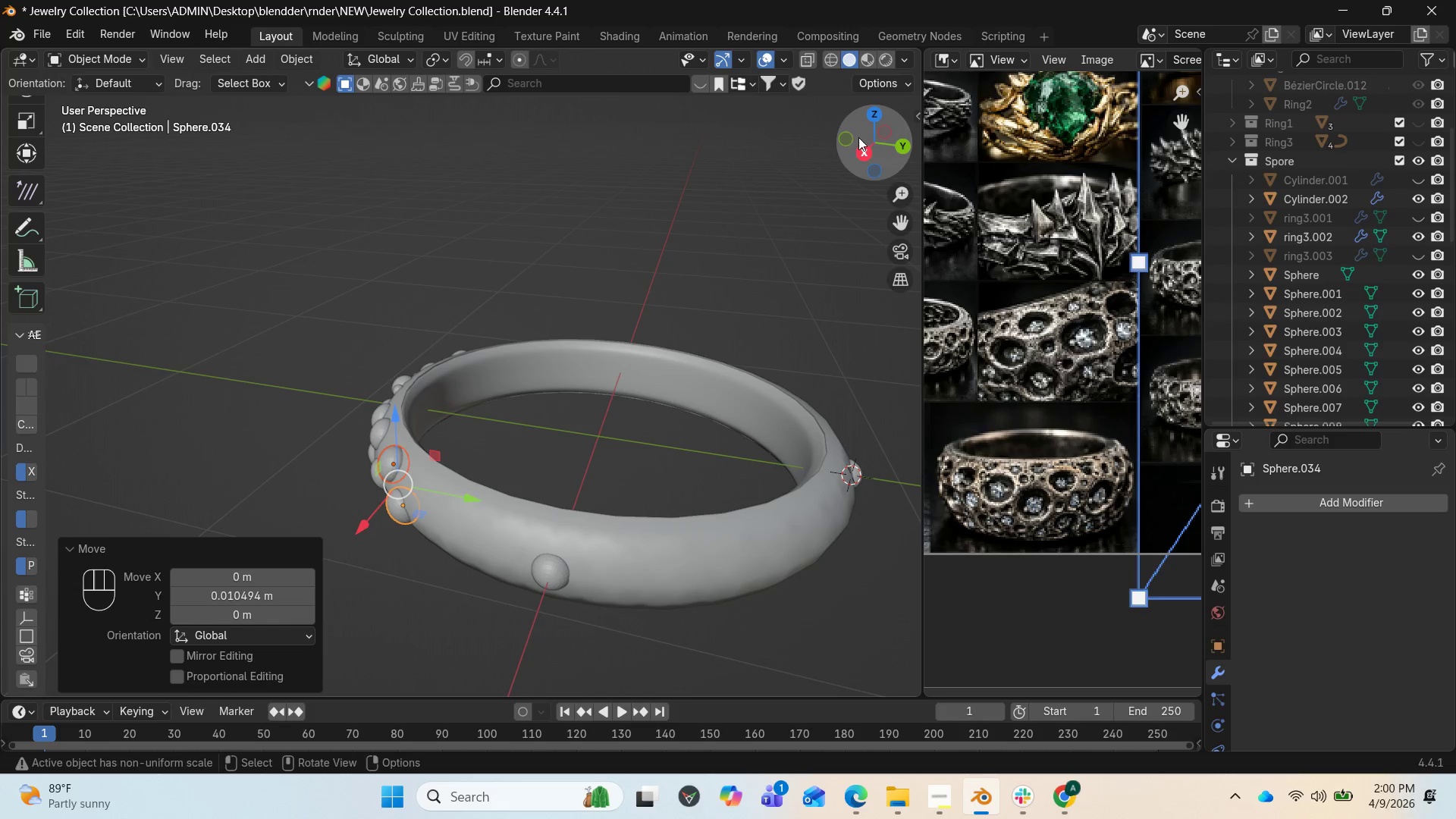 
left_click_drag(start_coordinate=[863, 135], to_coordinate=[59, 111])
 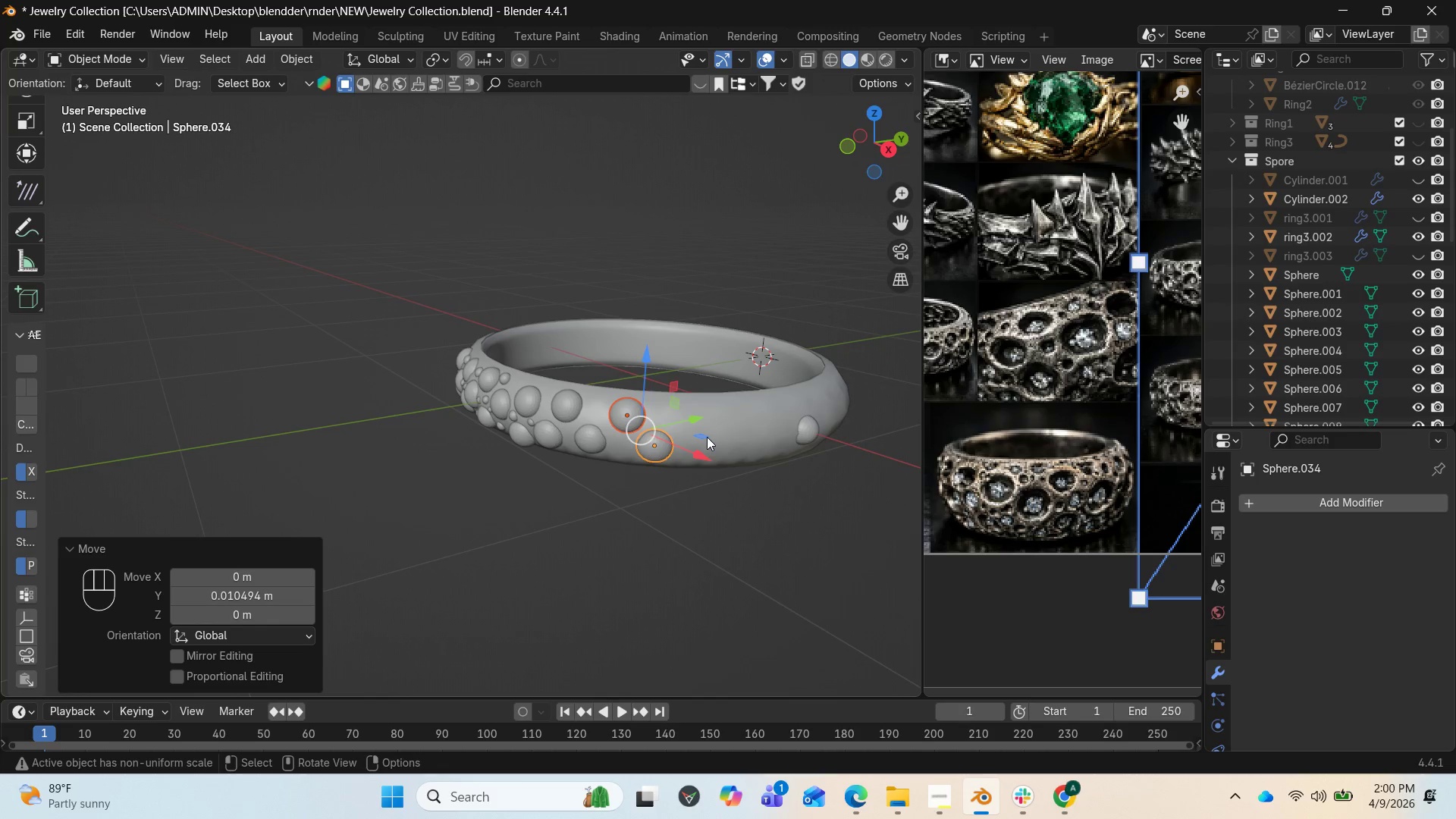 
scroll: coordinate [605, 469], scroll_direction: down, amount: 1.0
 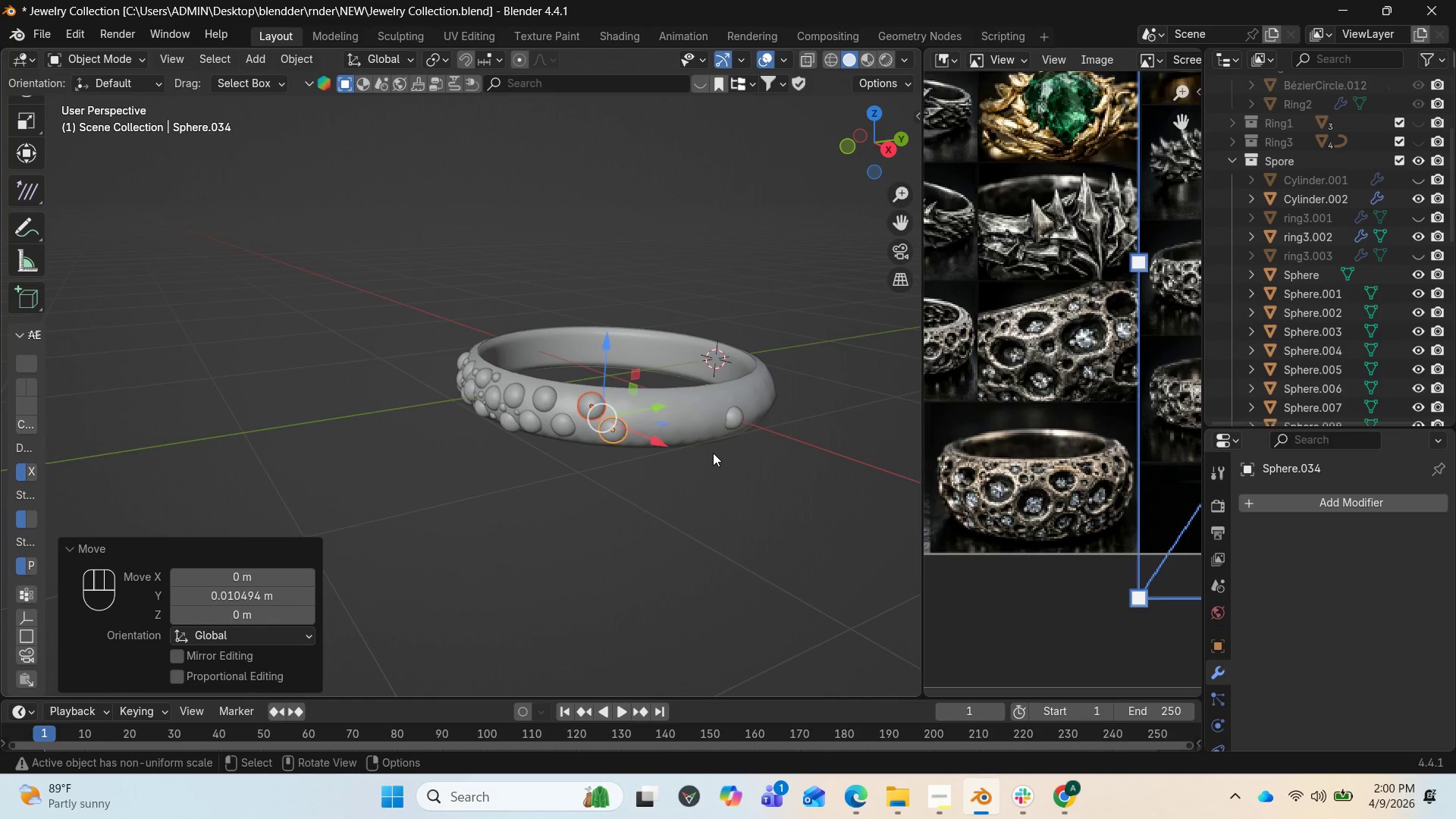 
key(Shift+D)
 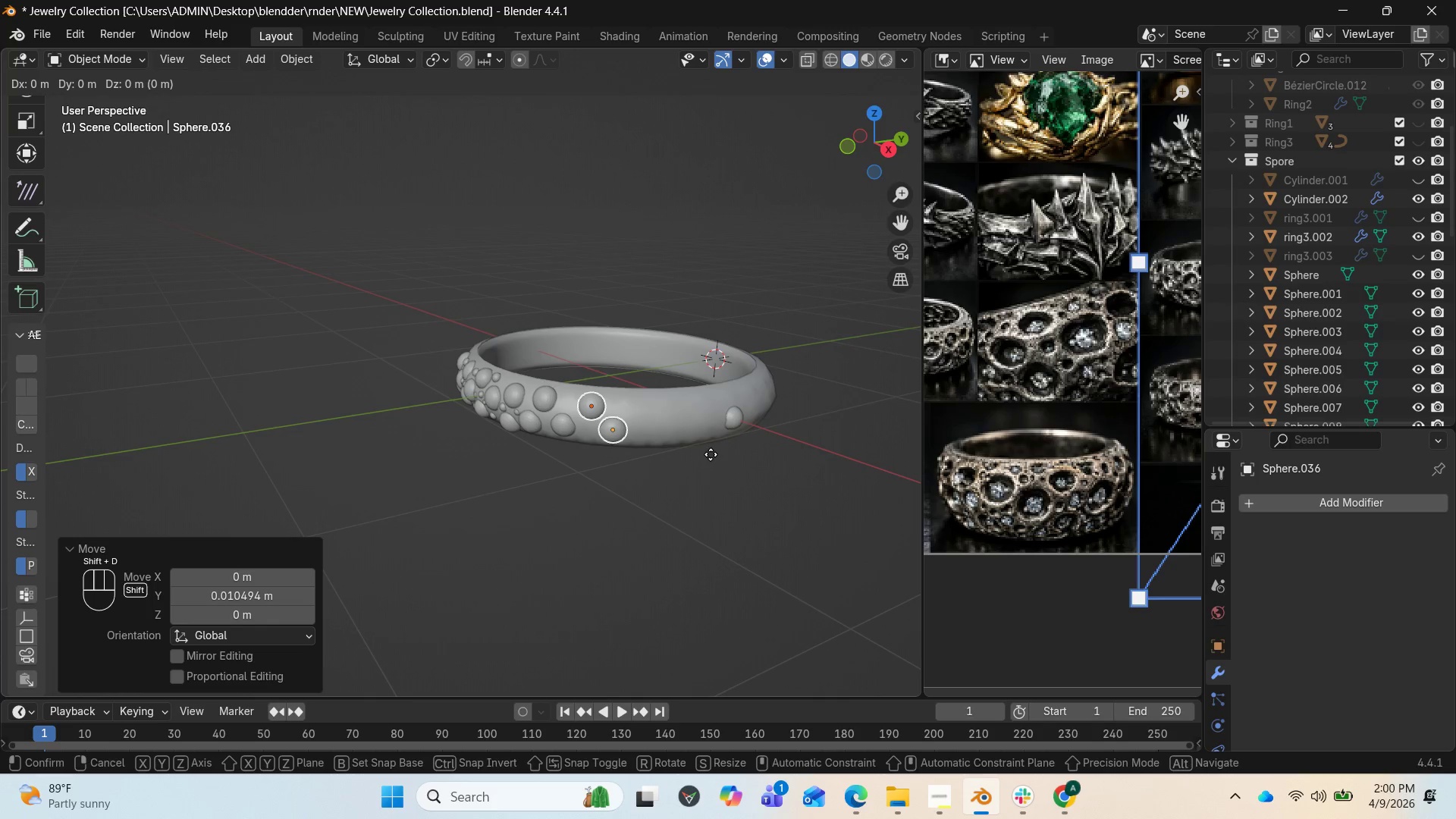 
left_click([711, 454])
 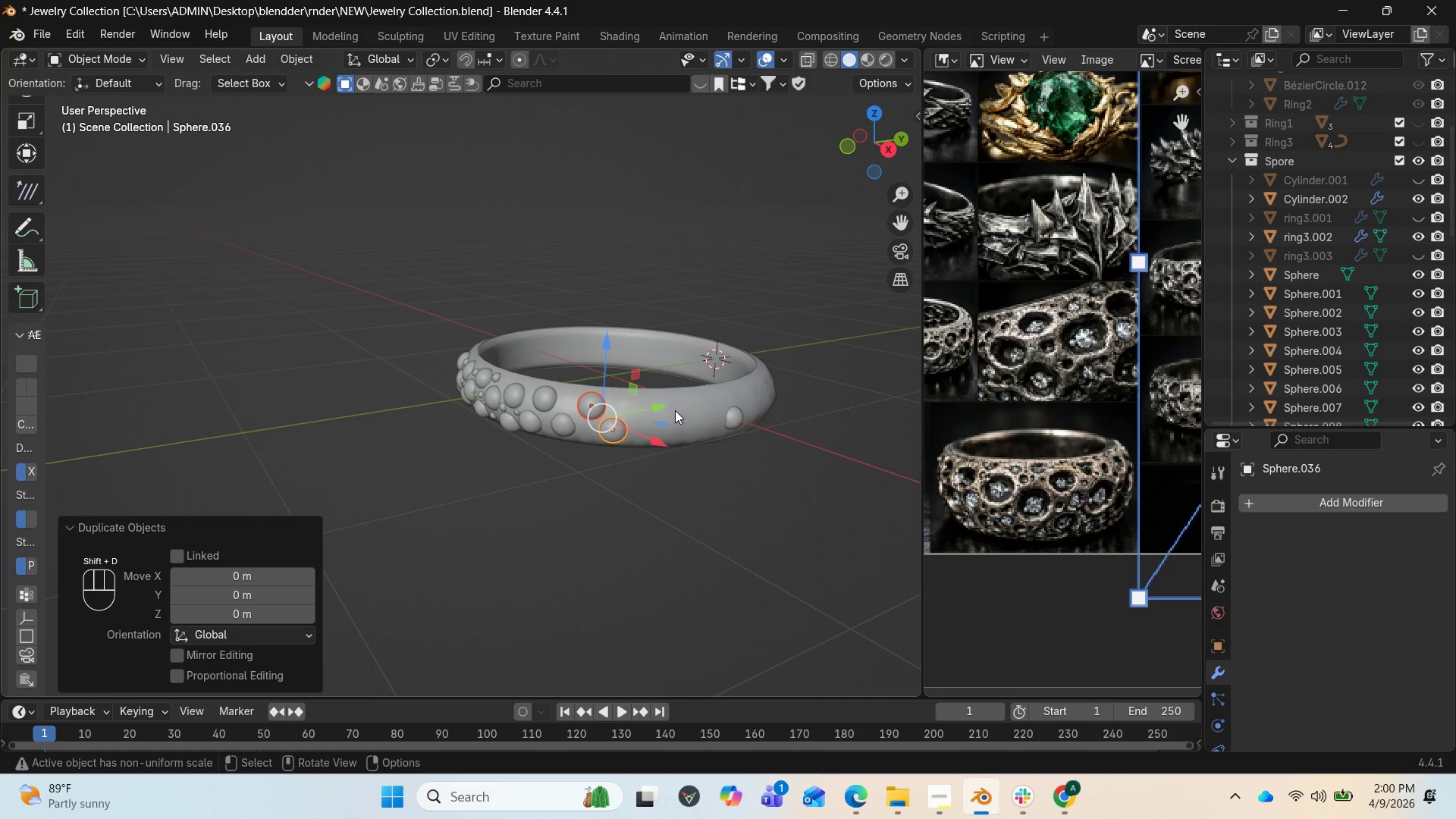 
left_click_drag(start_coordinate=[658, 406], to_coordinate=[711, 400])
 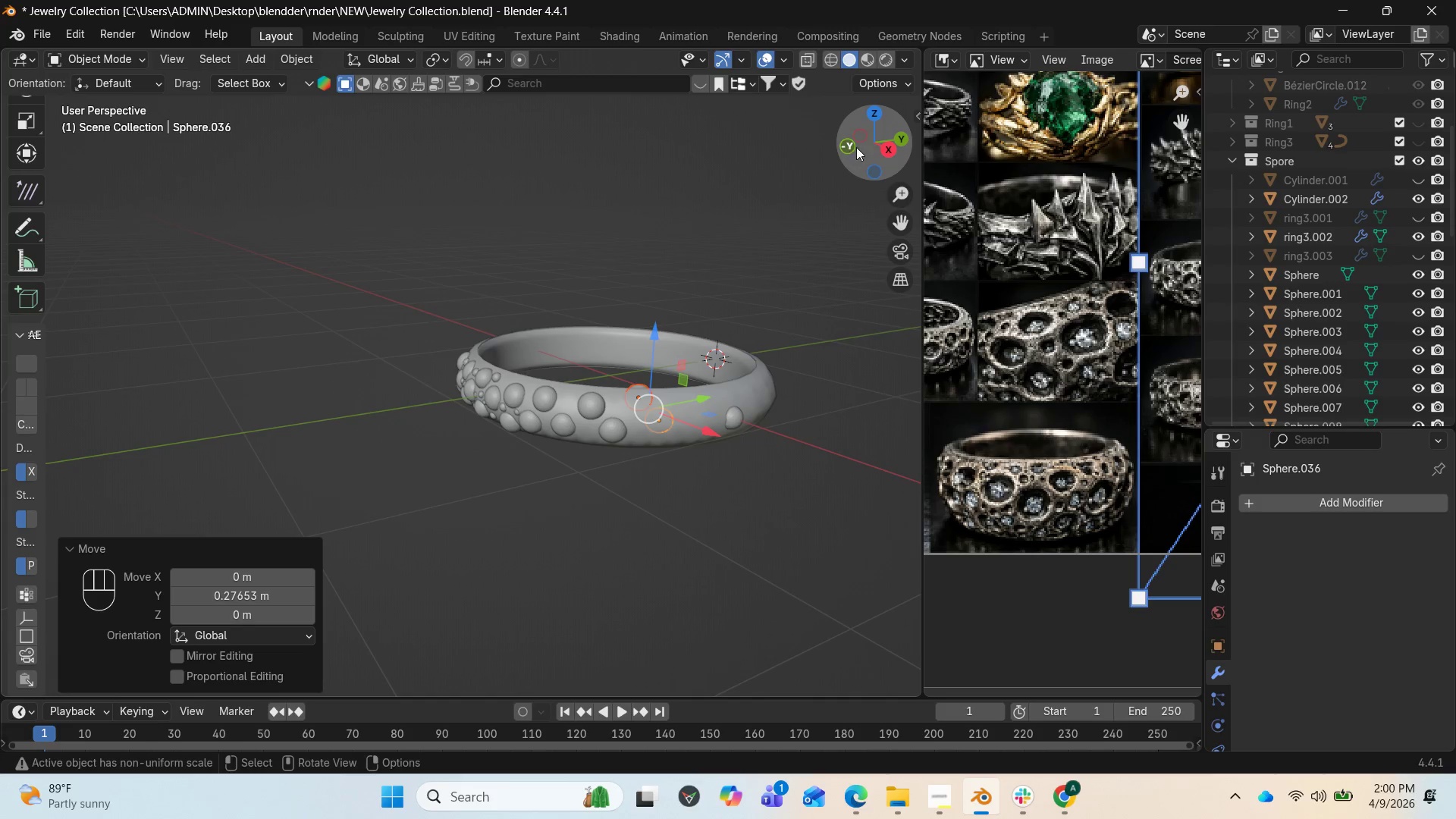 
left_click_drag(start_coordinate=[858, 146], to_coordinate=[720, 163])
 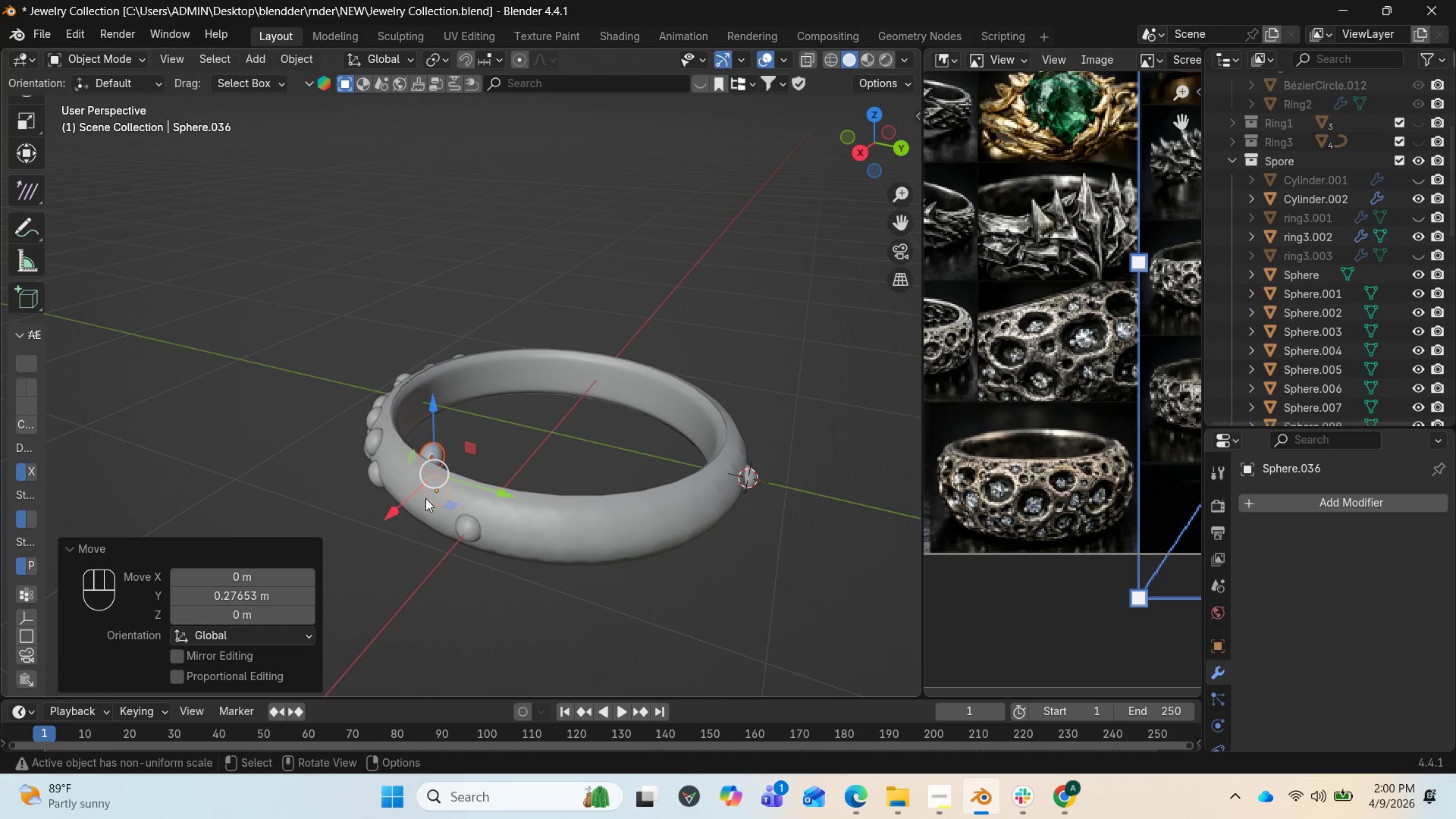 
left_click_drag(start_coordinate=[391, 509], to_coordinate=[353, 524])
 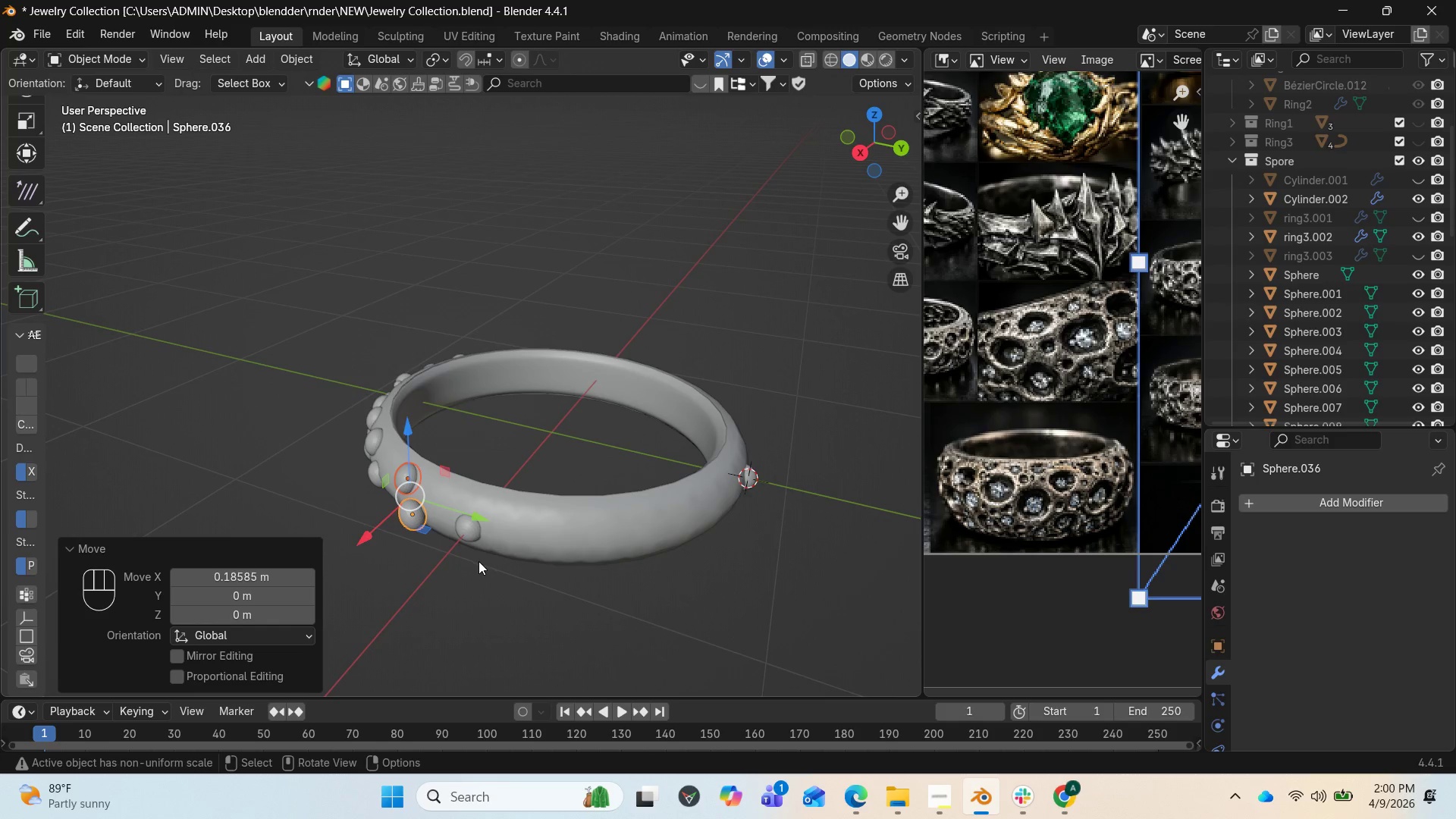 
type(RZ)
 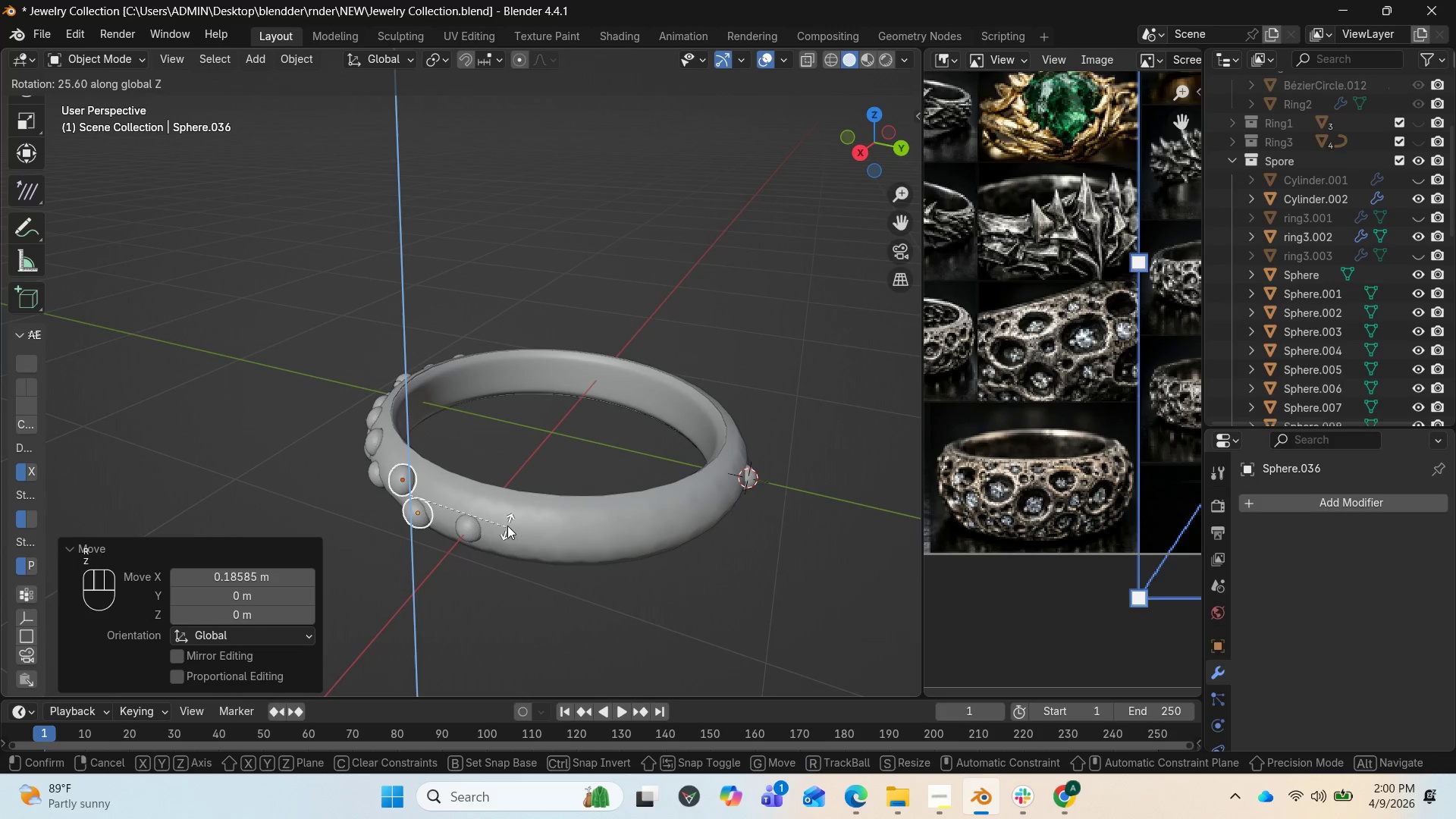 
left_click([516, 515])
 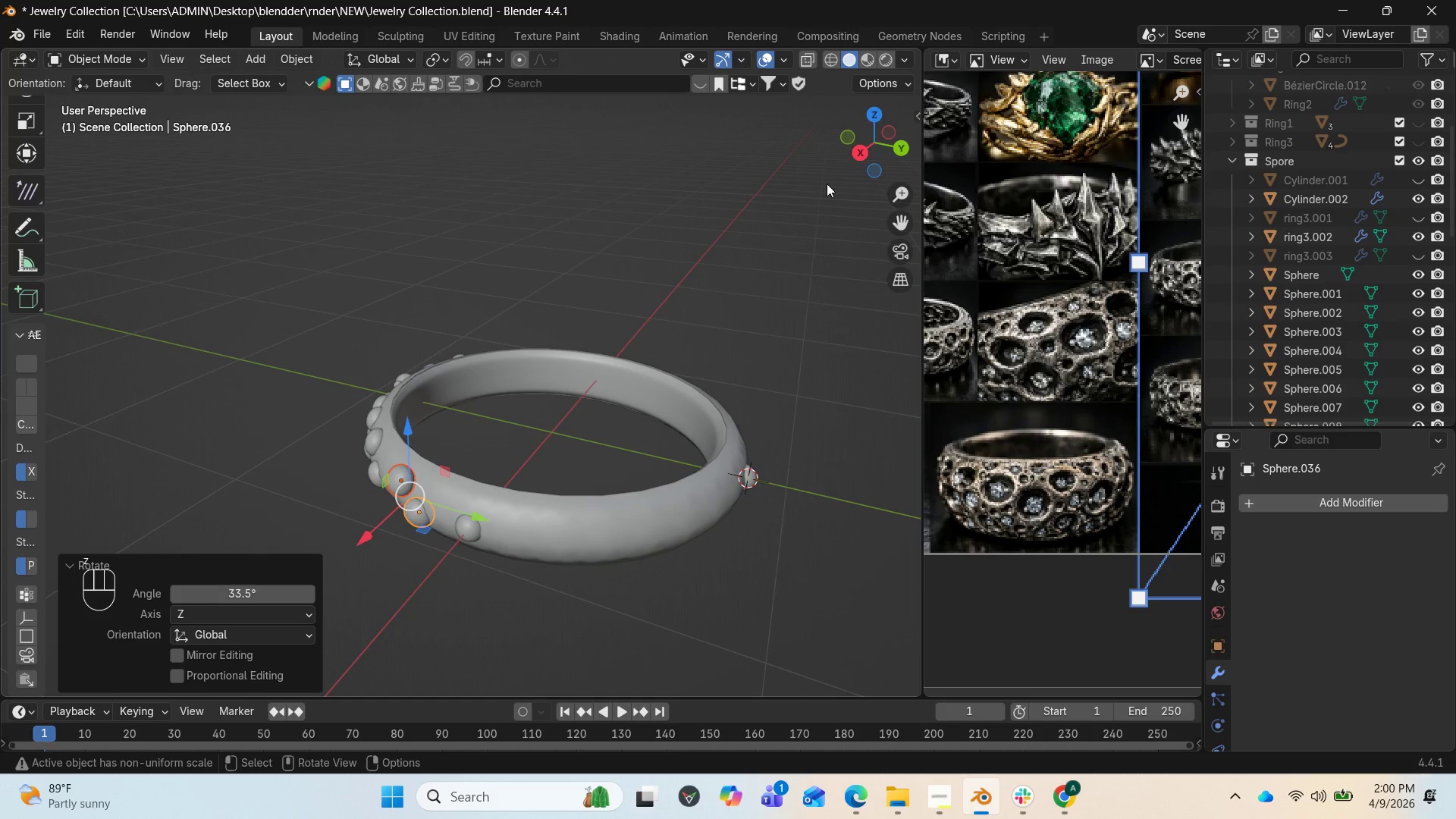 
left_click_drag(start_coordinate=[886, 136], to_coordinate=[39, 98])
 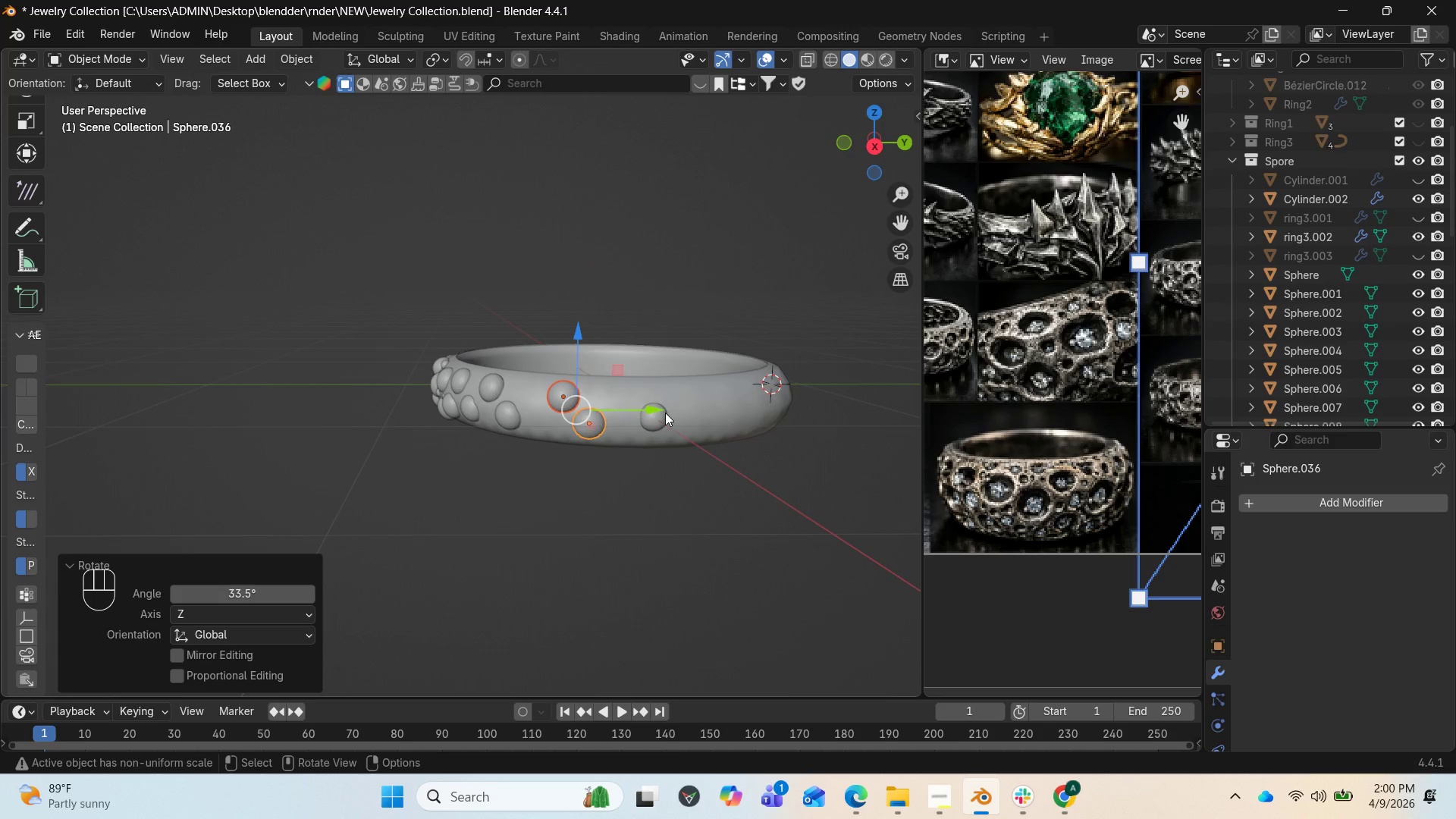 
left_click_drag(start_coordinate=[652, 413], to_coordinate=[616, 413])
 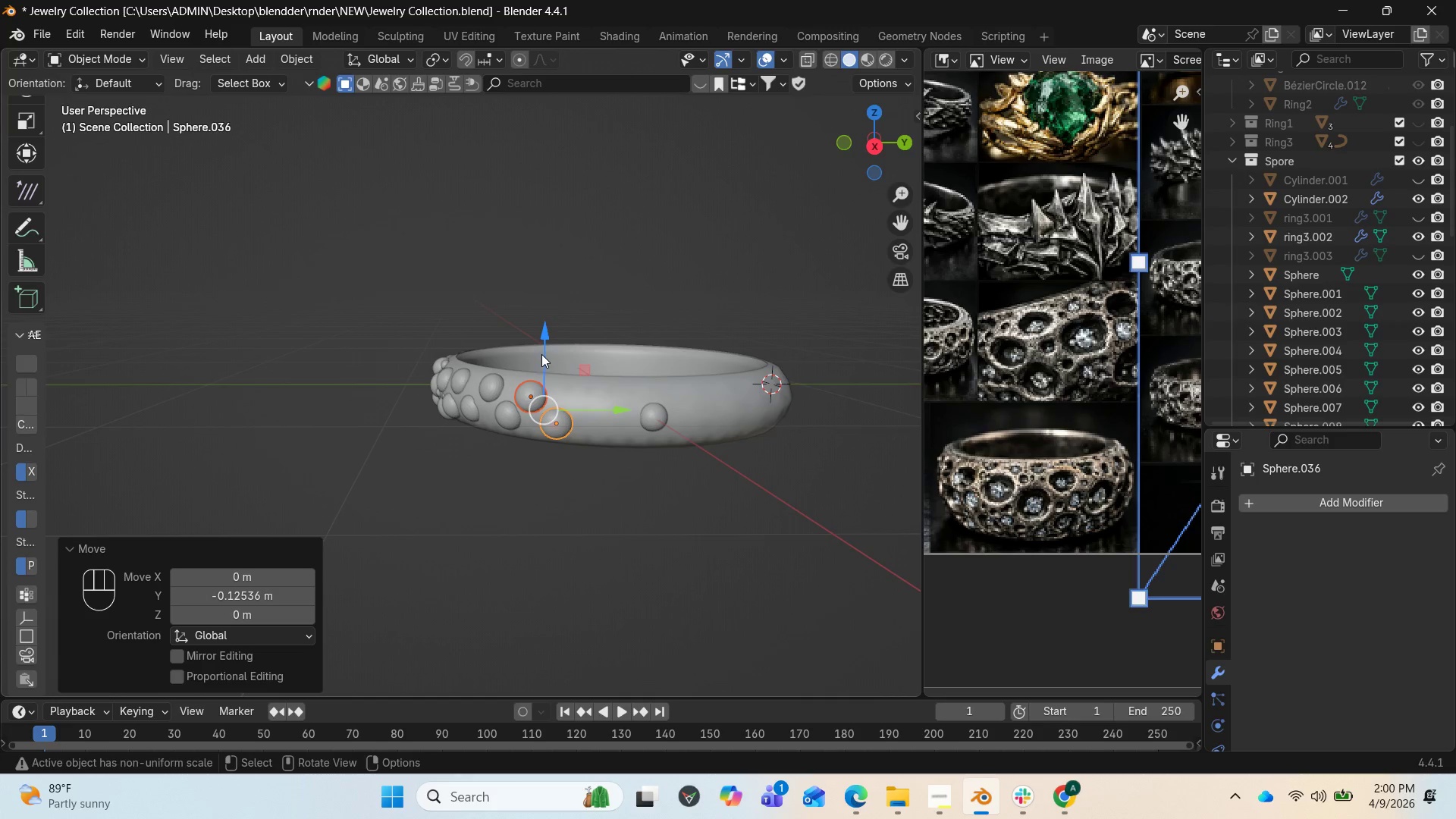 
left_click_drag(start_coordinate=[542, 352], to_coordinate=[546, 344])
 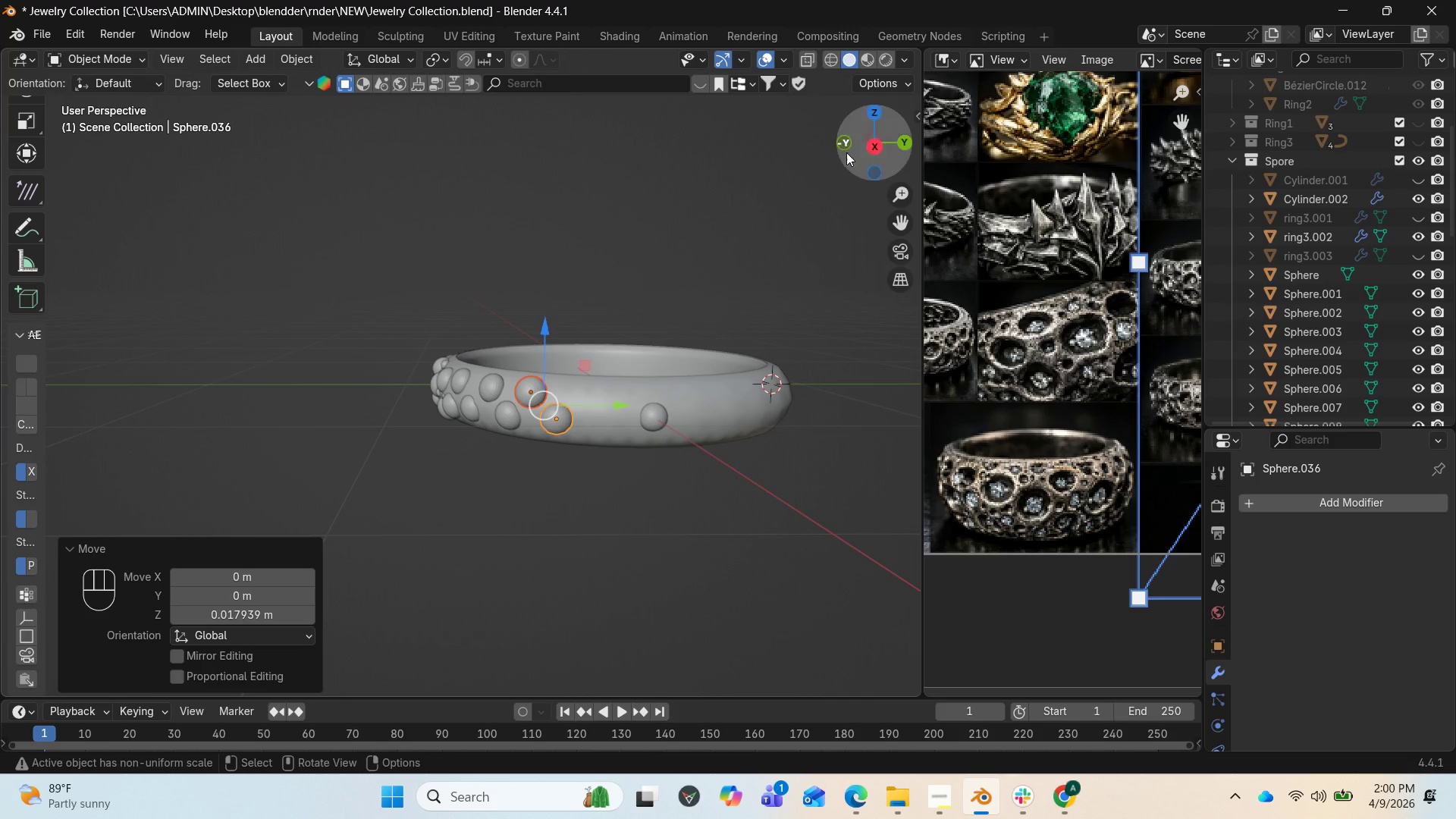 
left_click_drag(start_coordinate=[871, 143], to_coordinate=[779, 145])
 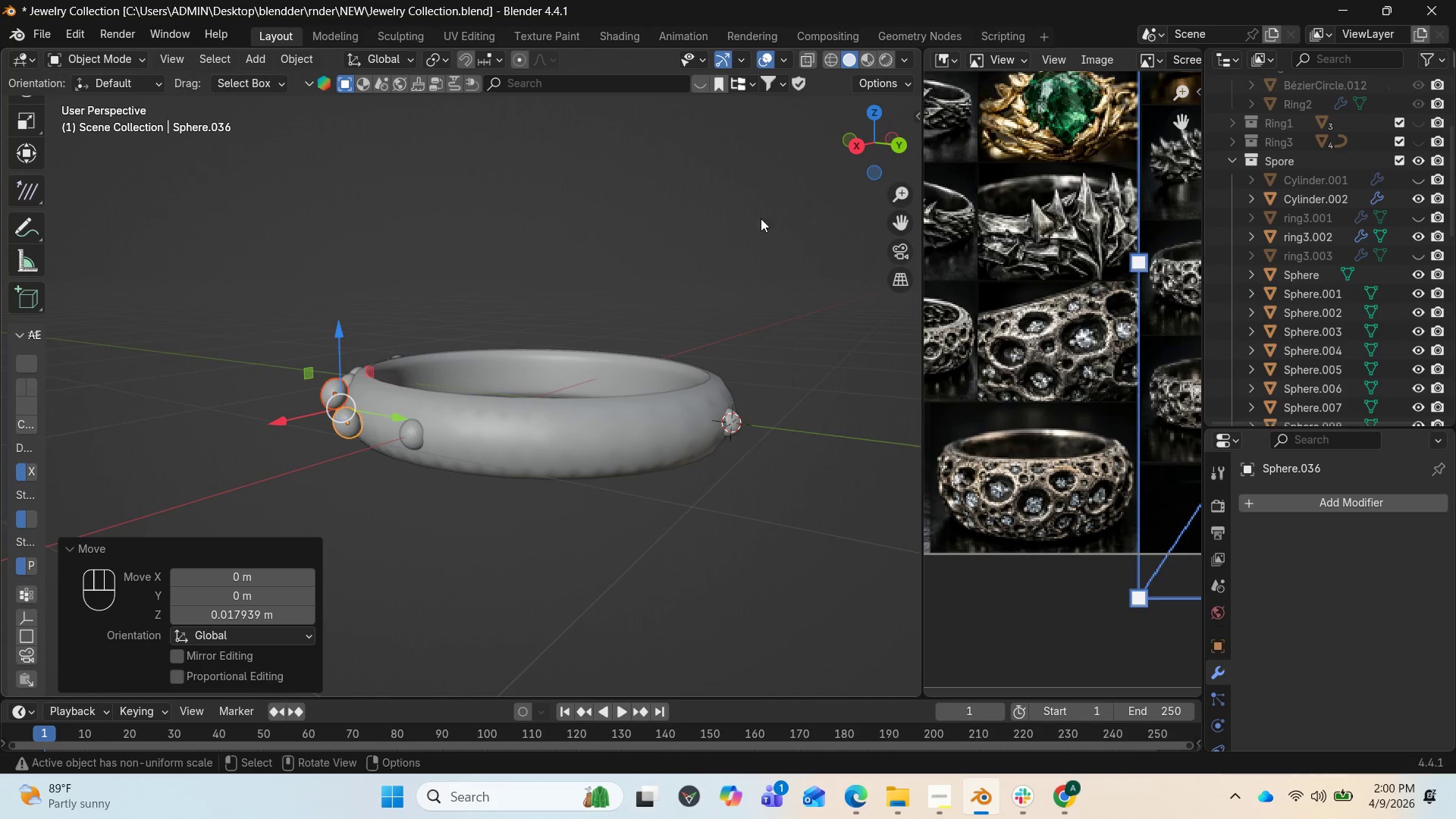 
left_click_drag(start_coordinate=[871, 138], to_coordinate=[817, 163])
 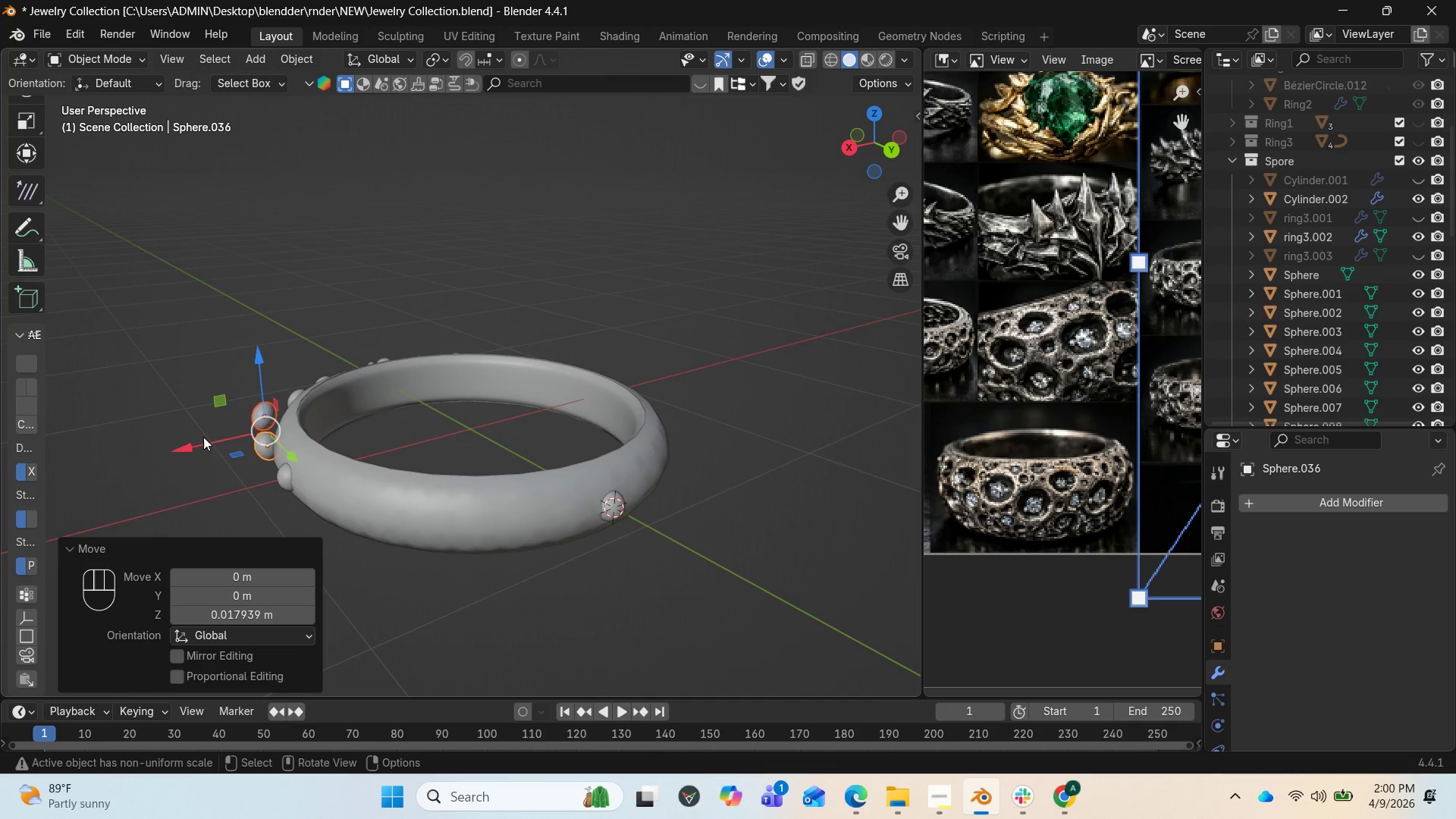 
left_click_drag(start_coordinate=[194, 443], to_coordinate=[213, 444])
 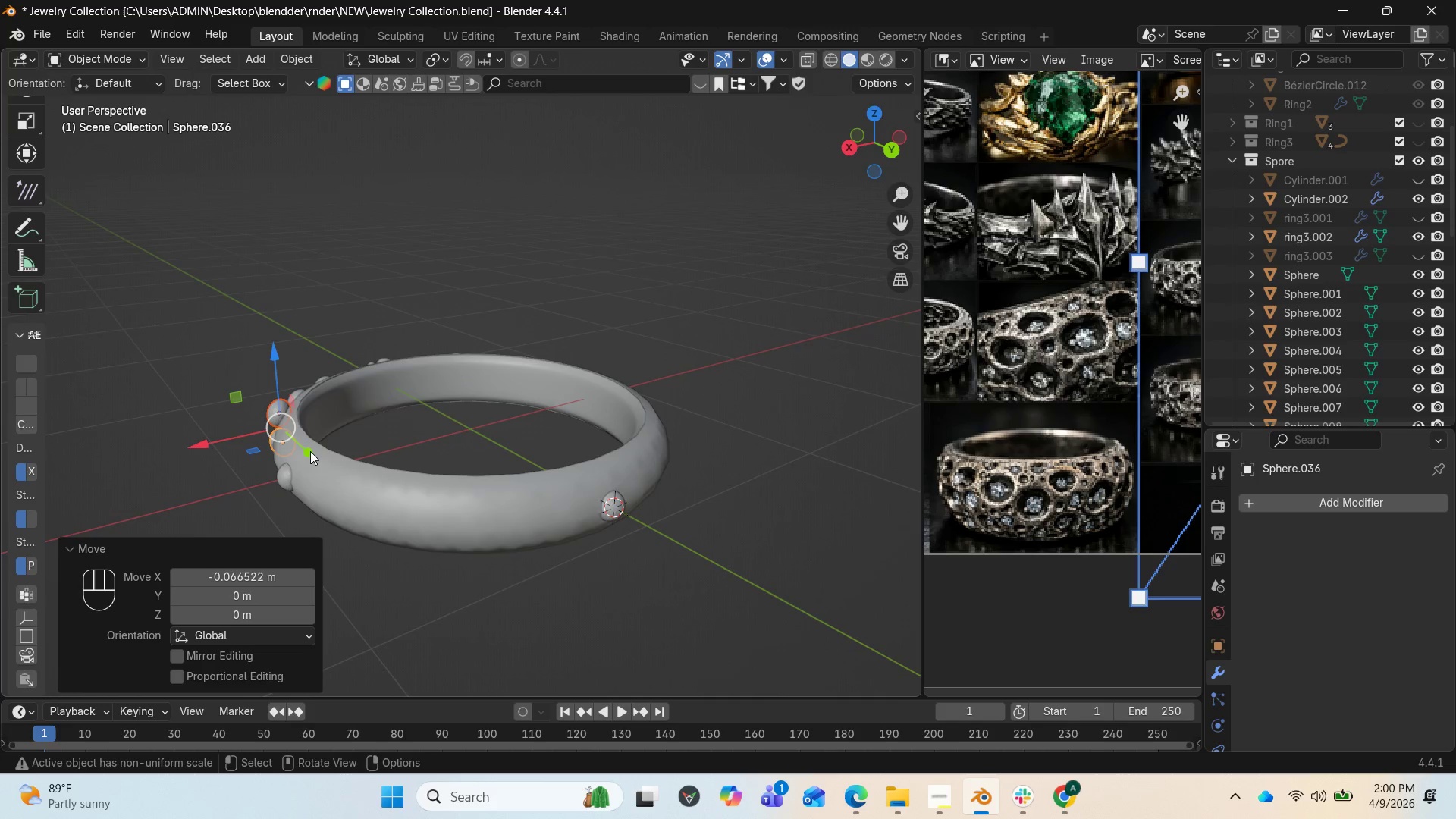 
left_click_drag(start_coordinate=[310, 451], to_coordinate=[319, 460])
 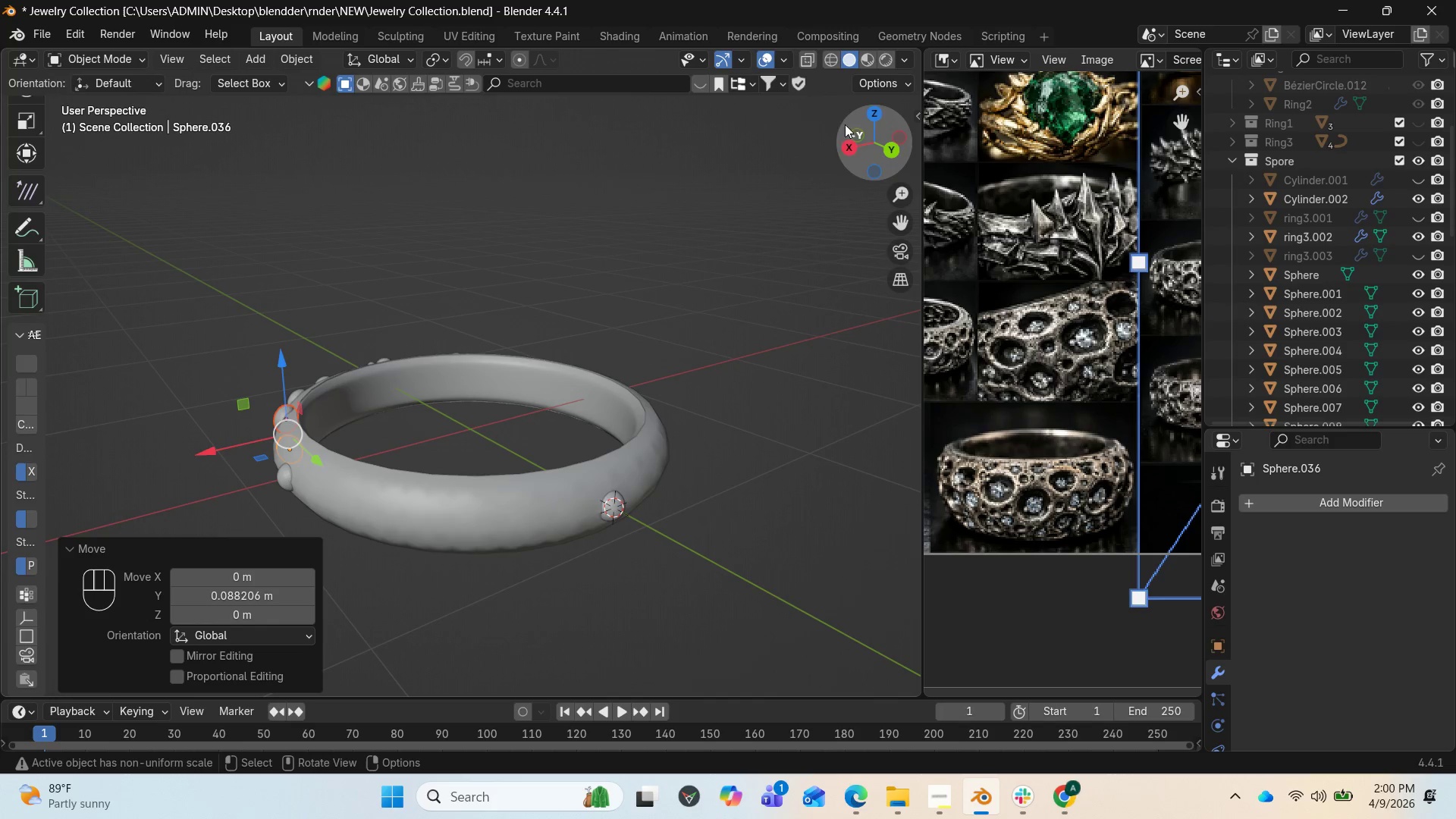 
left_click_drag(start_coordinate=[843, 138], to_coordinate=[894, 149])
 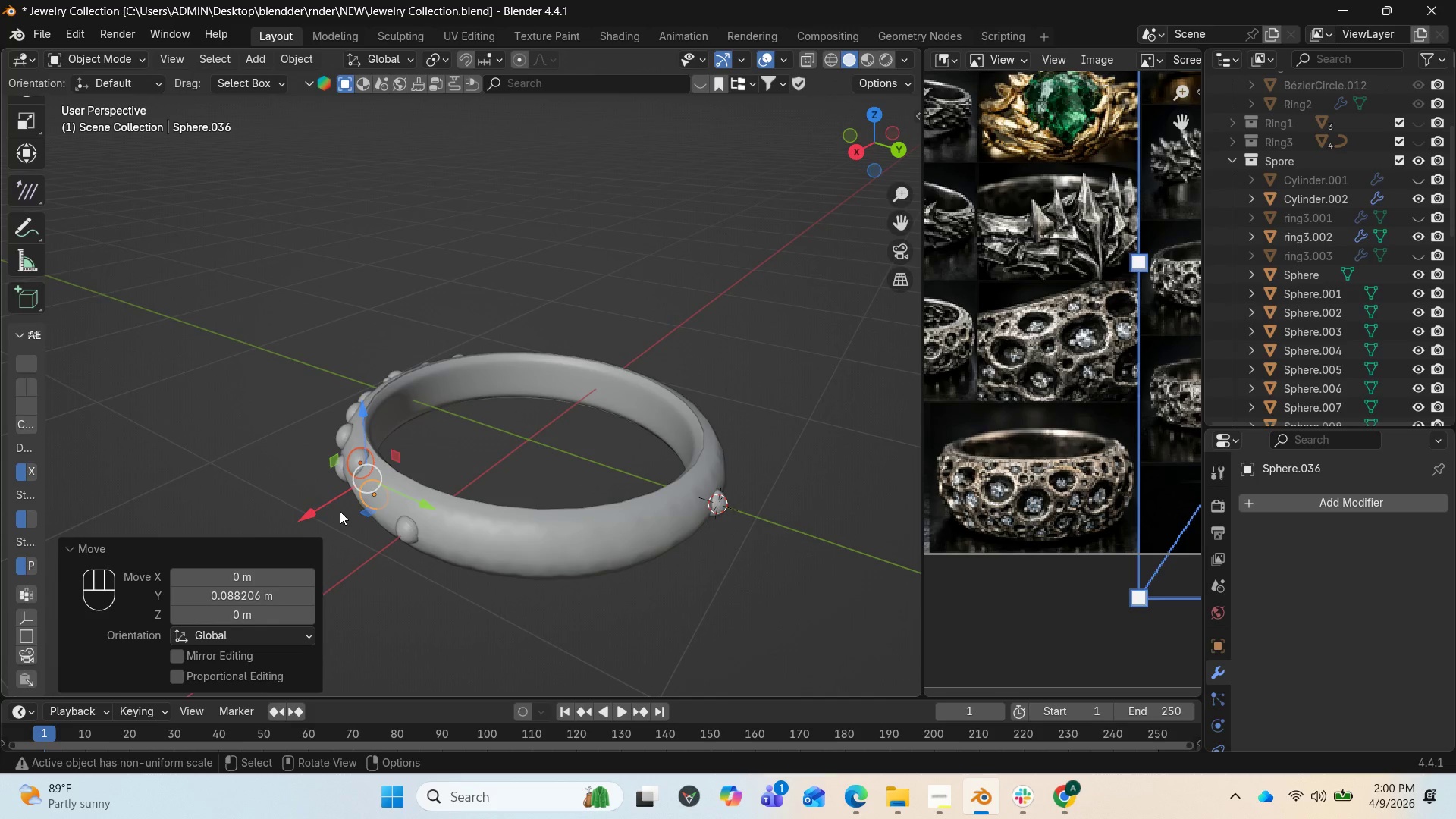 
left_click_drag(start_coordinate=[311, 512], to_coordinate=[299, 513])
 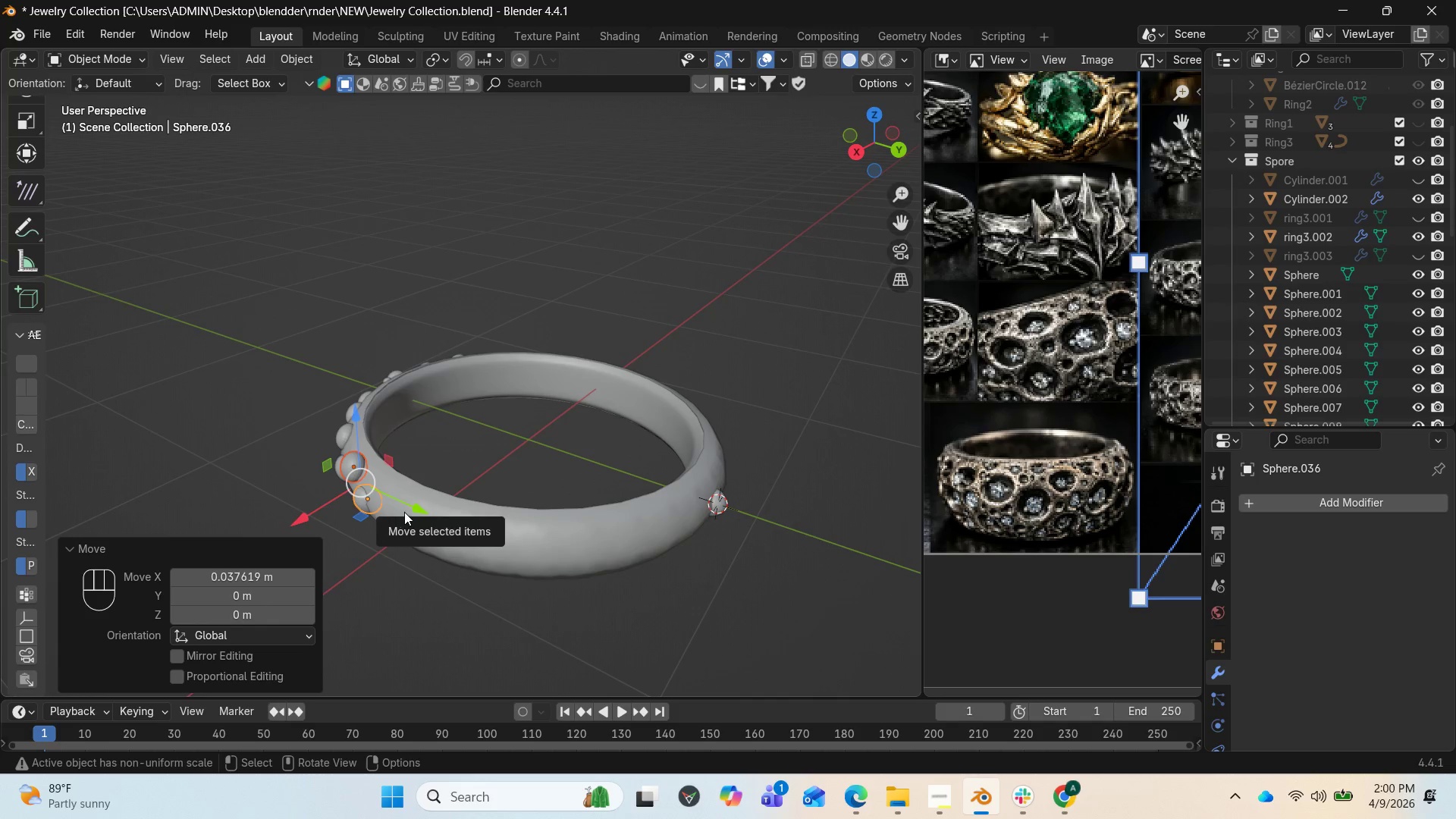 
left_click_drag(start_coordinate=[410, 510], to_coordinate=[400, 508])
 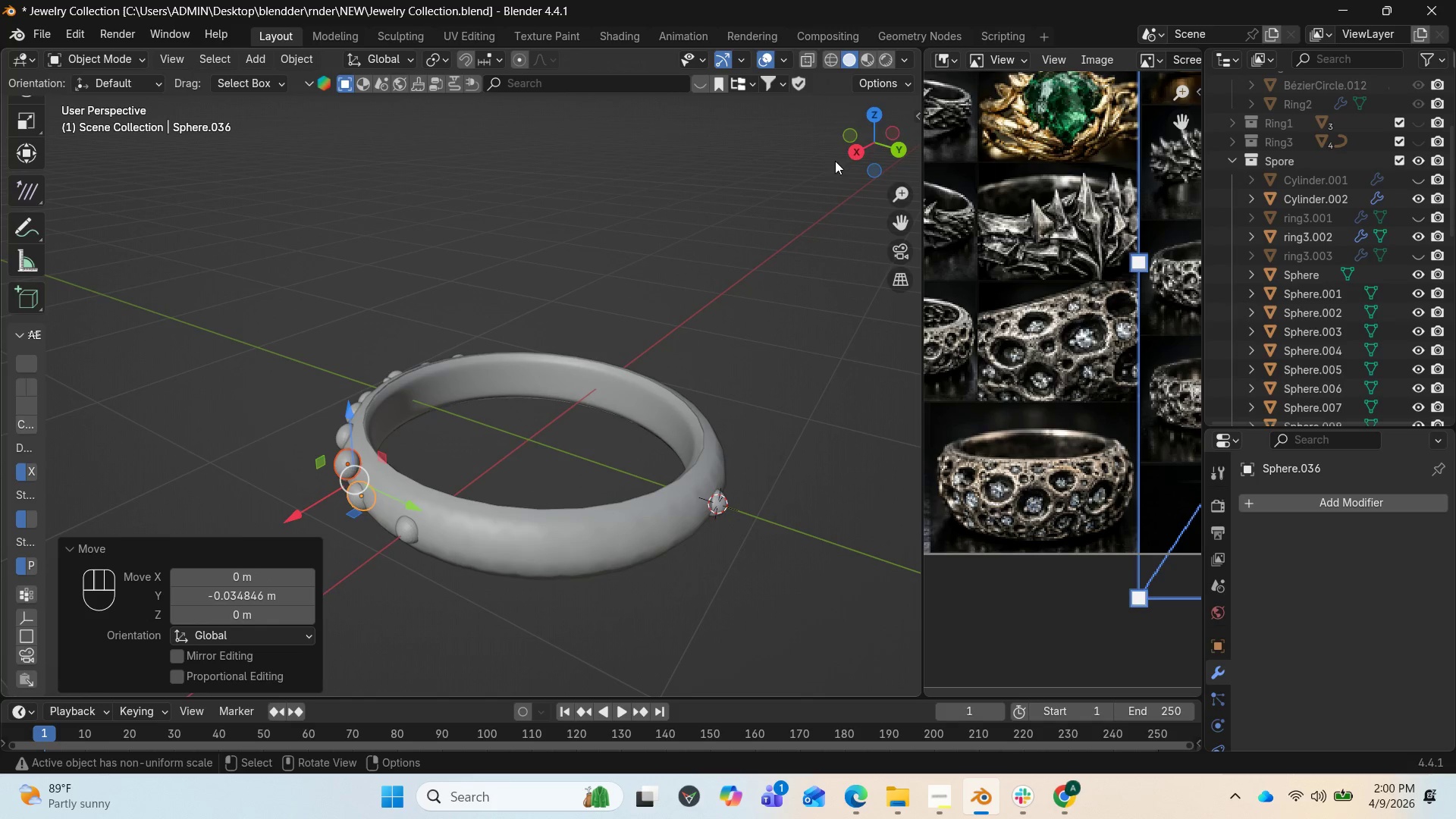 
left_click_drag(start_coordinate=[855, 155], to_coordinate=[102, 151])
 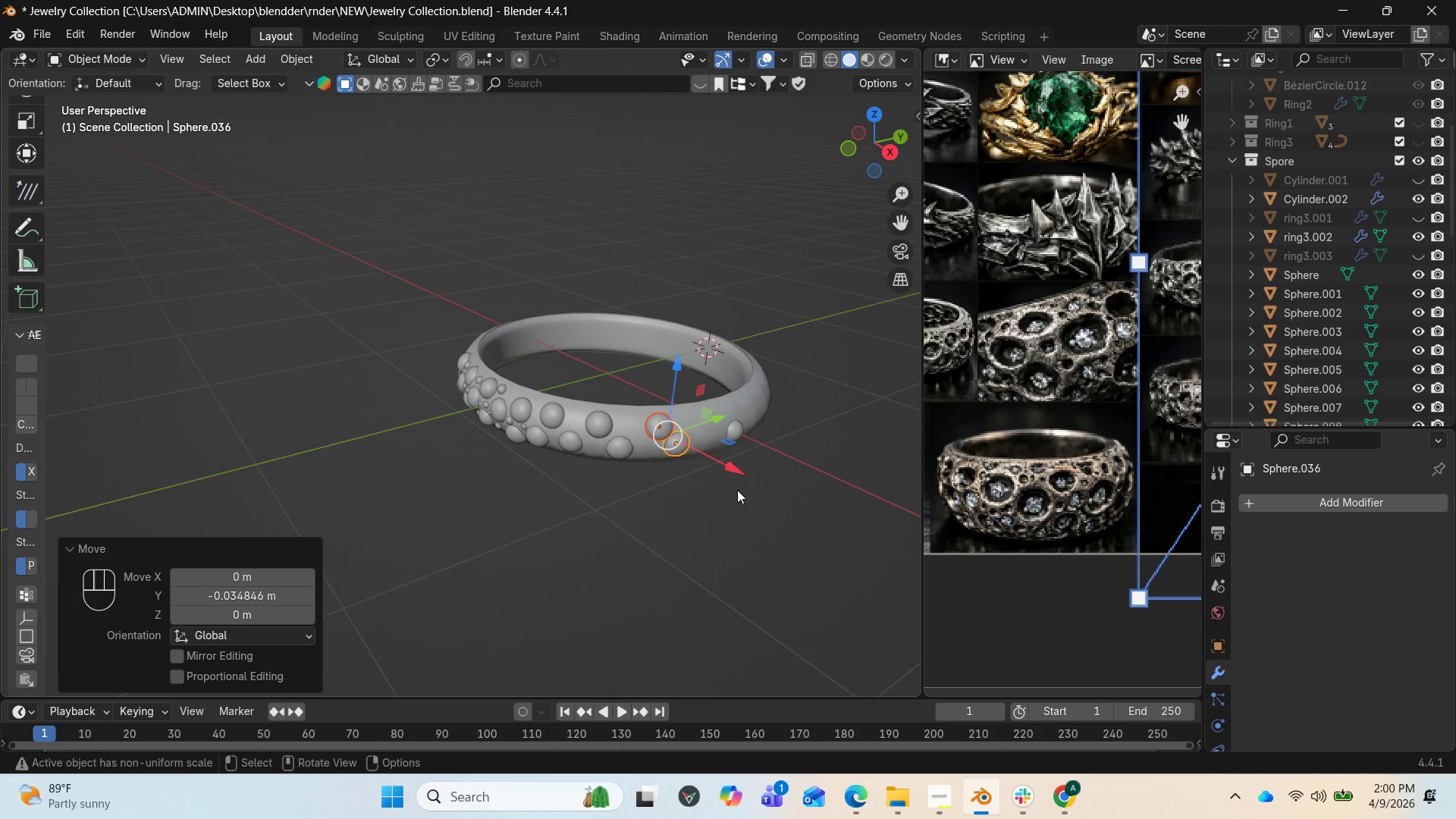 
left_click_drag(start_coordinate=[739, 485], to_coordinate=[736, 471])
 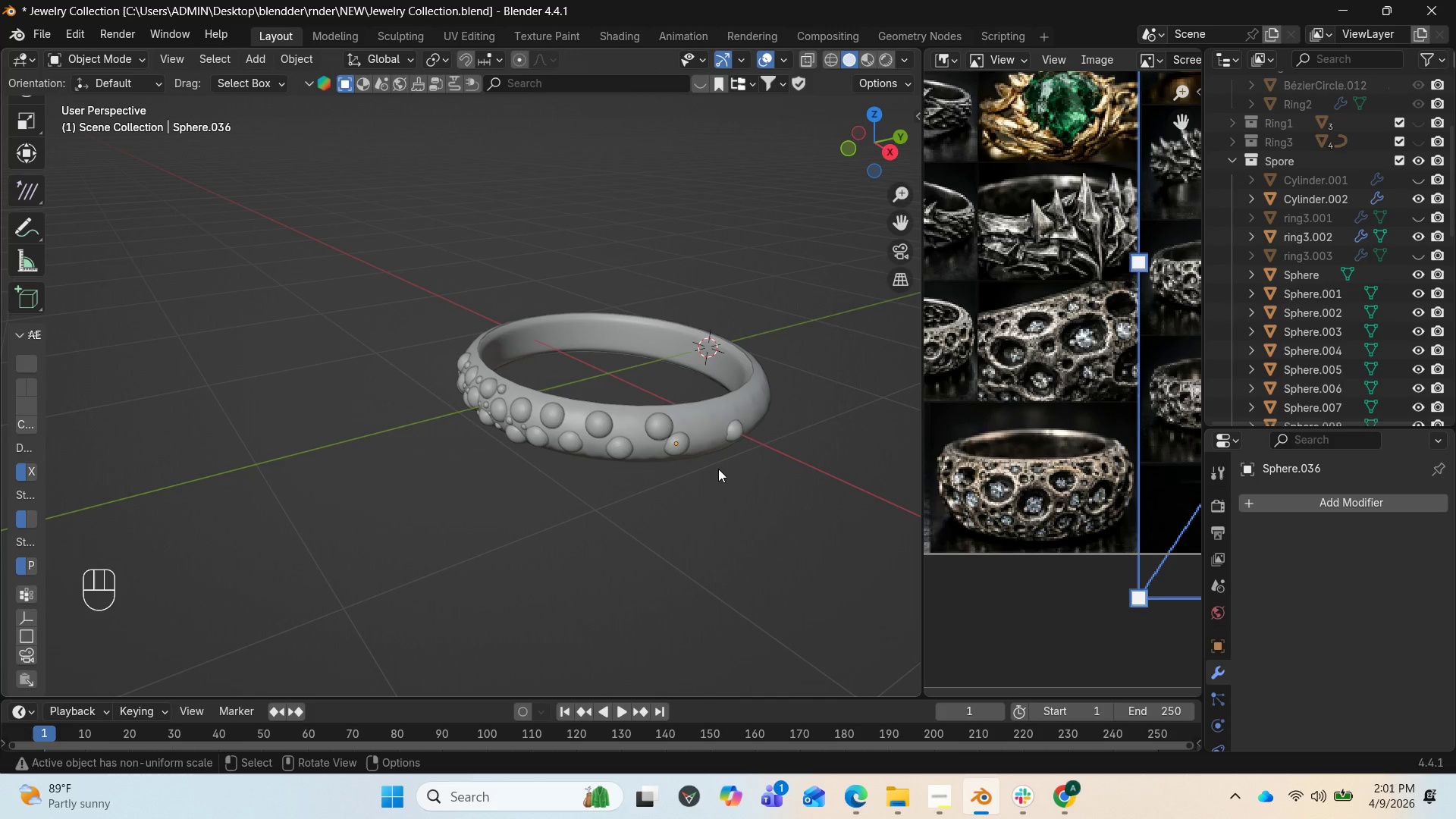 
key(Control+Z)
 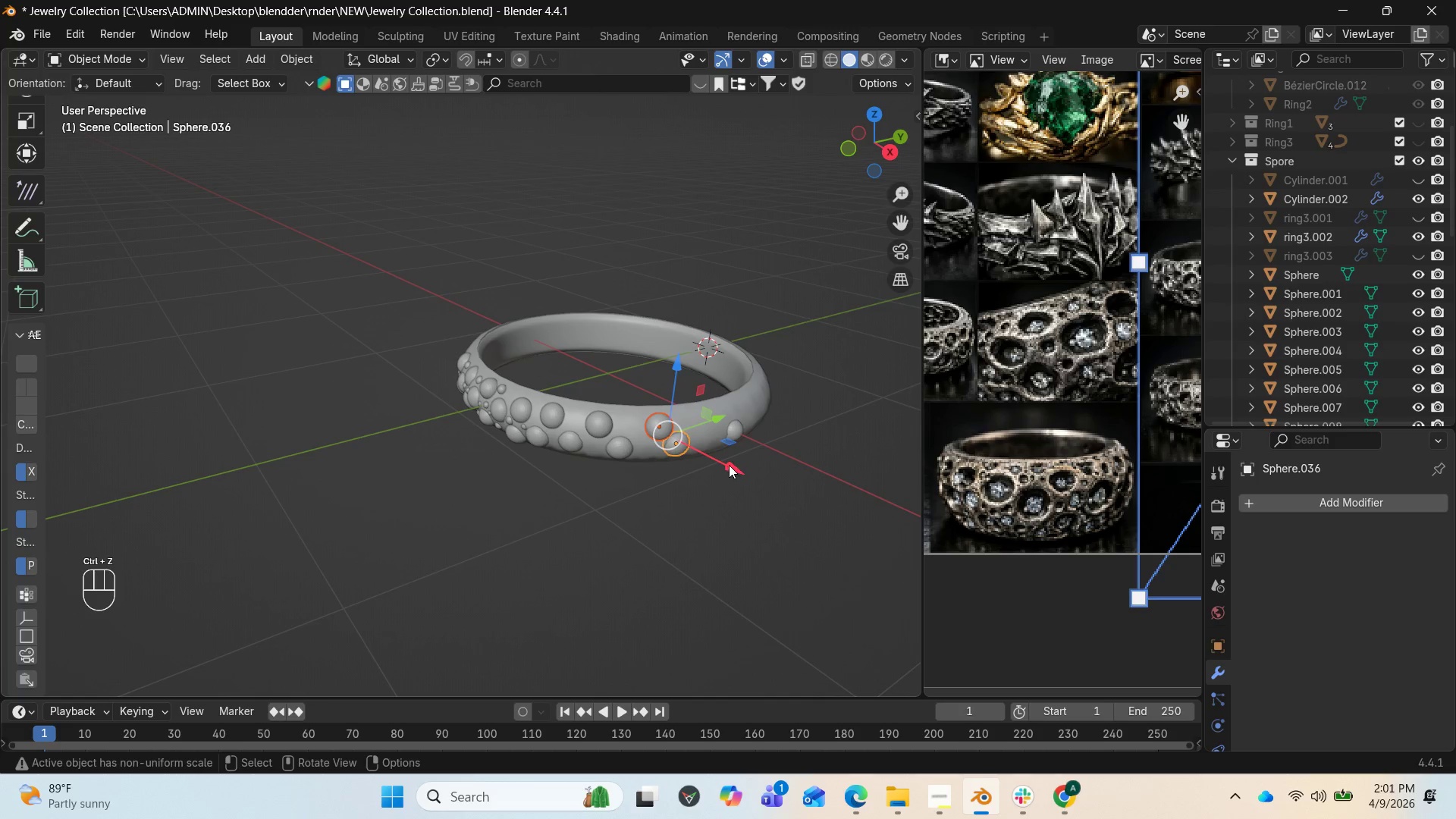 
left_click_drag(start_coordinate=[729, 464], to_coordinate=[721, 464])
 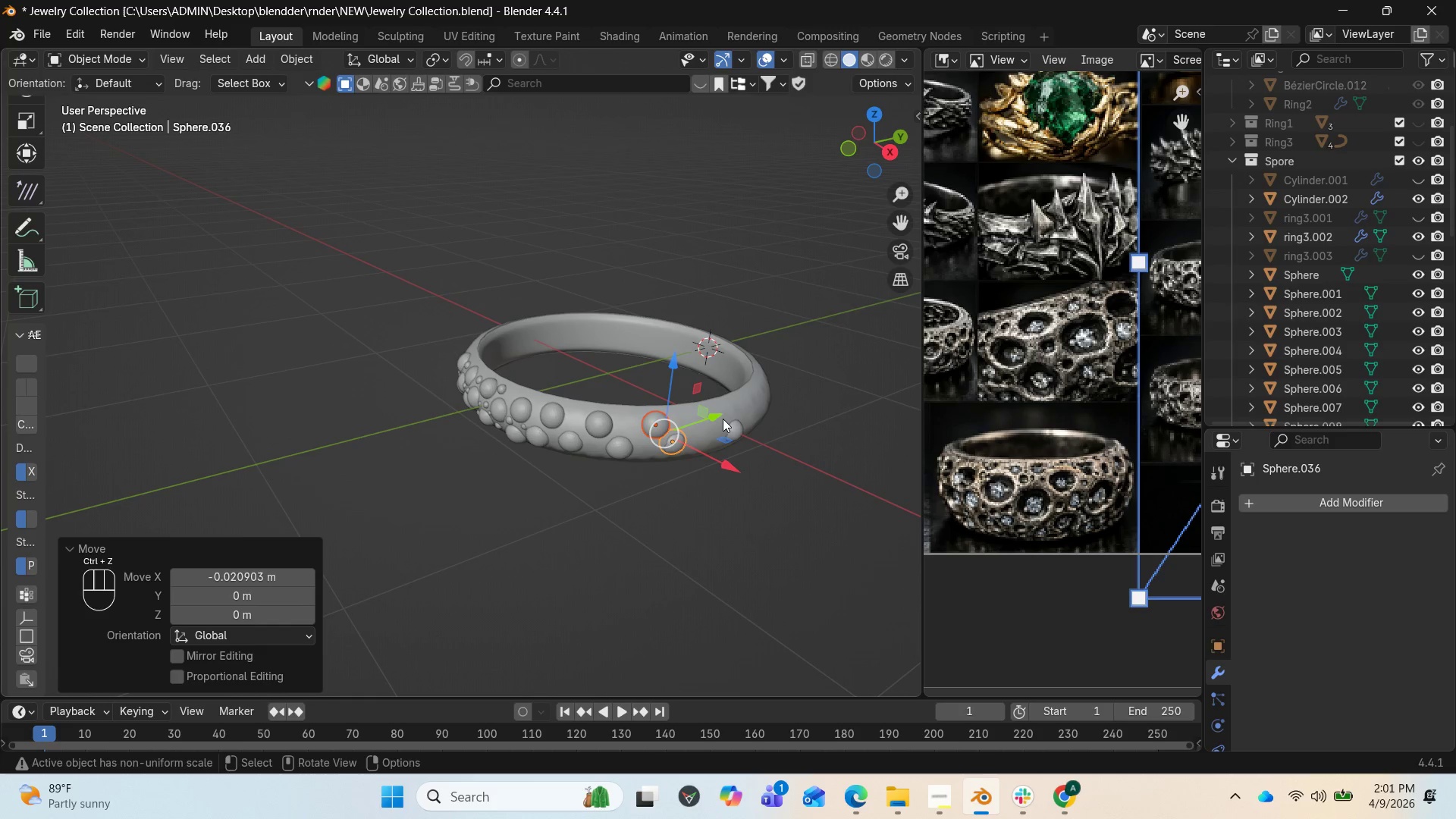 
left_click_drag(start_coordinate=[710, 421], to_coordinate=[695, 430])
 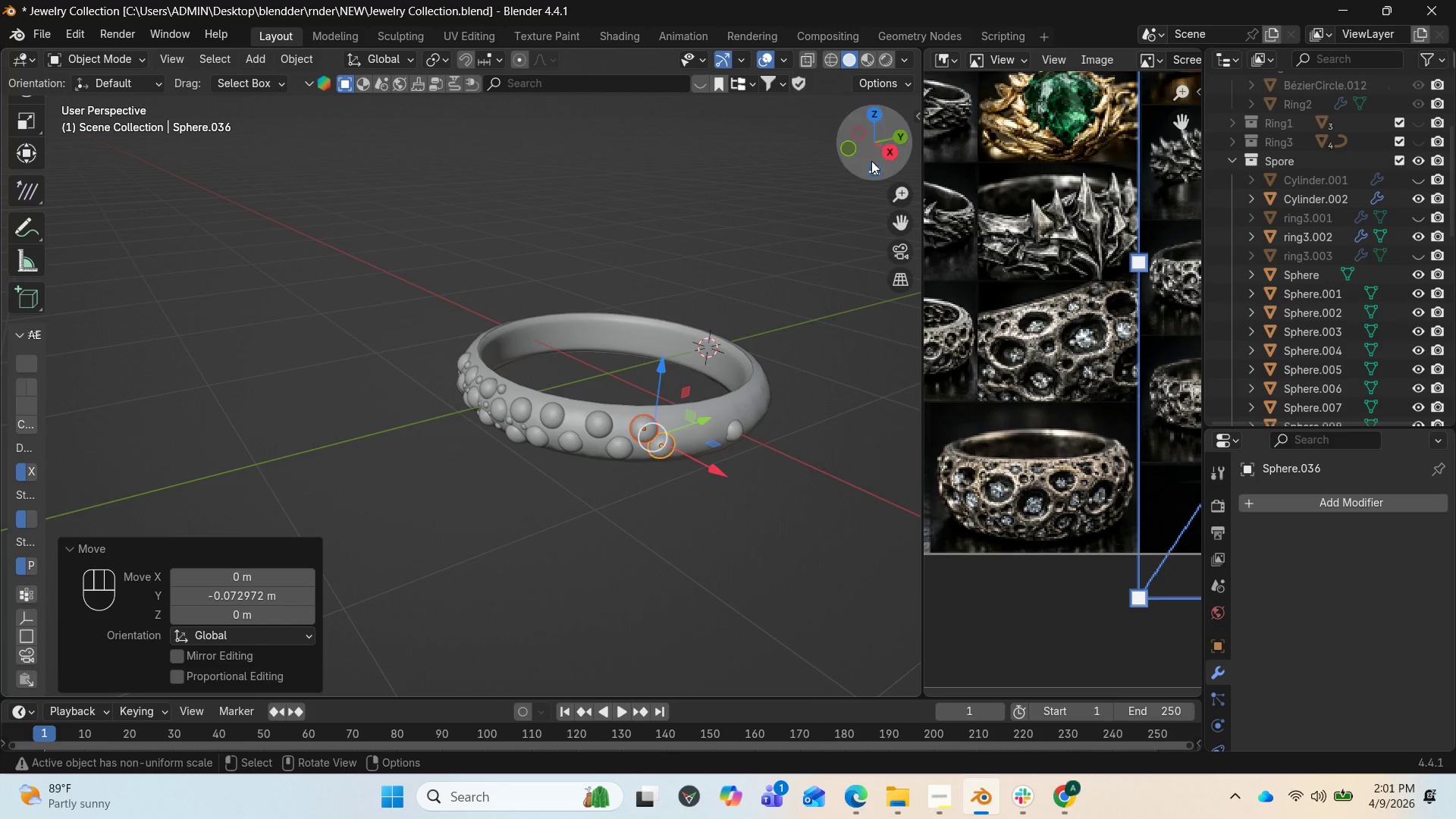 
left_click_drag(start_coordinate=[874, 152], to_coordinate=[675, 148])
 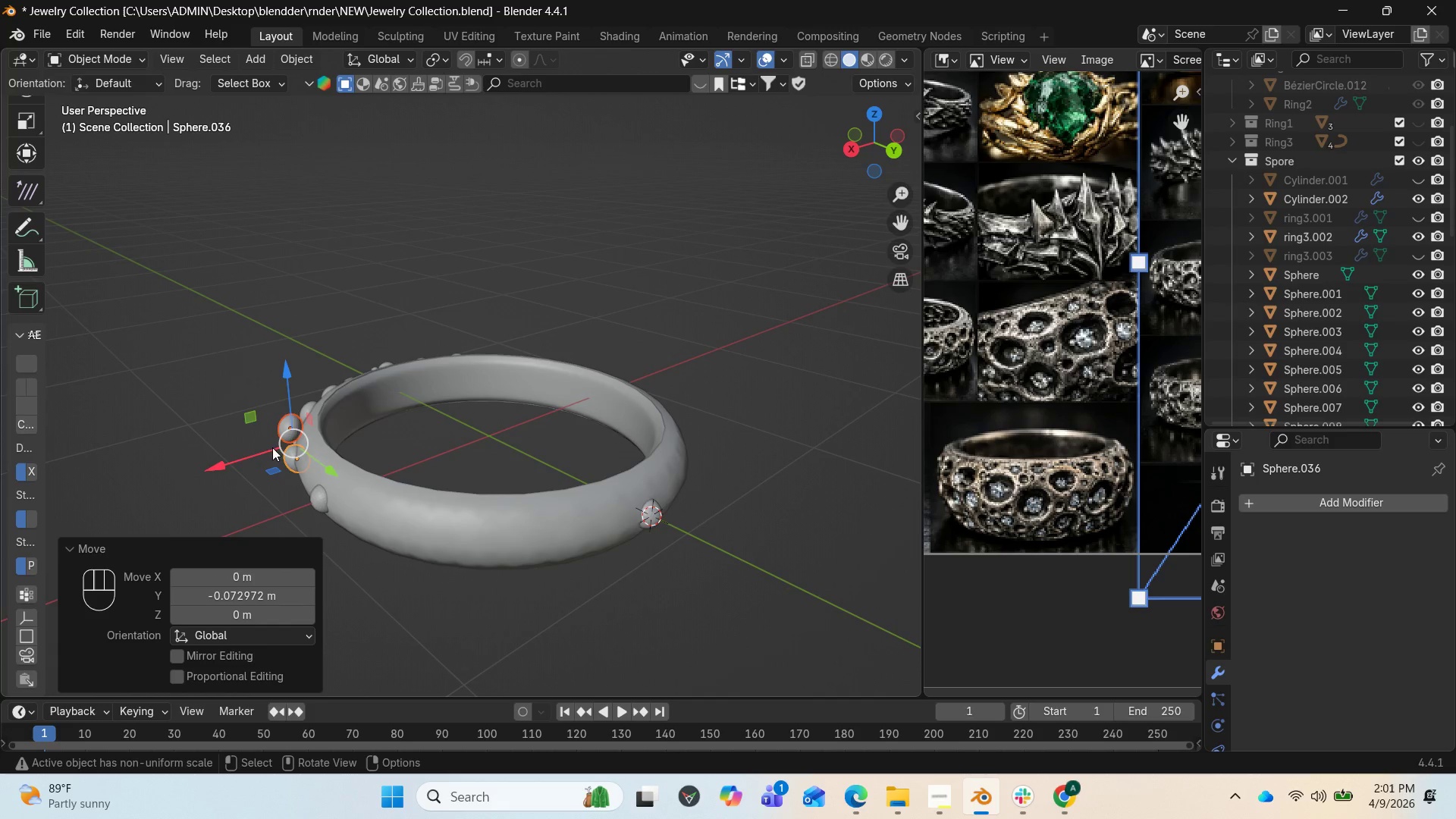 
left_click_drag(start_coordinate=[226, 464], to_coordinate=[232, 465])
 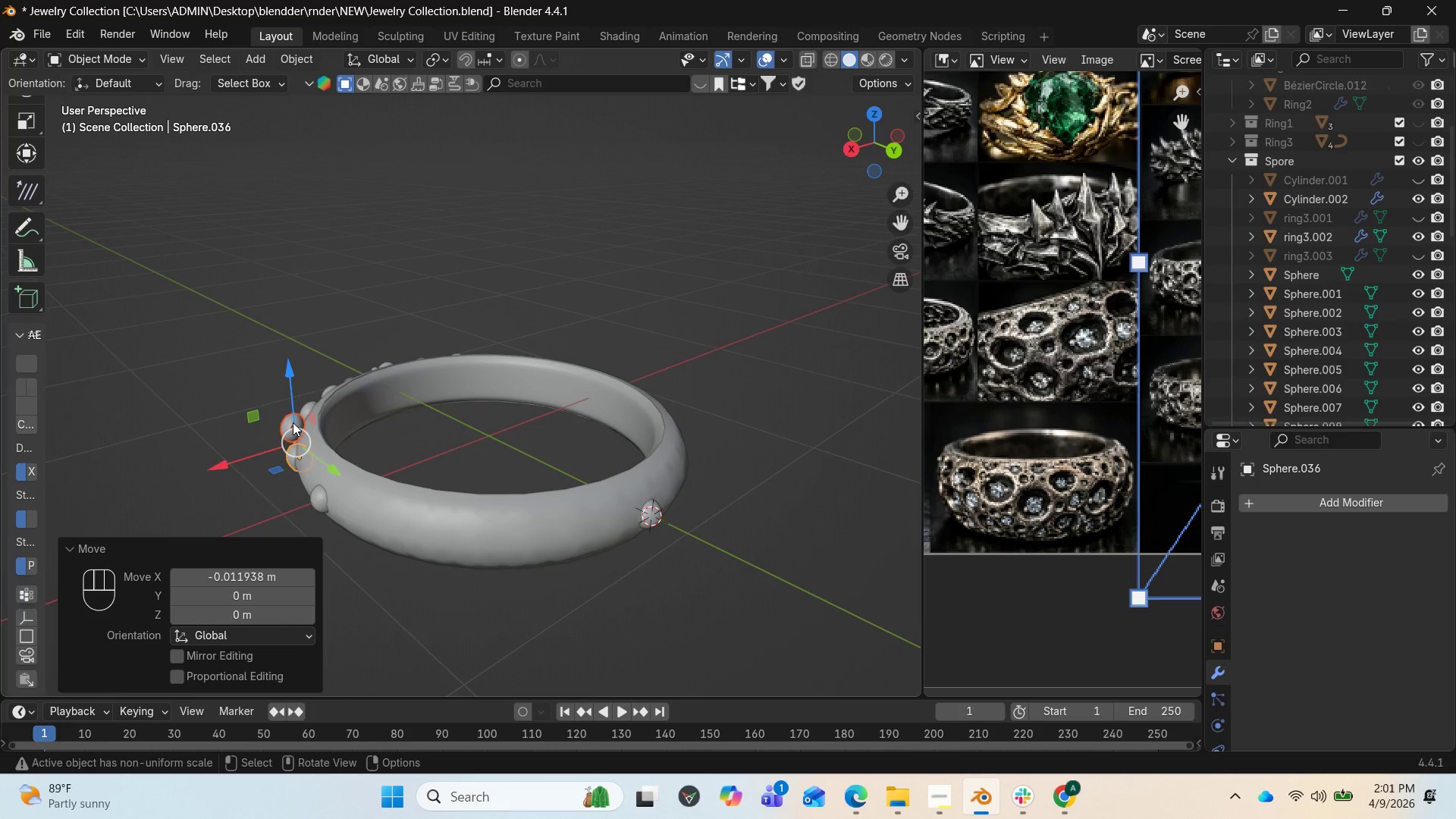 
left_click([293, 422])
 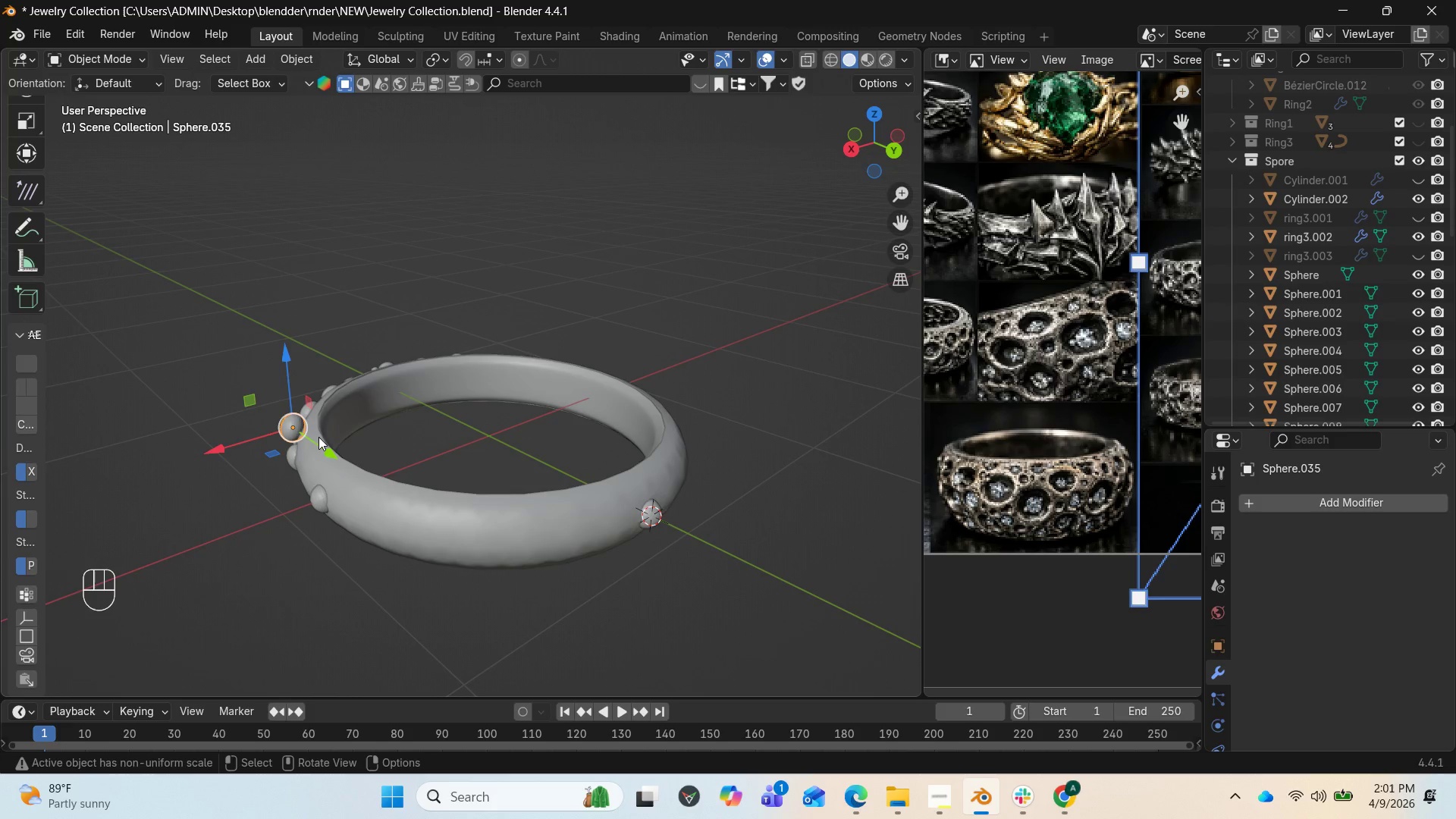 
left_click_drag(start_coordinate=[326, 450], to_coordinate=[342, 459])
 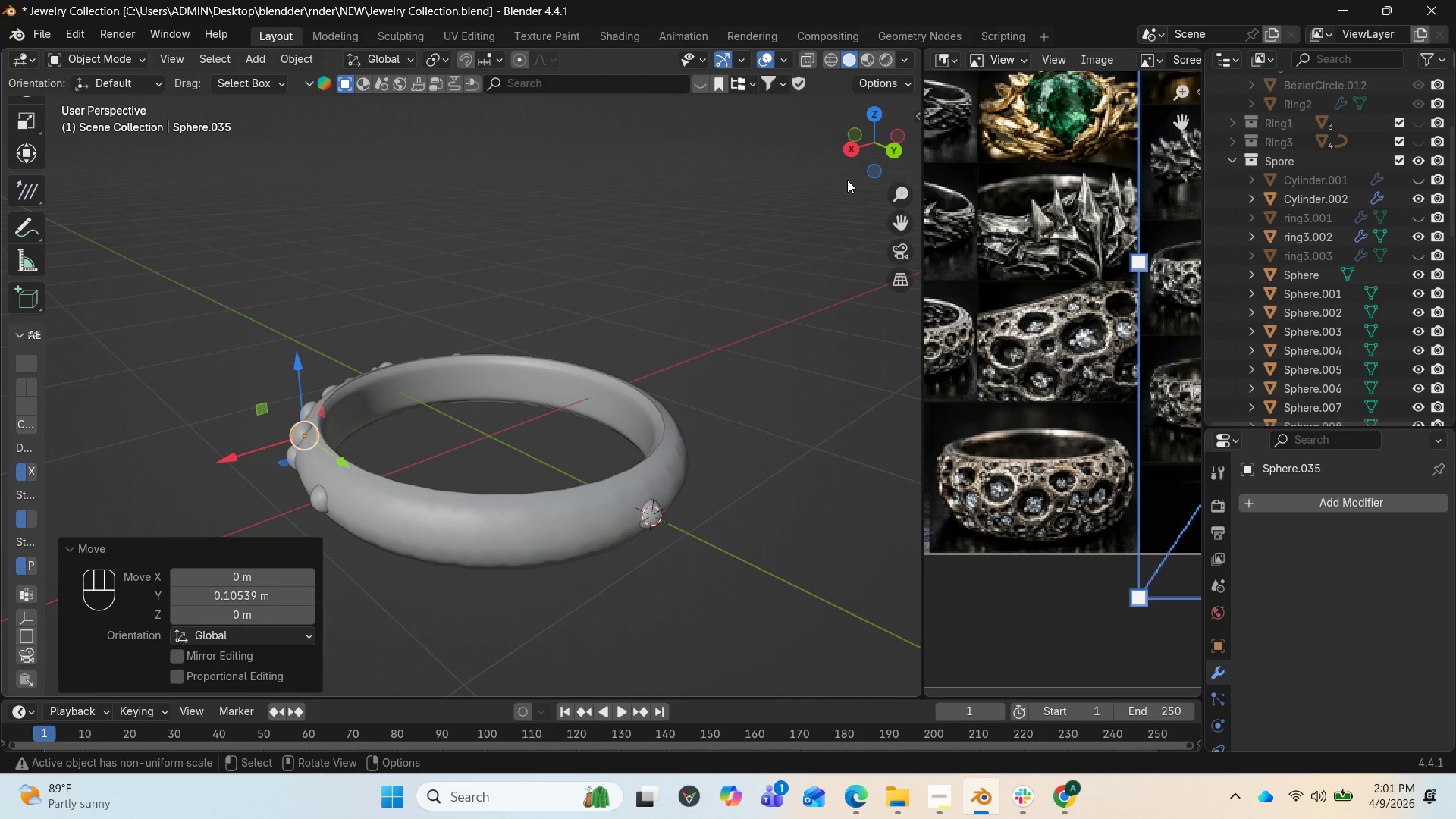 
left_click_drag(start_coordinate=[869, 153], to_coordinate=[90, 128])
 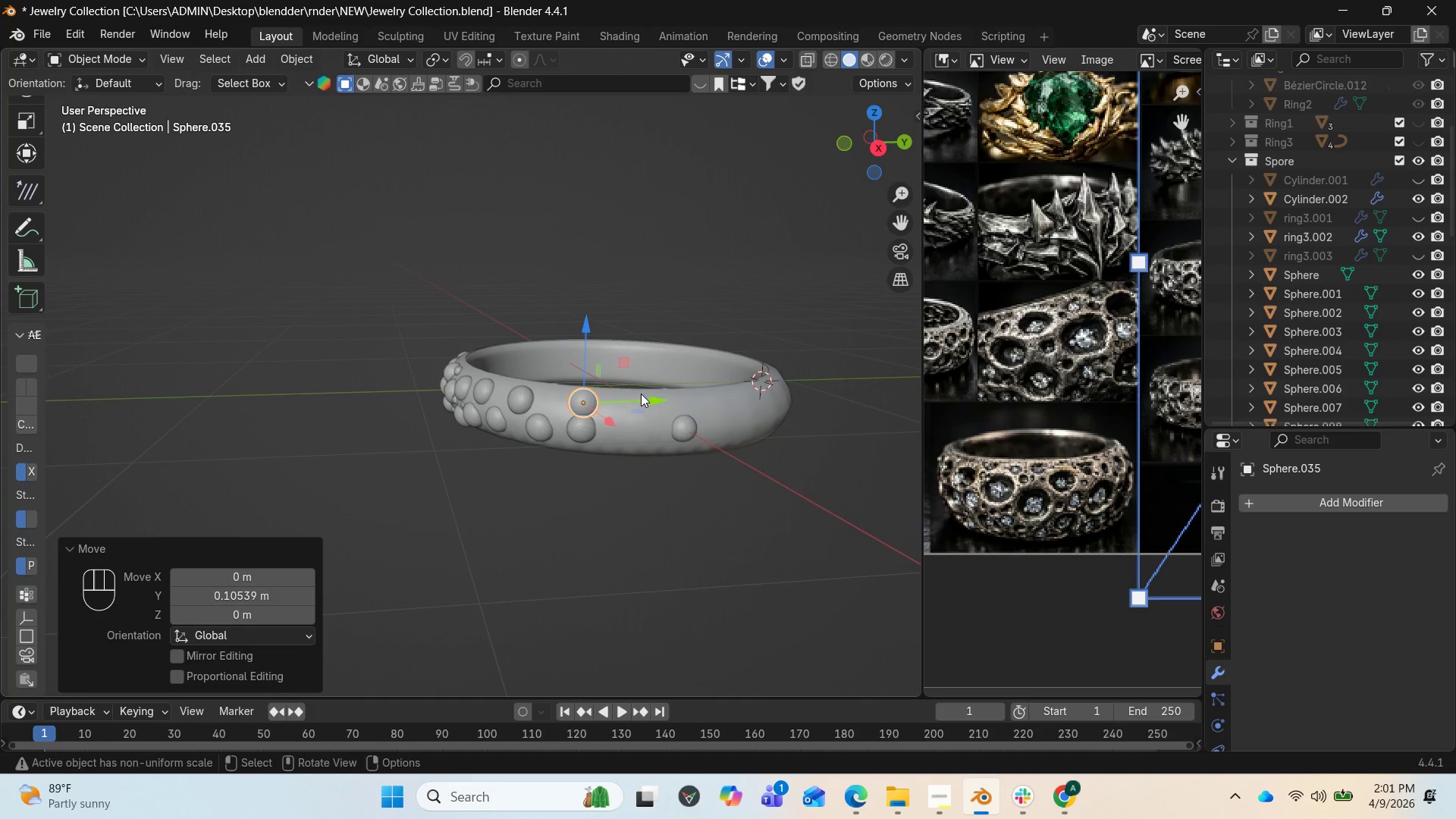 
left_click_drag(start_coordinate=[641, 396], to_coordinate=[623, 396])
 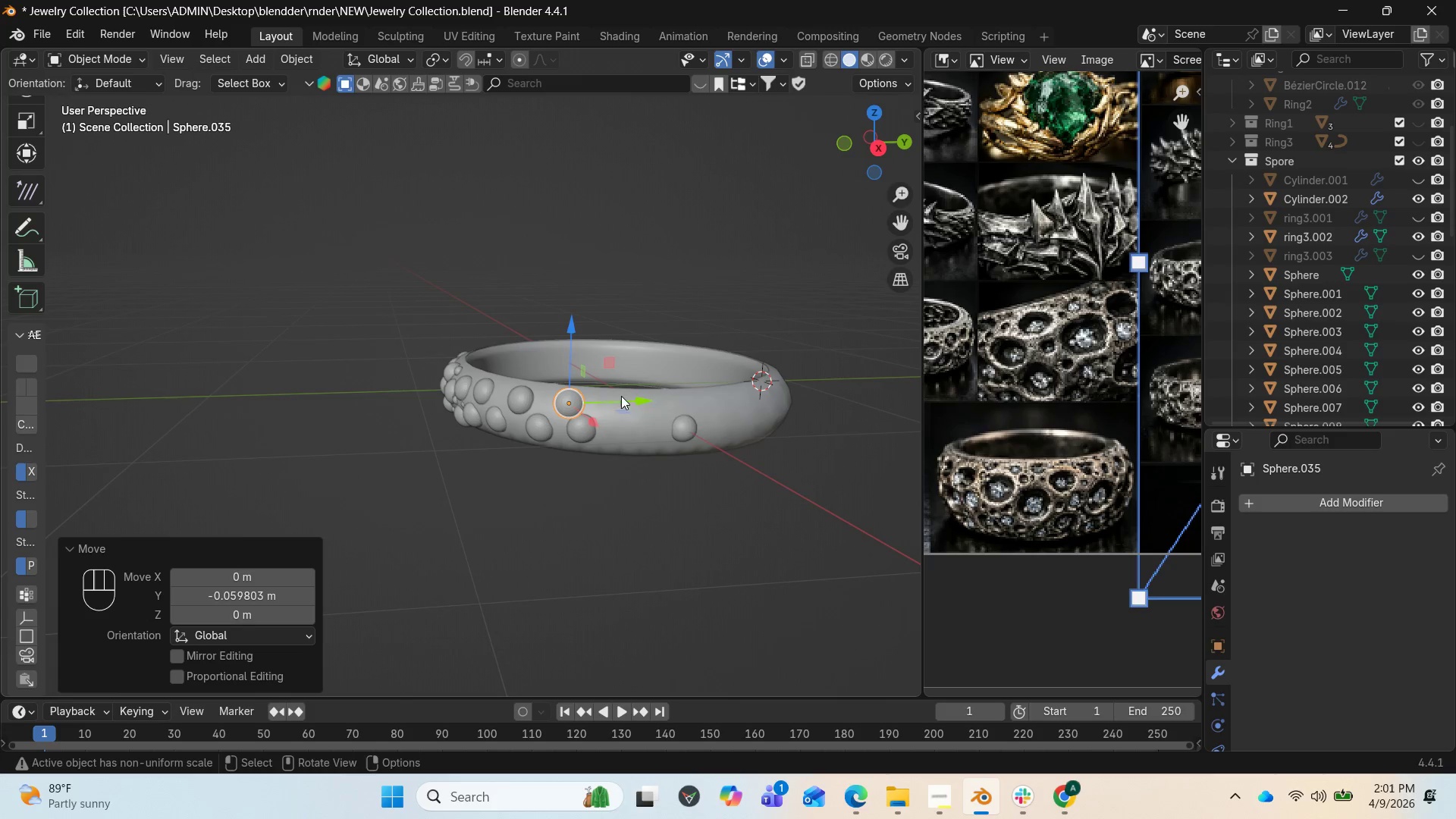 
key(NumpadDecimal)
 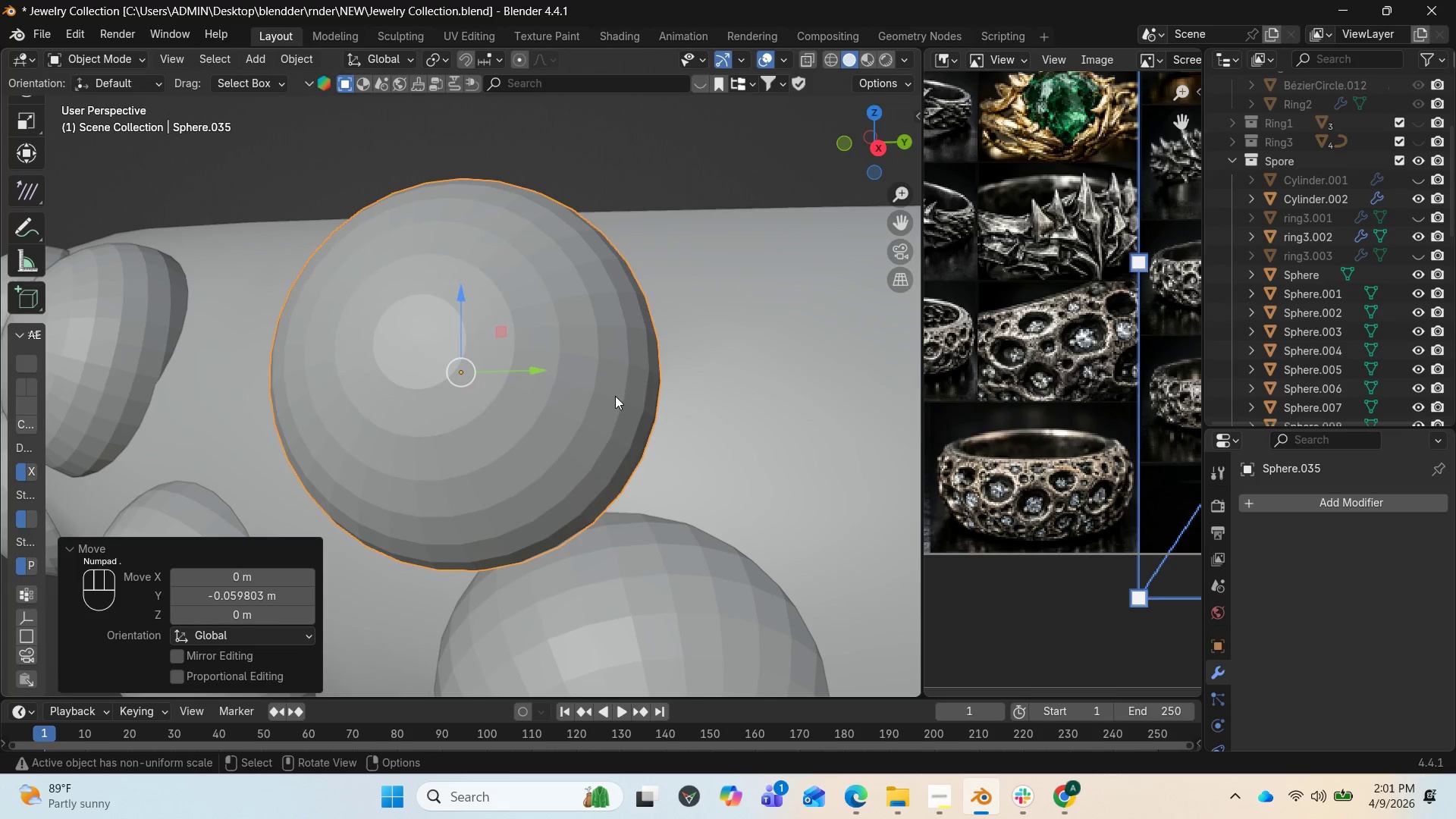 
scroll: coordinate [614, 396], scroll_direction: down, amount: 7.0
 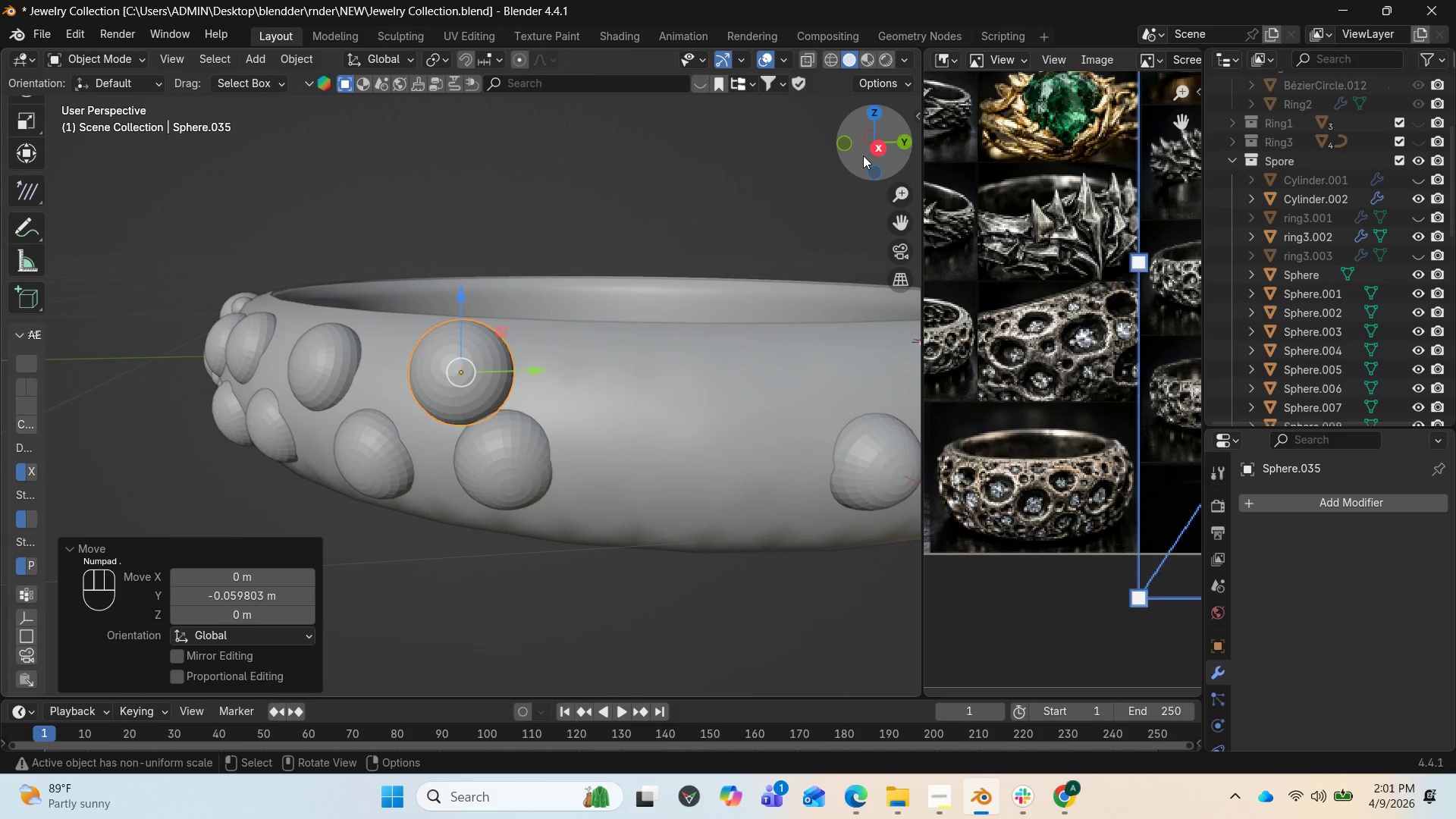 
left_click_drag(start_coordinate=[871, 146], to_coordinate=[921, 215])
 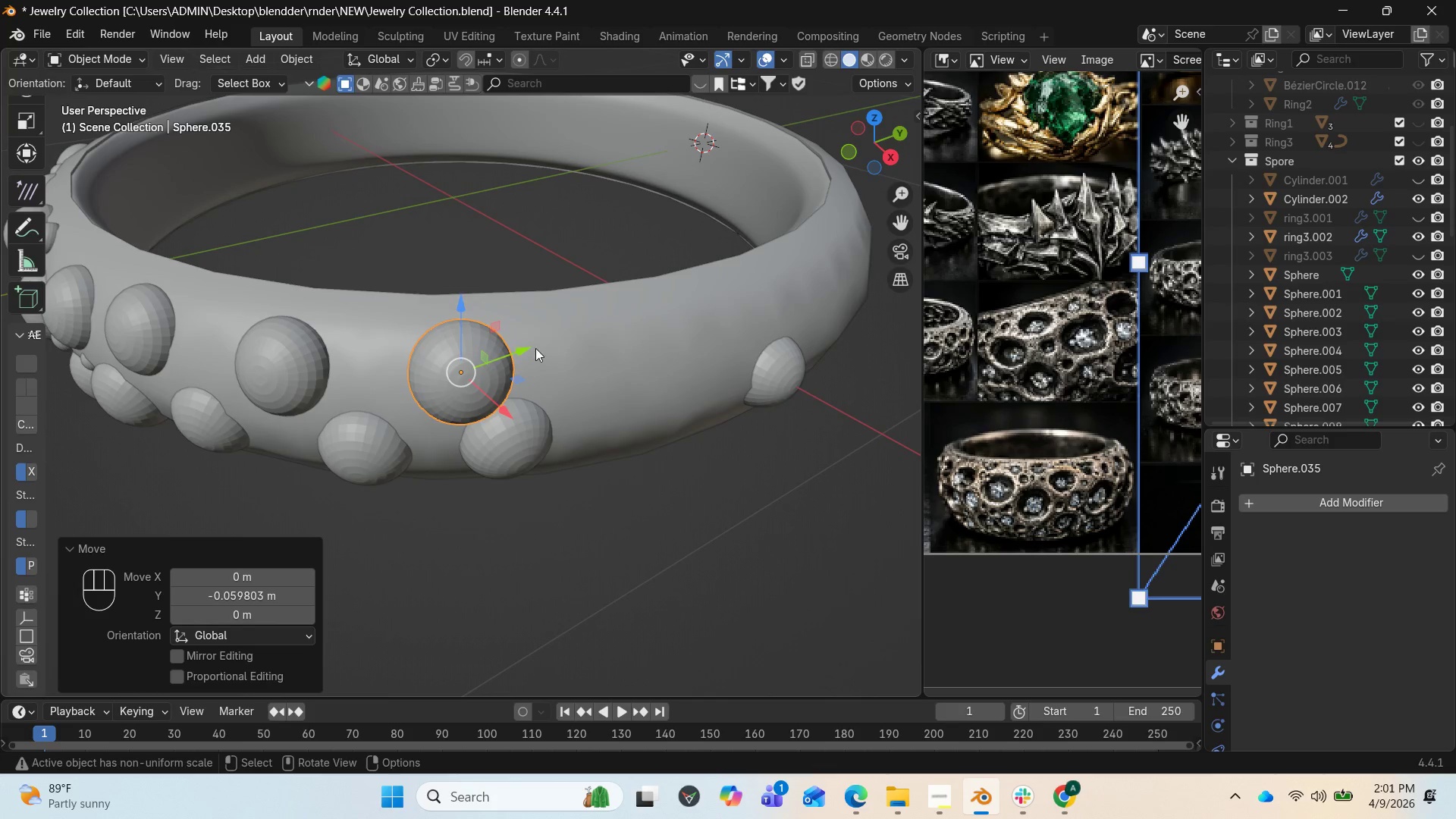 
left_click_drag(start_coordinate=[525, 348], to_coordinate=[491, 353])
 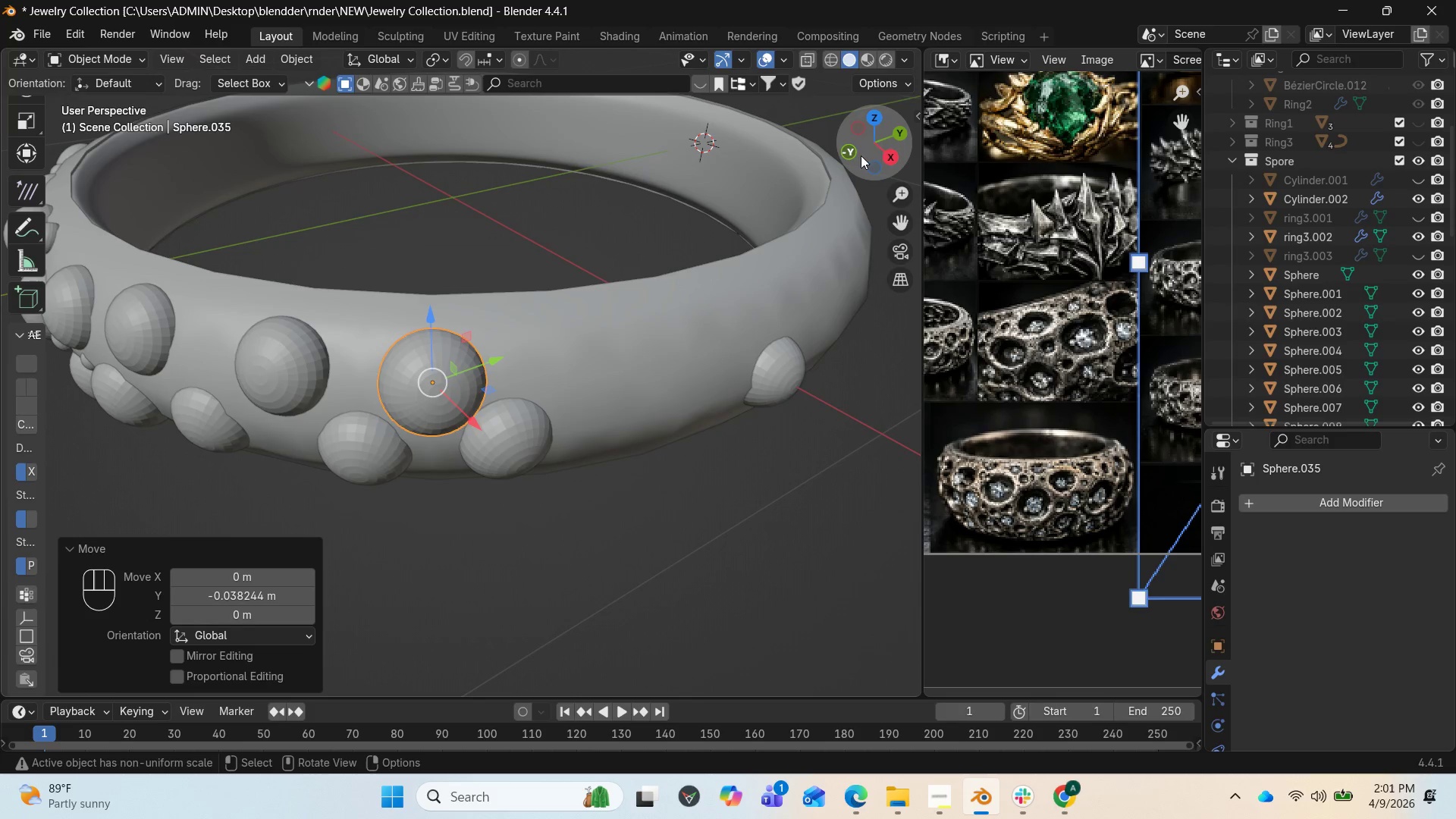 
left_click_drag(start_coordinate=[870, 142], to_coordinate=[62, 119])
 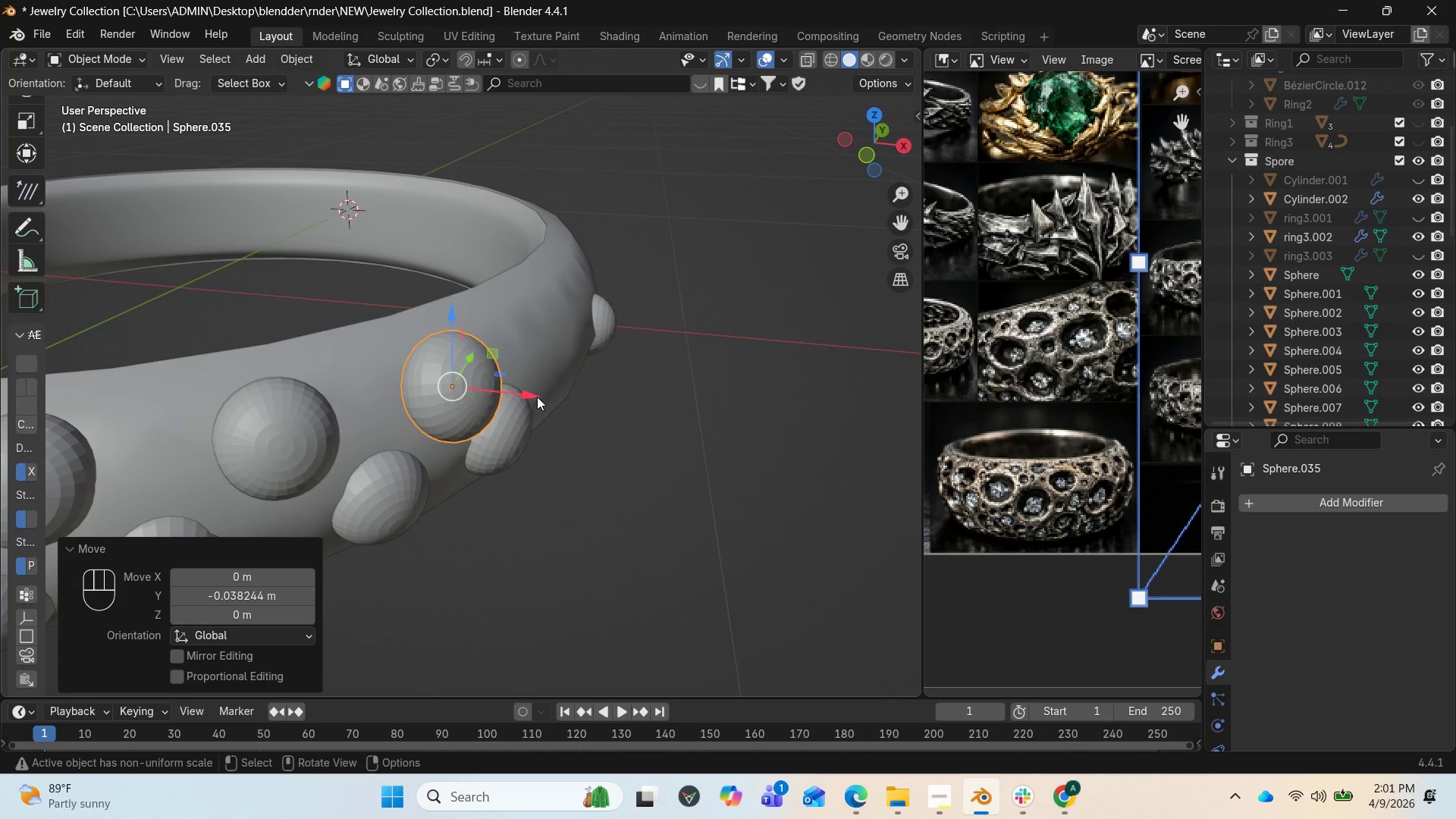 
left_click_drag(start_coordinate=[536, 397], to_coordinate=[460, 410])
 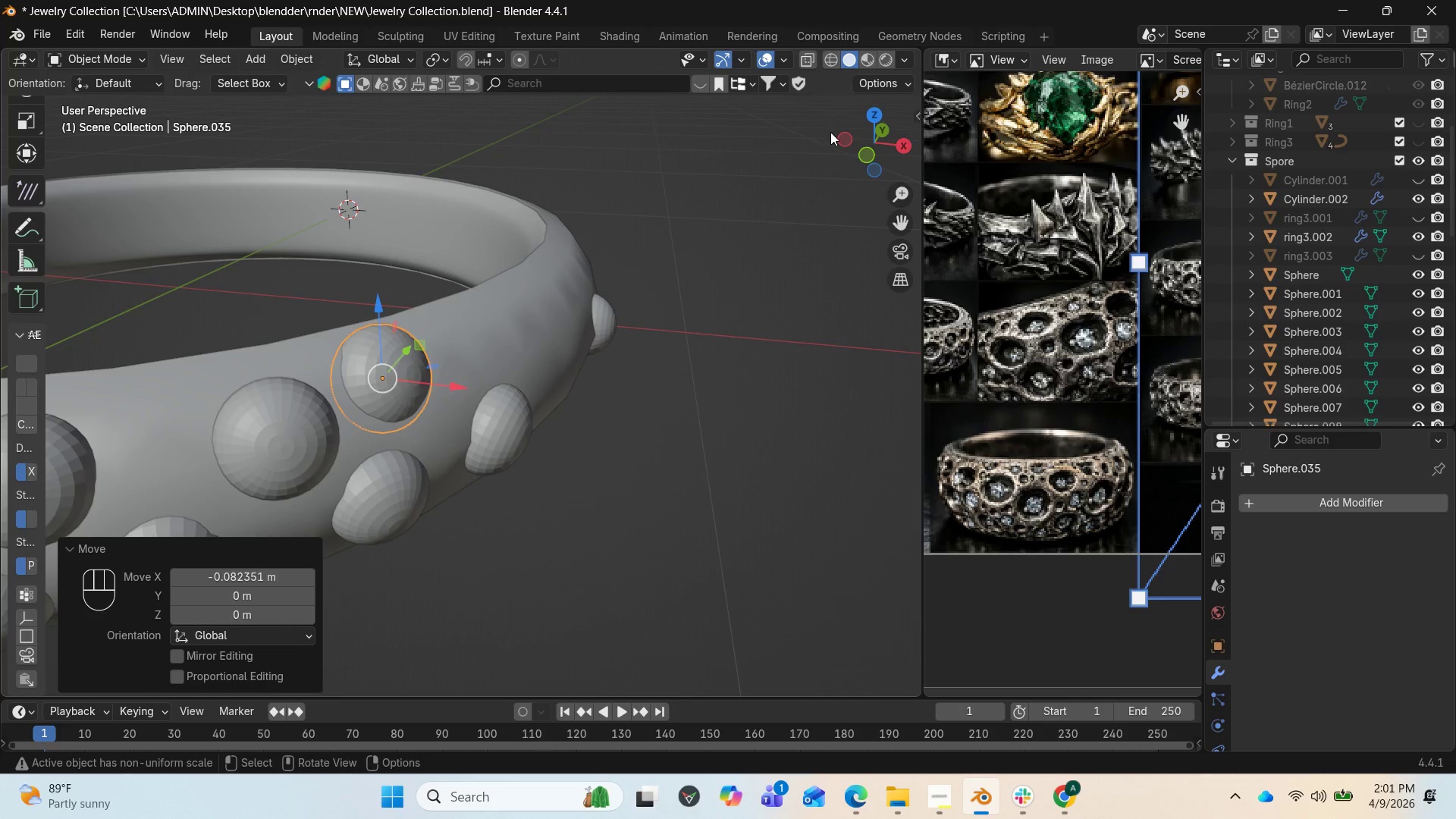 
left_click_drag(start_coordinate=[864, 136], to_coordinate=[645, 197])
 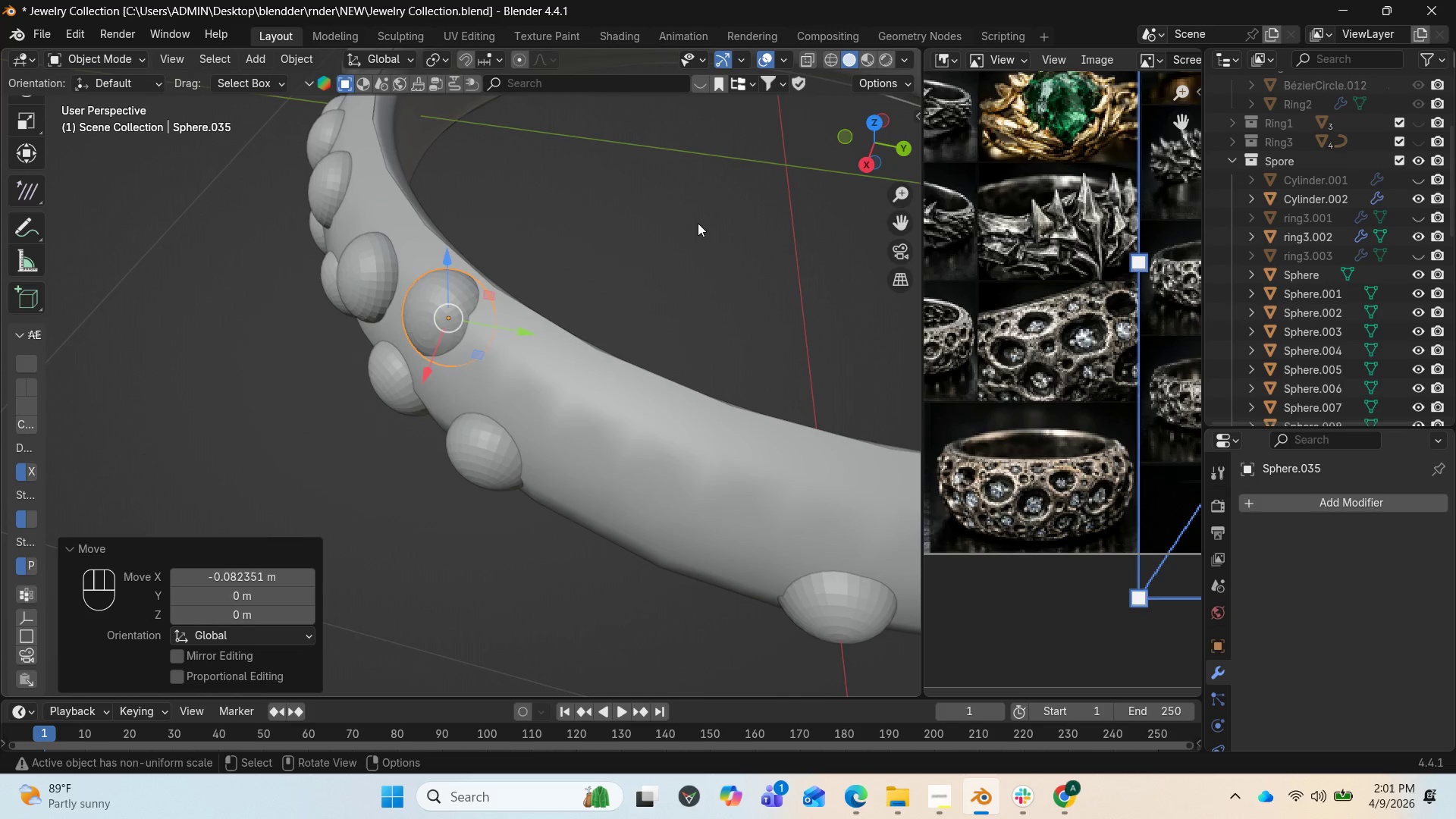 
type(RZ)
 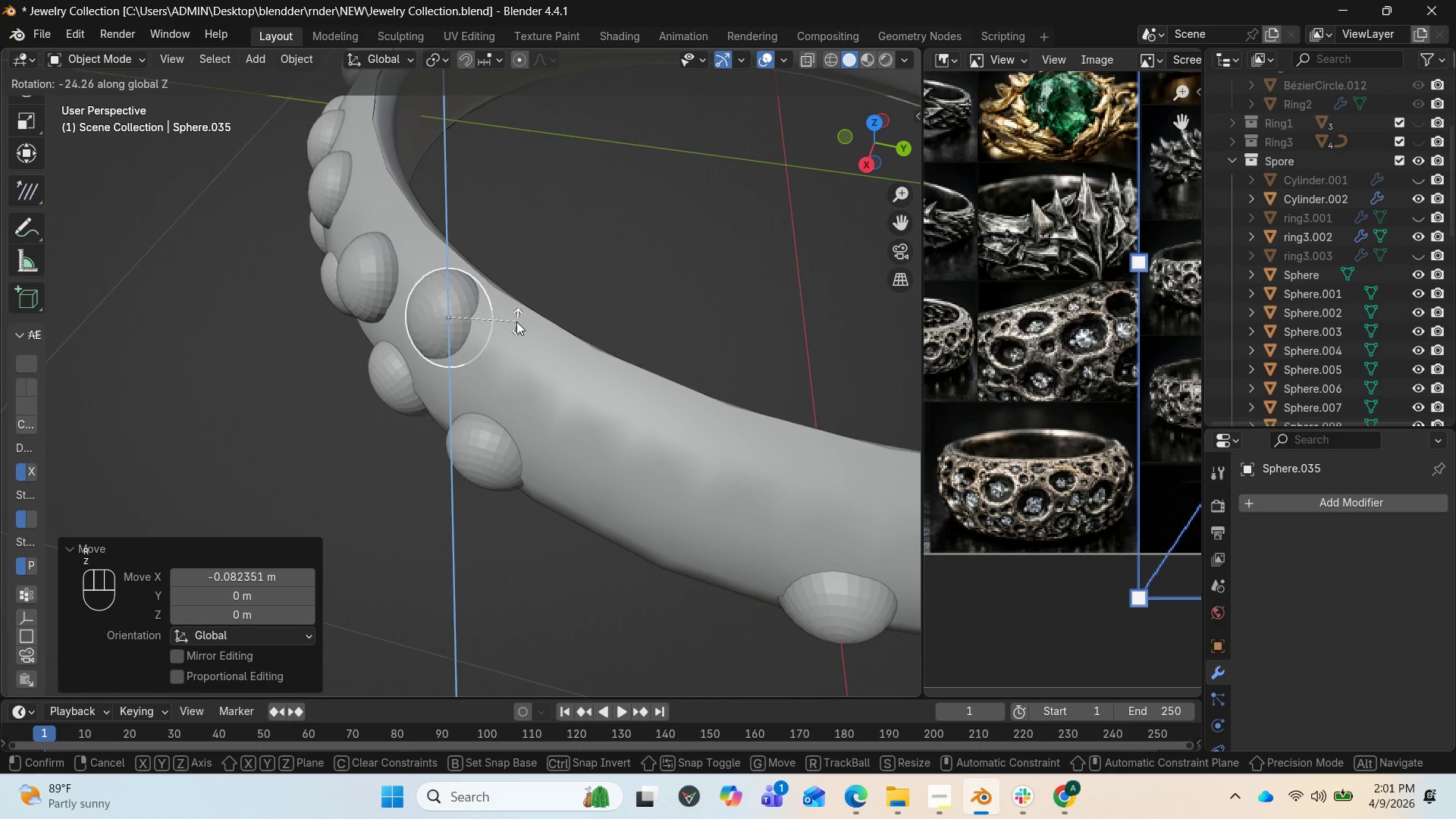 
left_click([505, 323])
 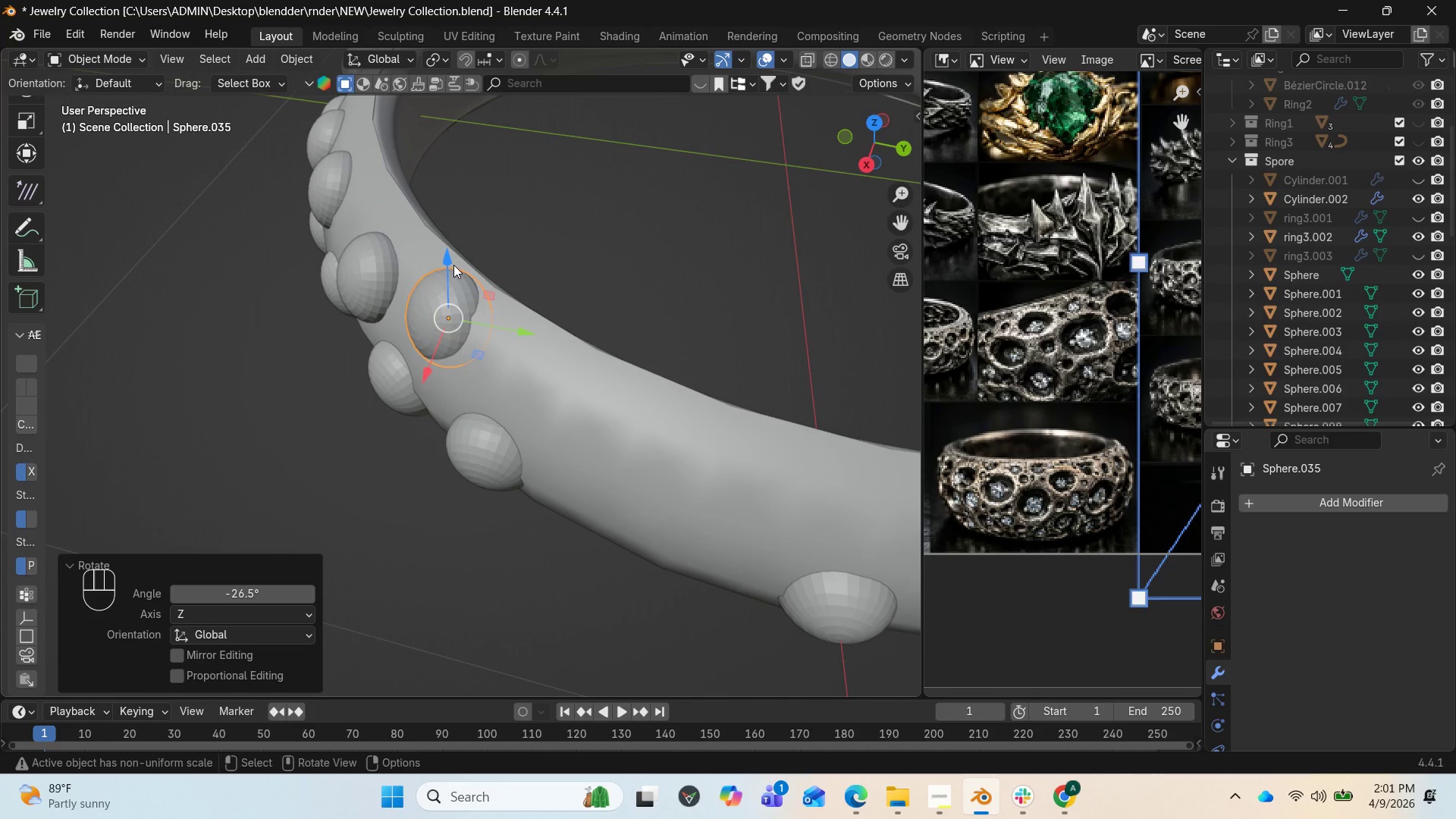 
left_click_drag(start_coordinate=[450, 259], to_coordinate=[437, 283])
 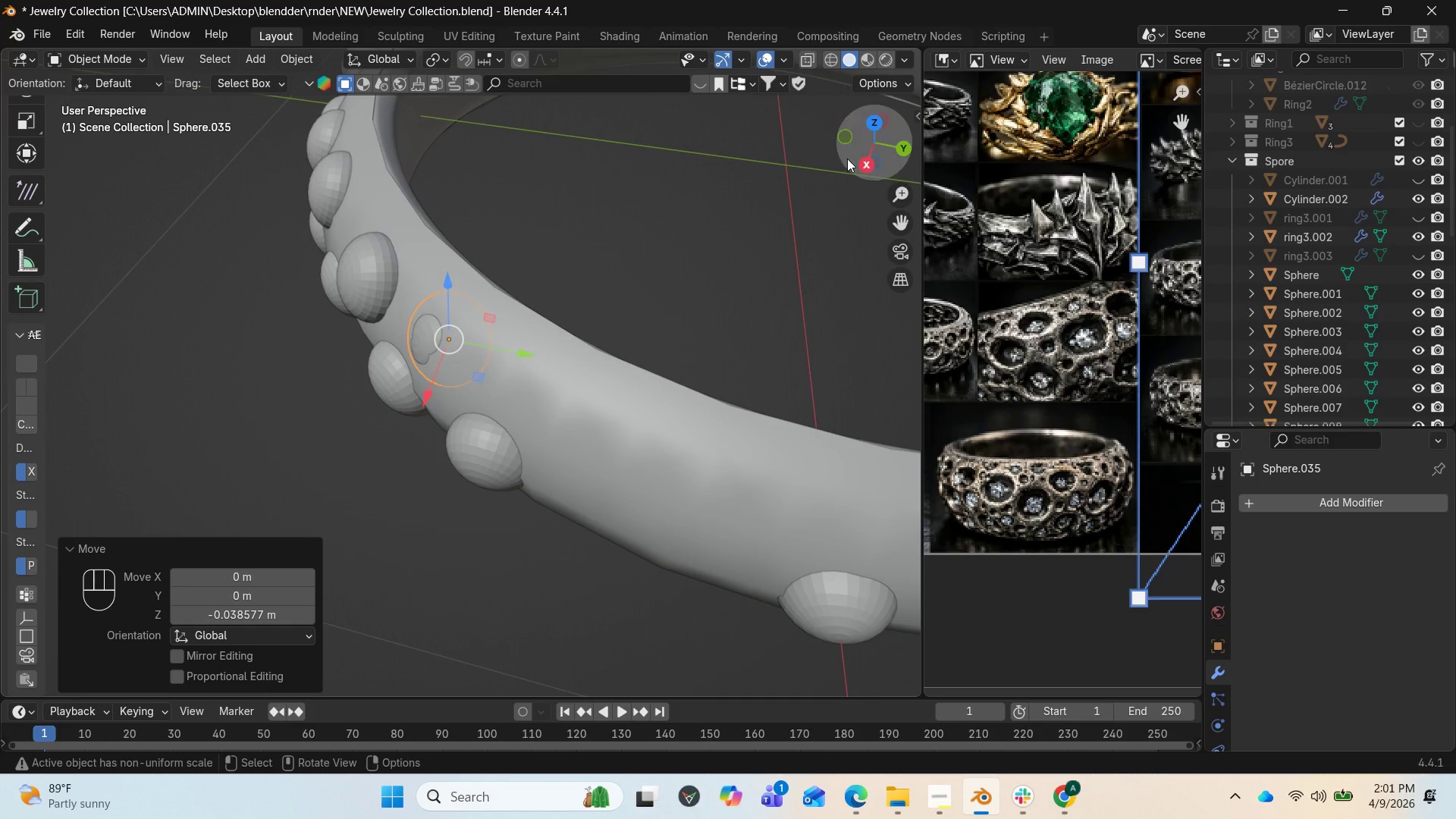 
left_click_drag(start_coordinate=[857, 155], to_coordinate=[772, 179])
 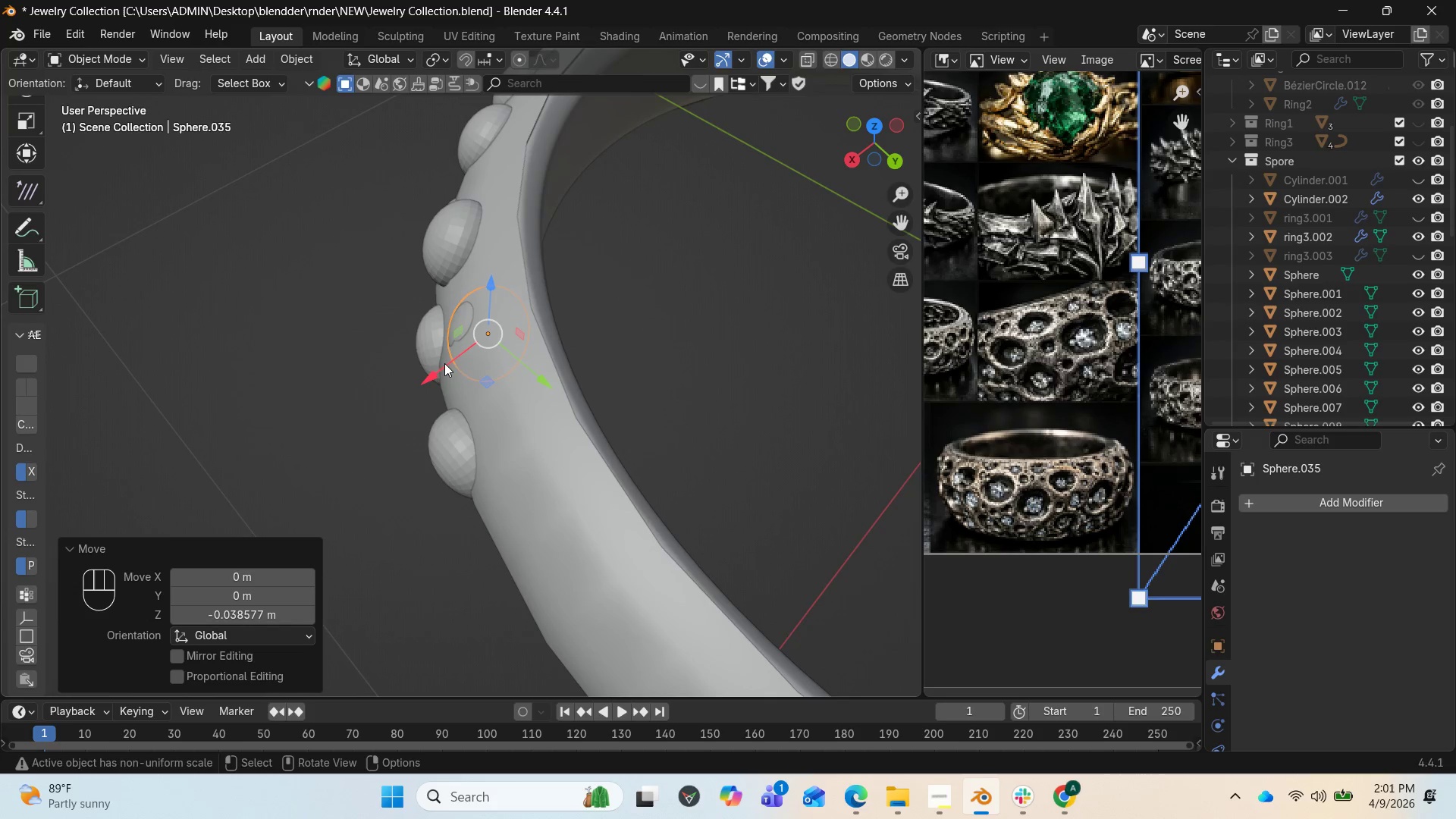 
left_click_drag(start_coordinate=[440, 366], to_coordinate=[414, 365])
 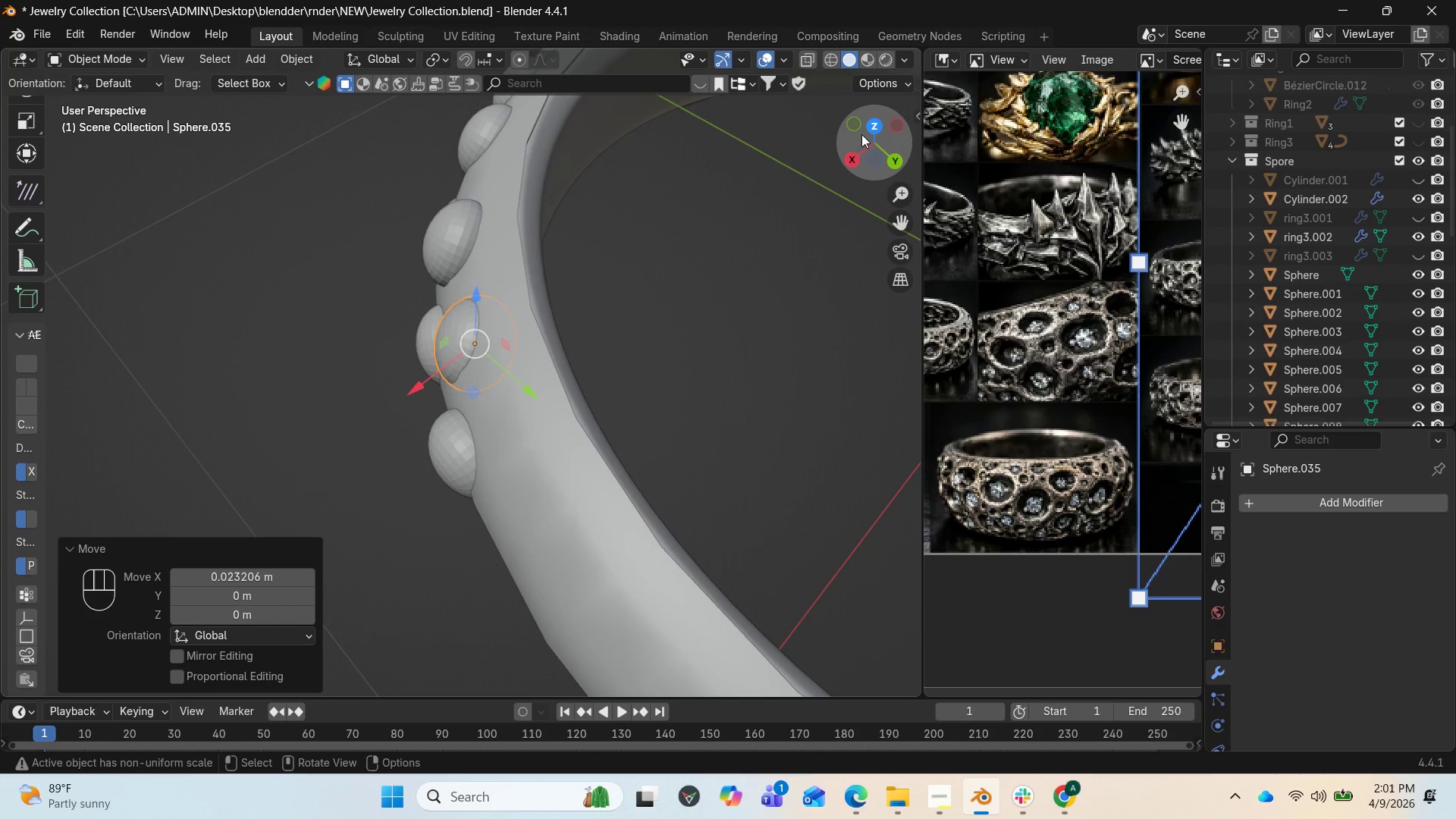 
left_click_drag(start_coordinate=[864, 134], to_coordinate=[202, 692])
 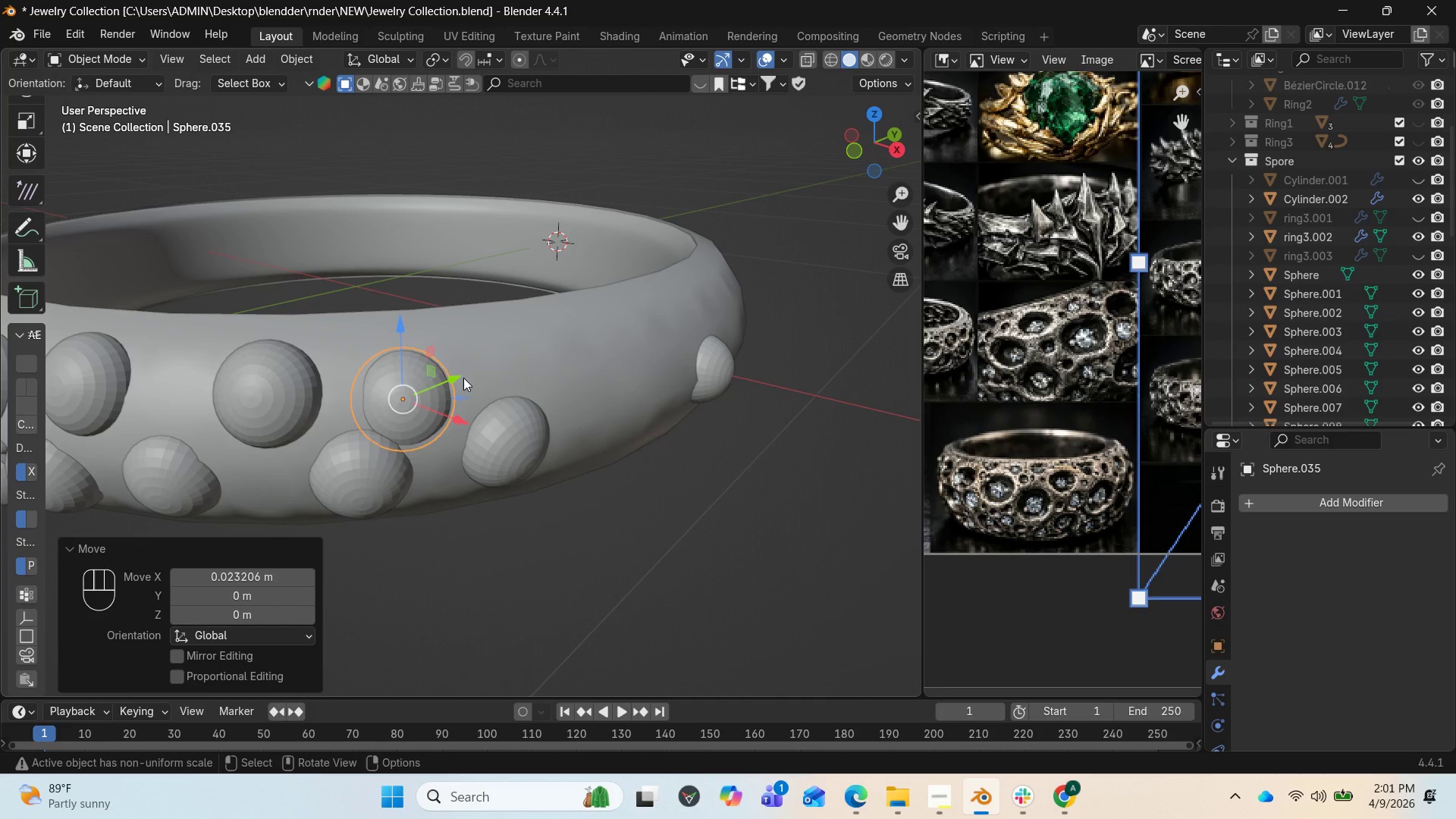 
left_click_drag(start_coordinate=[463, 376], to_coordinate=[504, 360])
 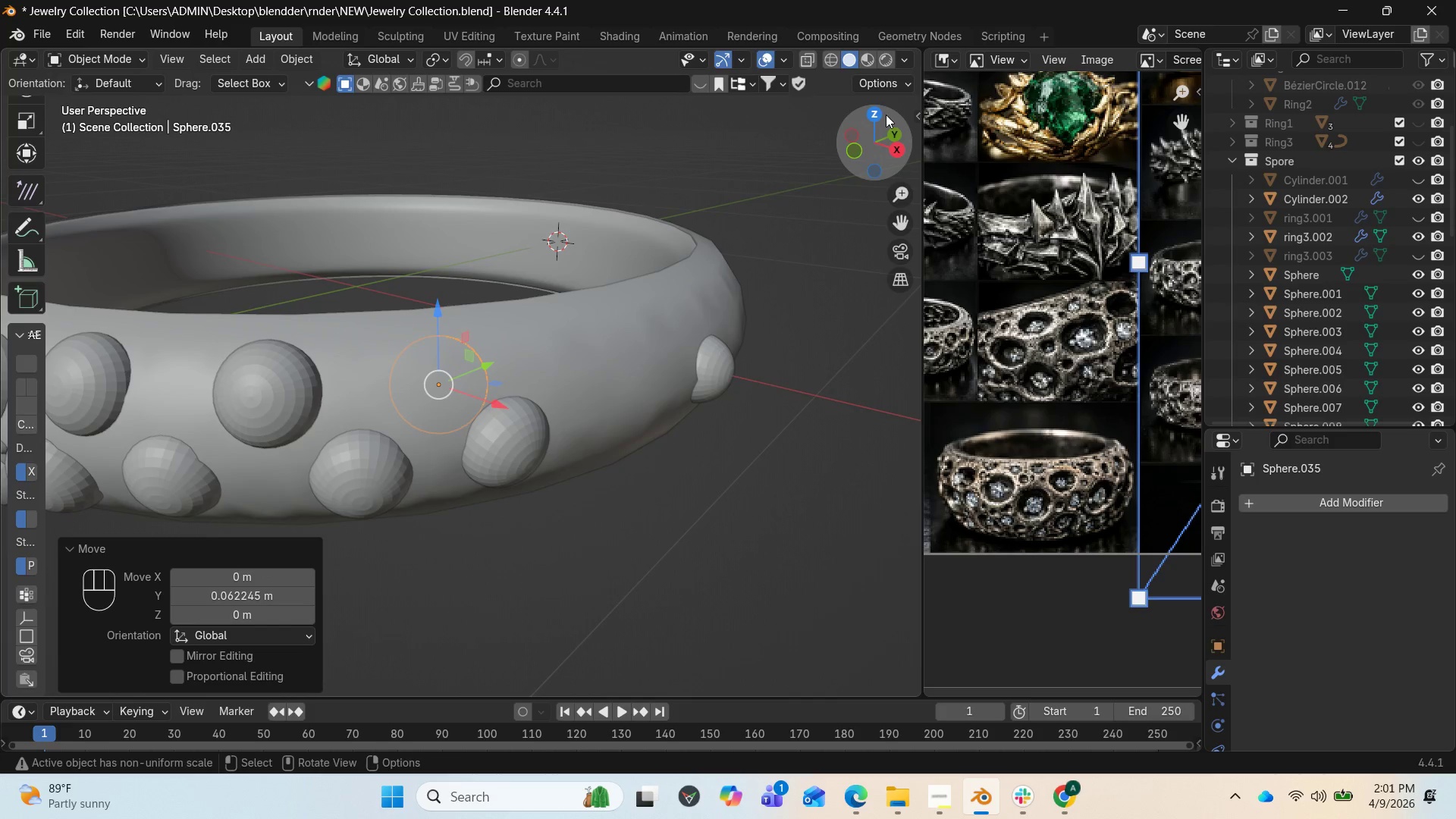 
left_click_drag(start_coordinate=[877, 133], to_coordinate=[30, 134])
 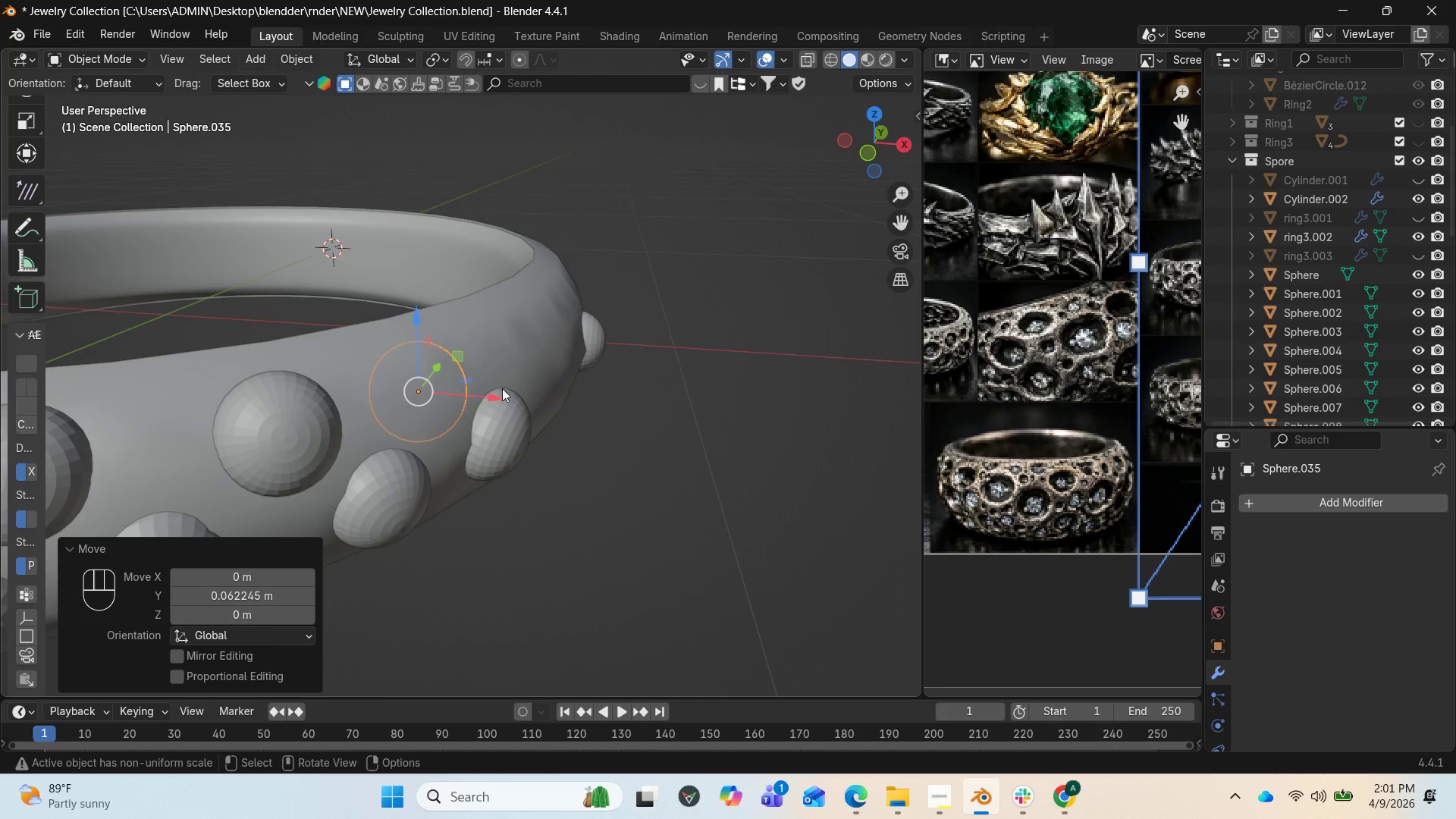 
left_click_drag(start_coordinate=[494, 393], to_coordinate=[526, 390])
 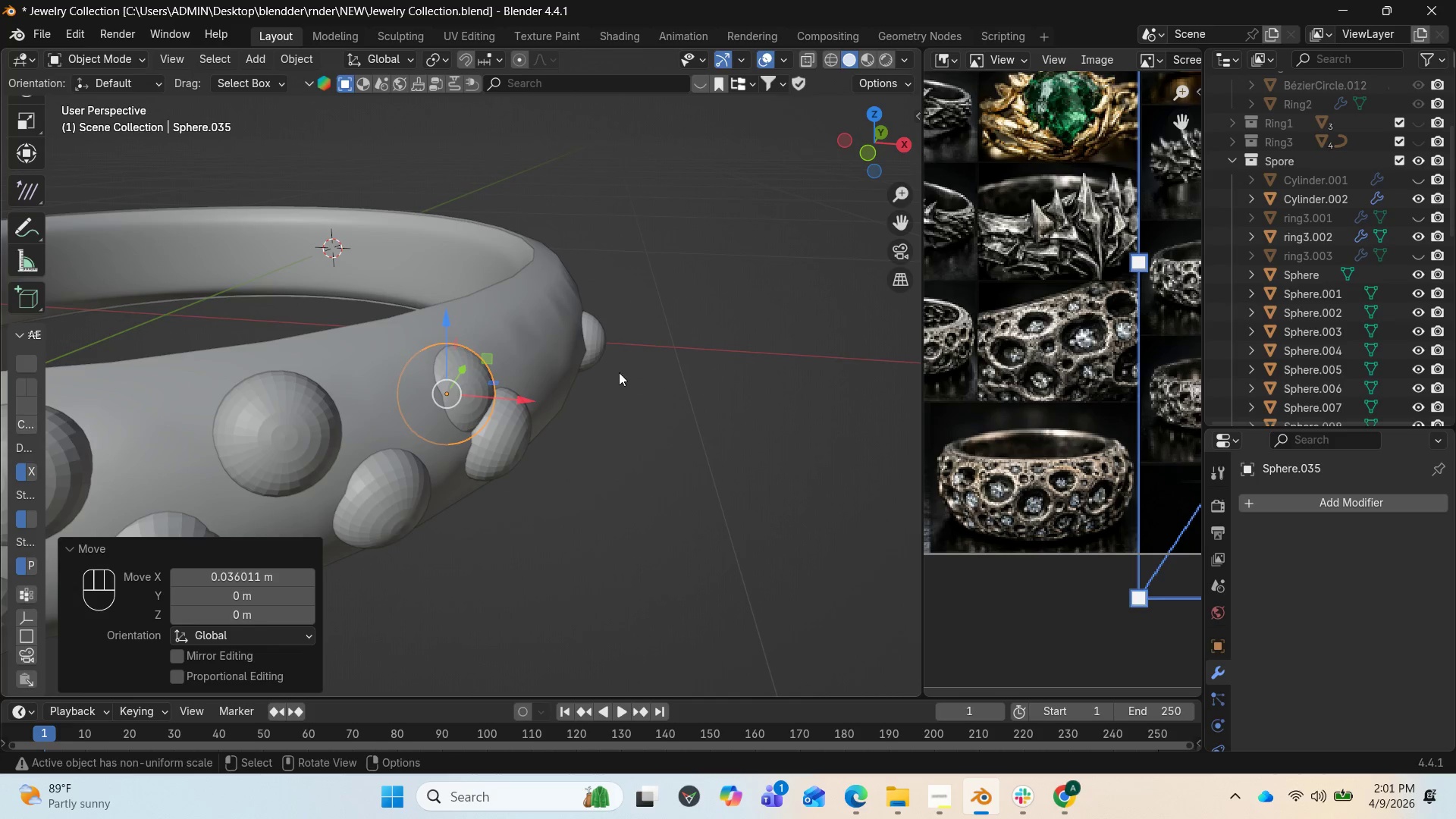 
type(RZ)
 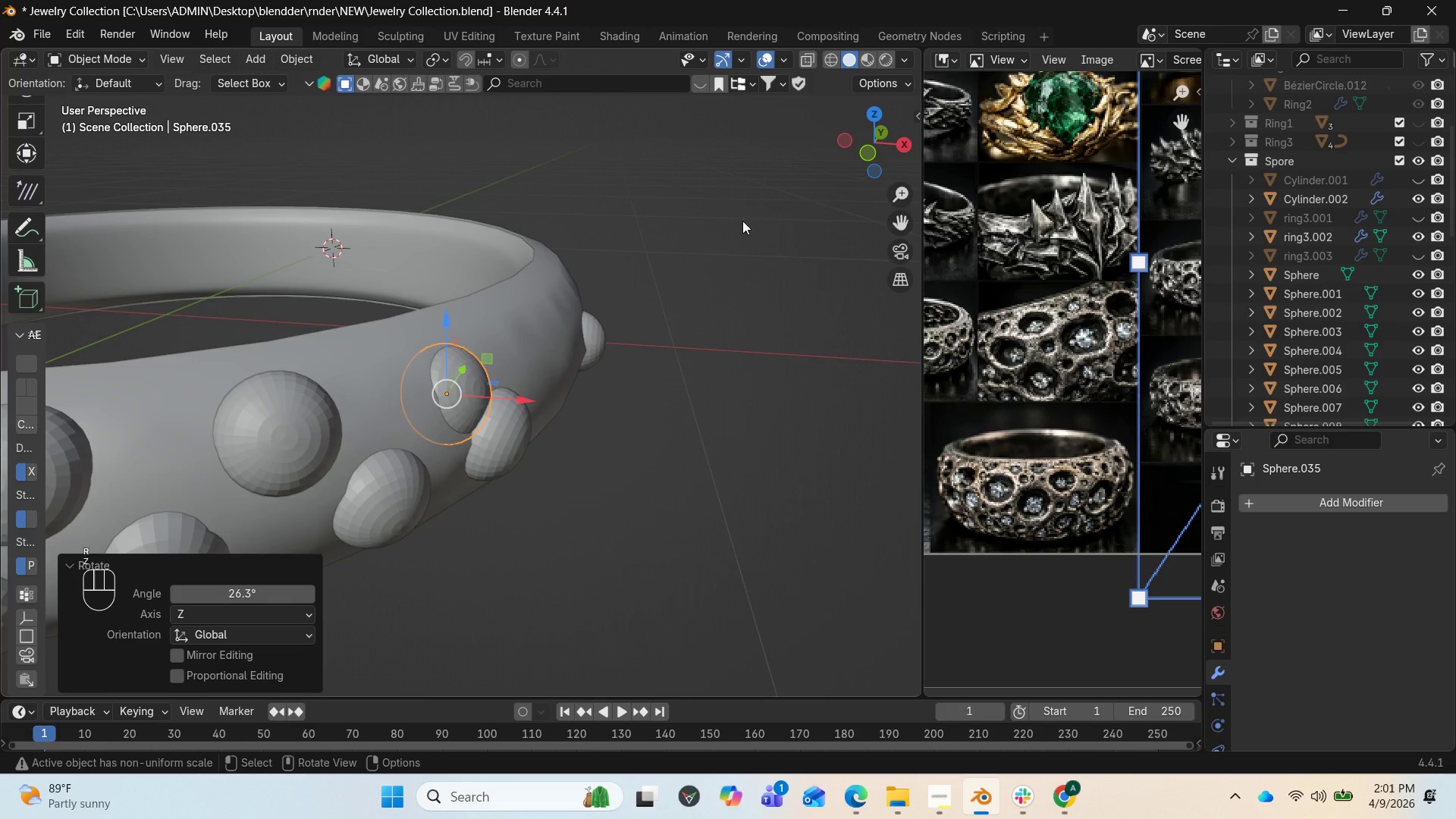 
left_click_drag(start_coordinate=[851, 142], to_coordinate=[714, 147])
 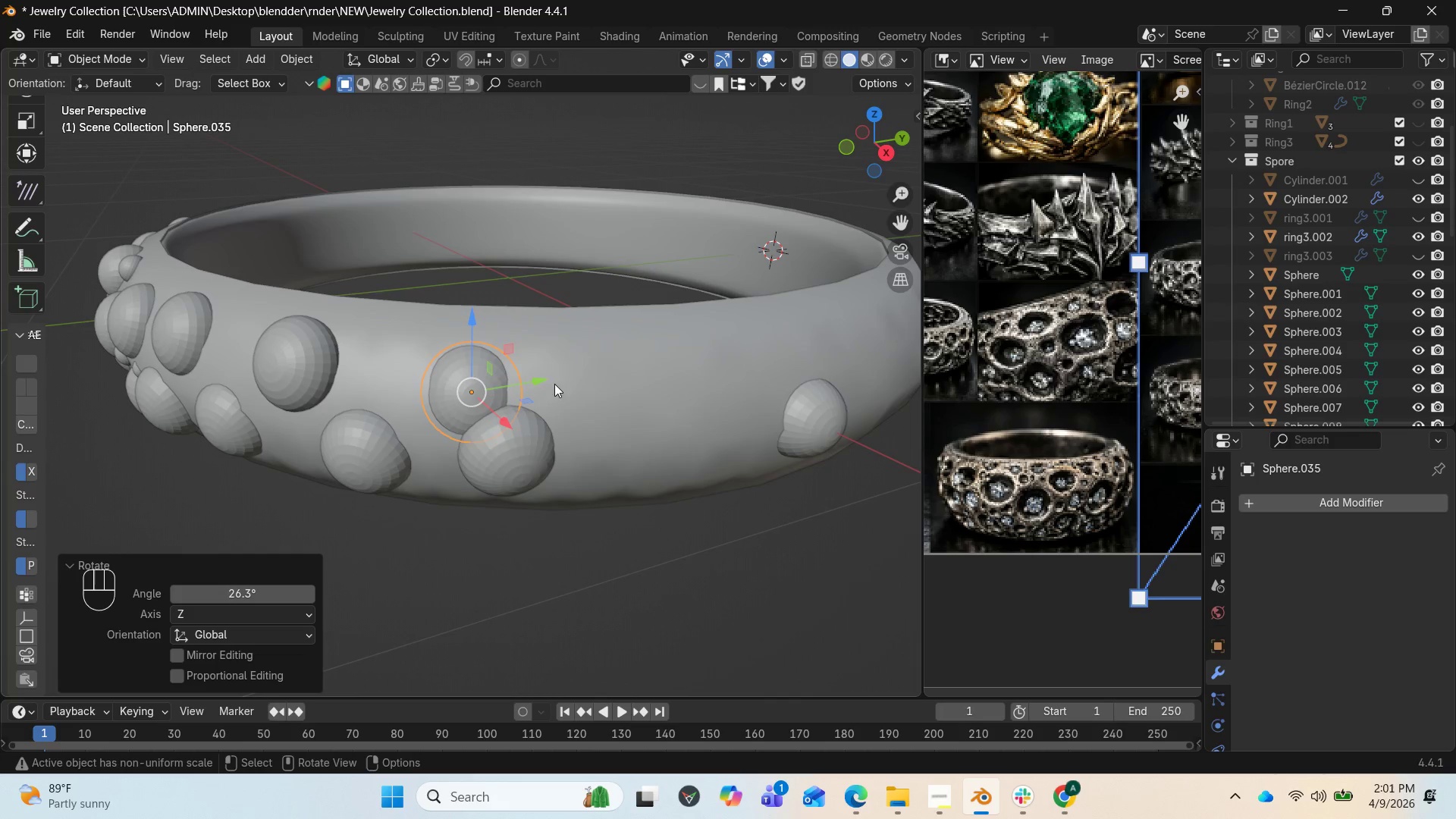 
left_click_drag(start_coordinate=[538, 379], to_coordinate=[512, 378])
 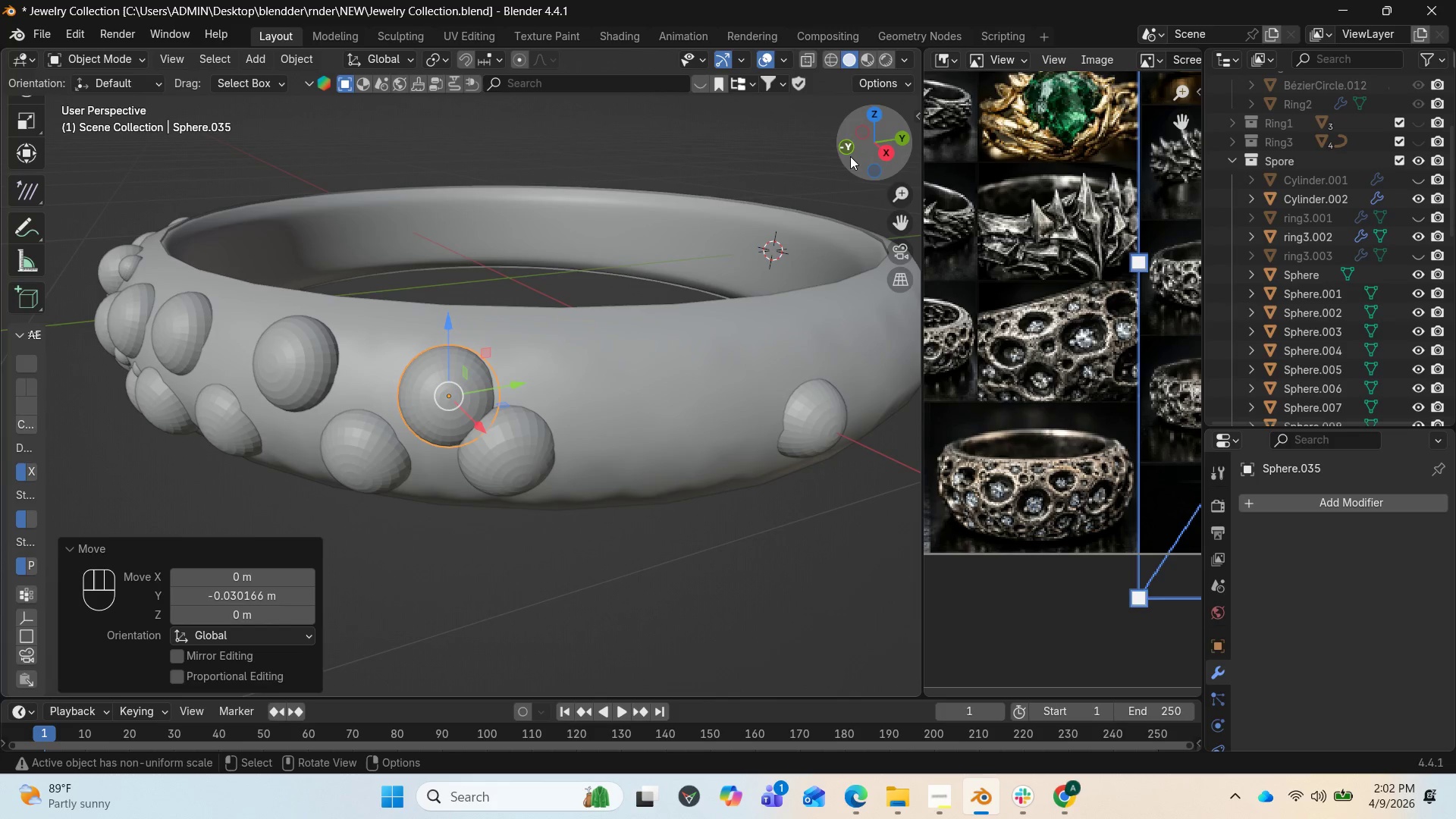 
left_click_drag(start_coordinate=[860, 149], to_coordinate=[881, 127])
 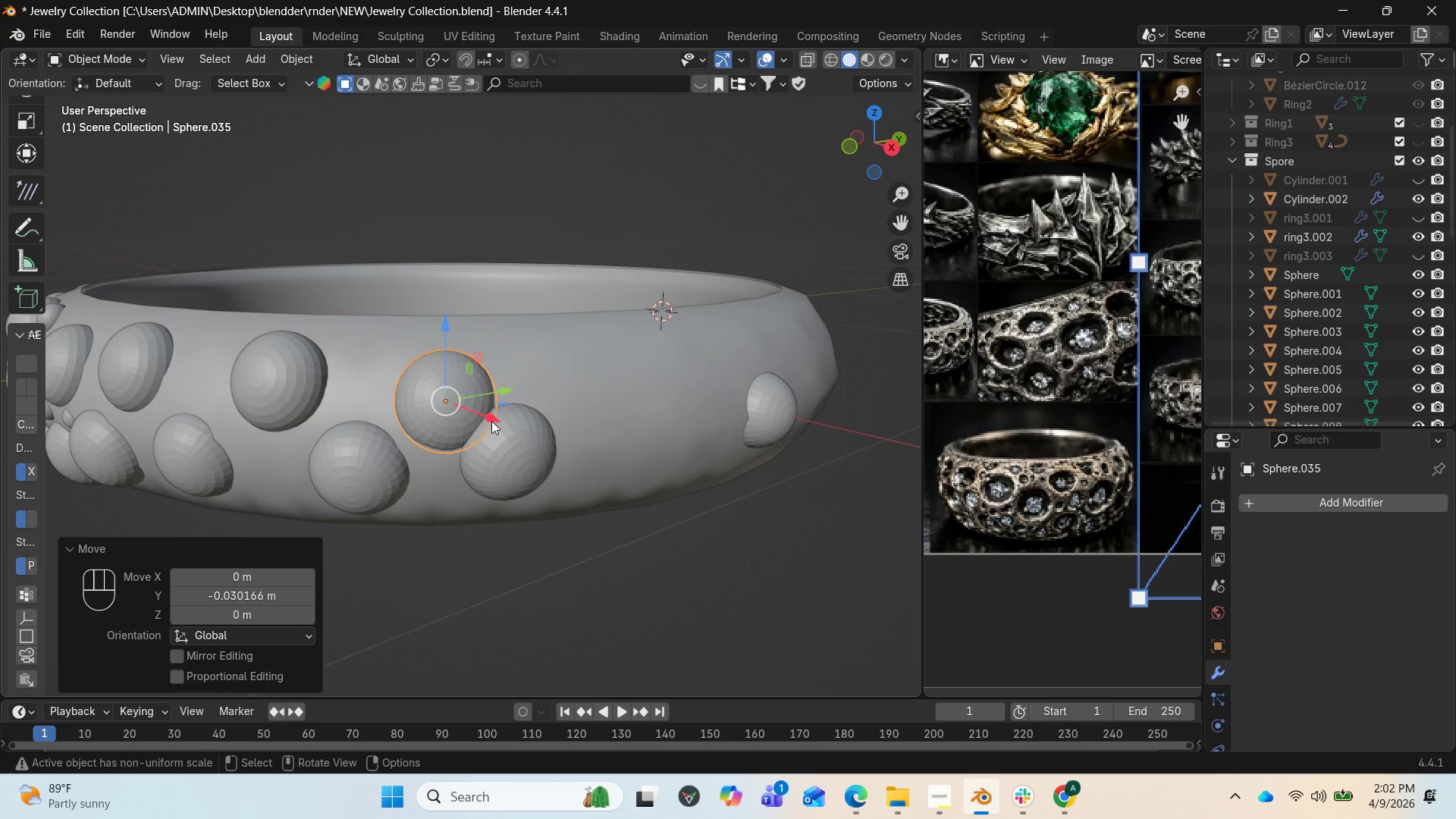 
left_click_drag(start_coordinate=[491, 421], to_coordinate=[482, 420])
 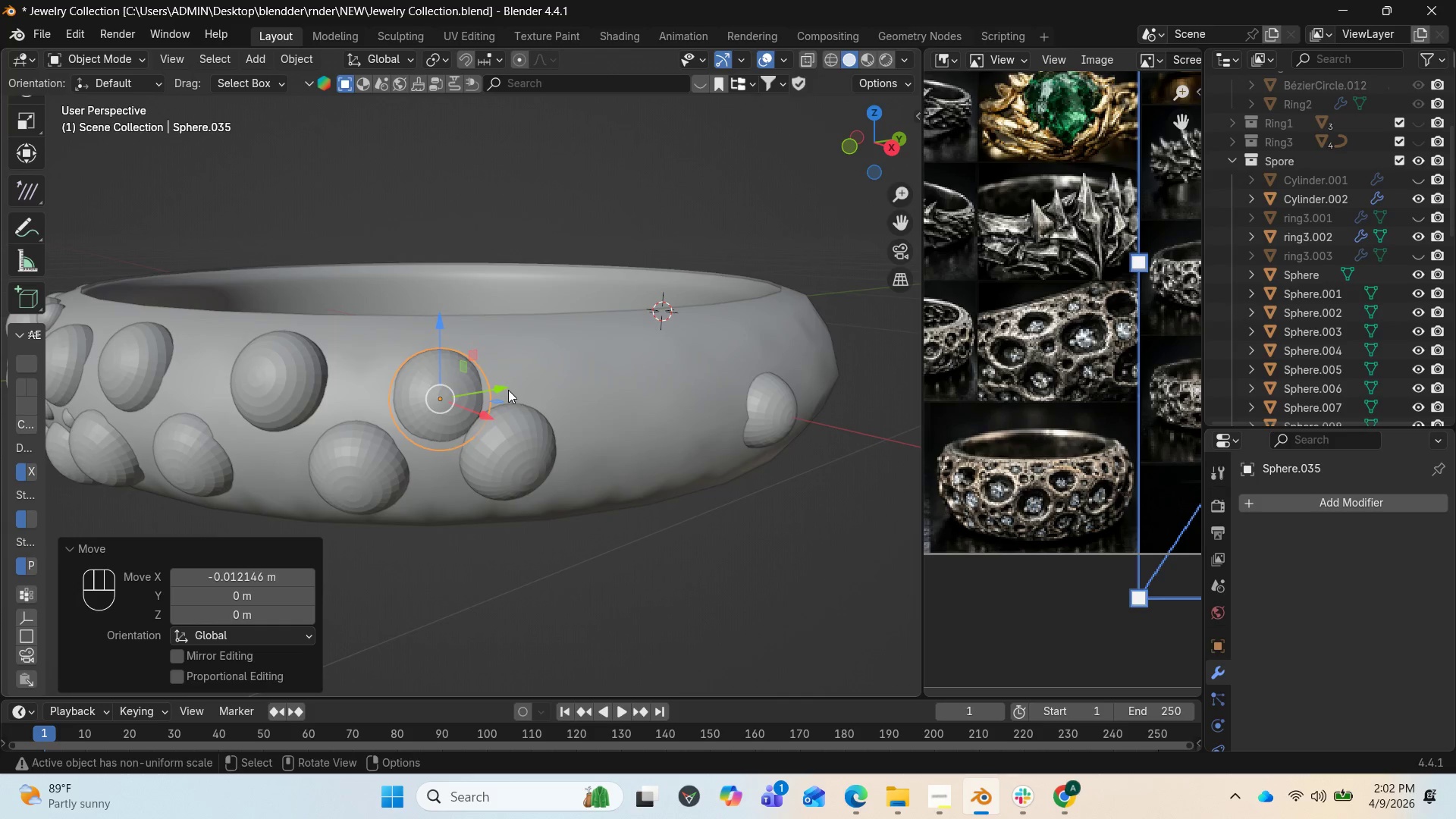 
left_click_drag(start_coordinate=[499, 388], to_coordinate=[490, 389])
 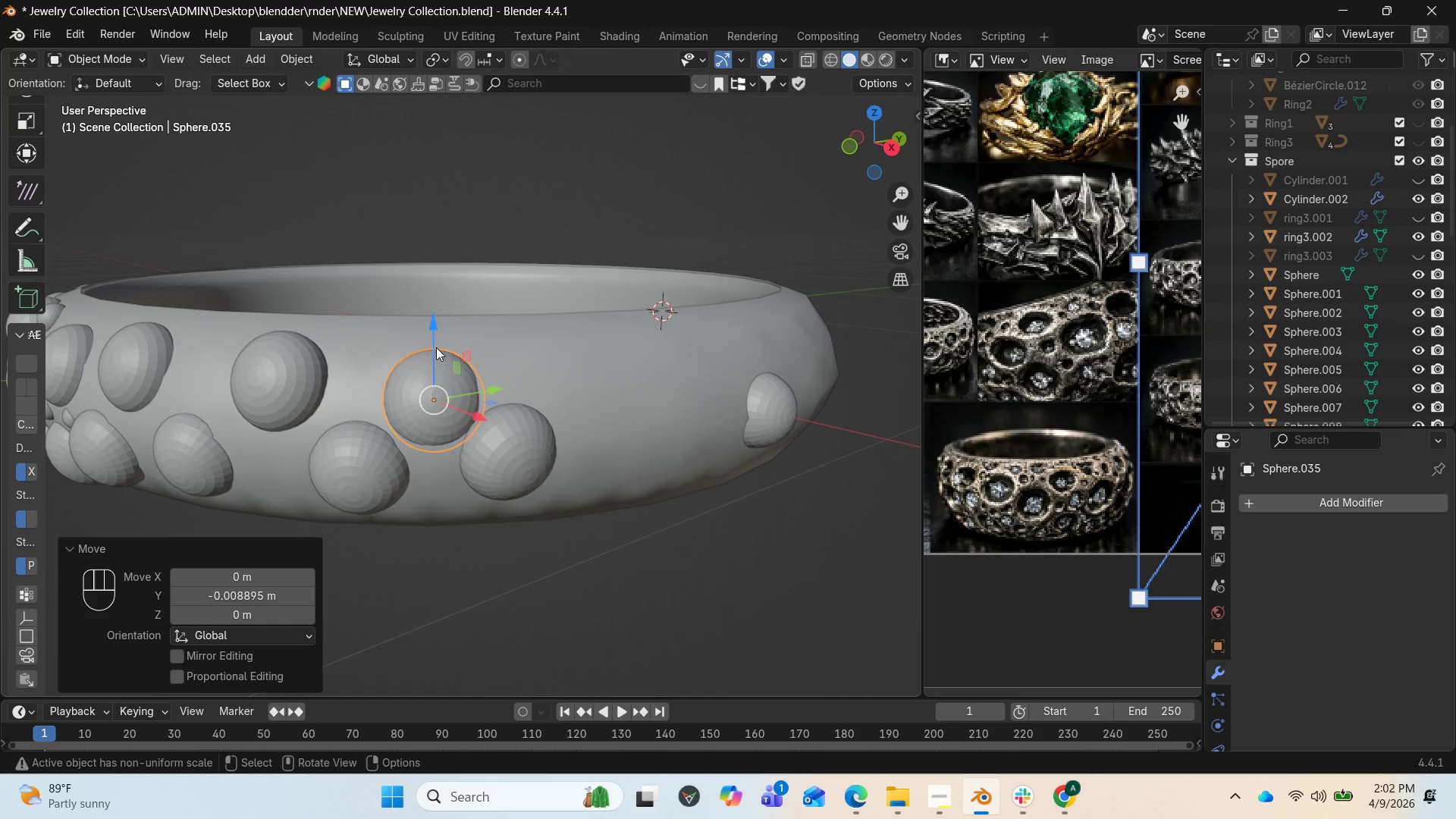 
left_click_drag(start_coordinate=[432, 340], to_coordinate=[431, 320])
 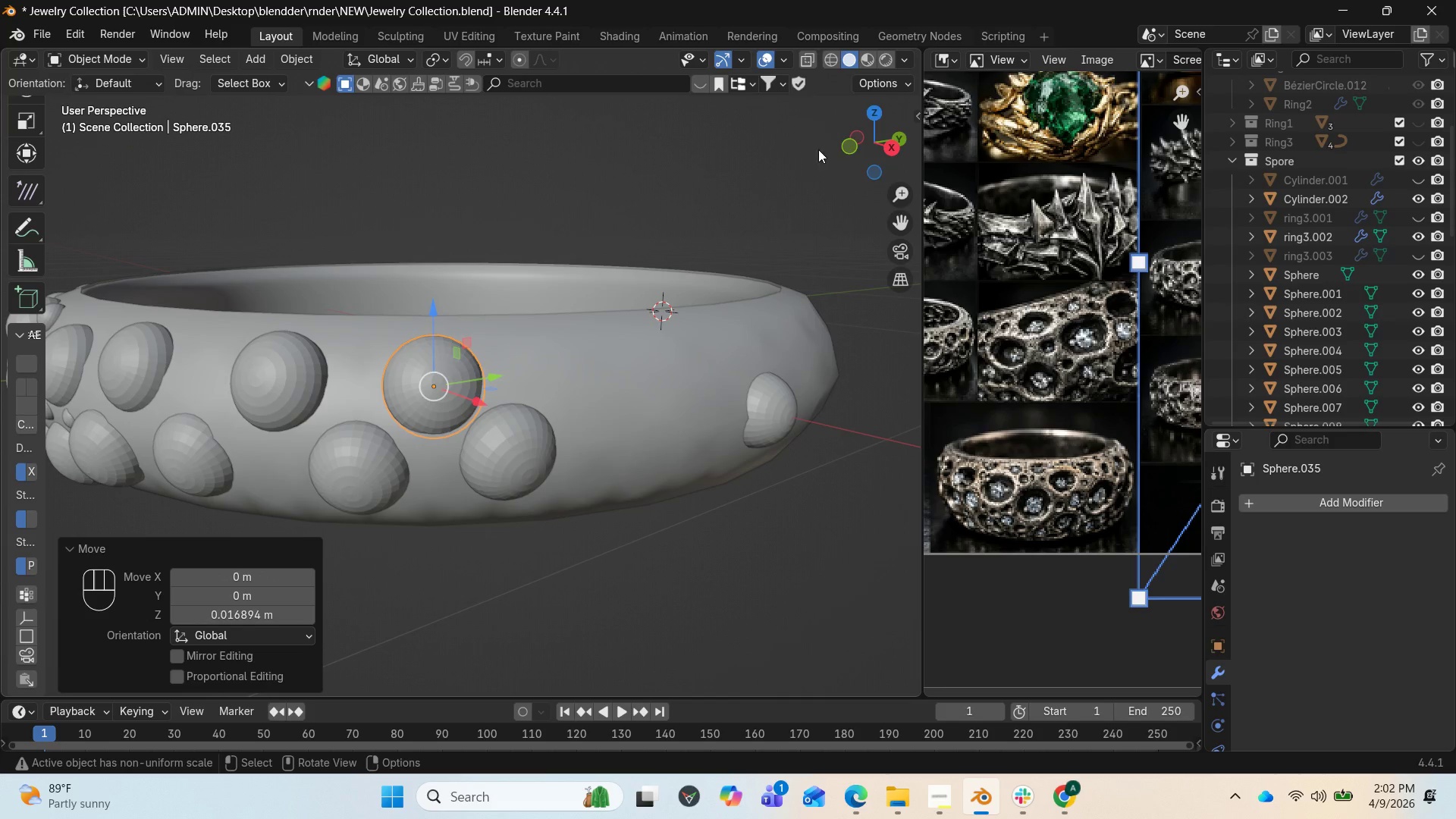 
left_click_drag(start_coordinate=[871, 135], to_coordinate=[827, 49])
 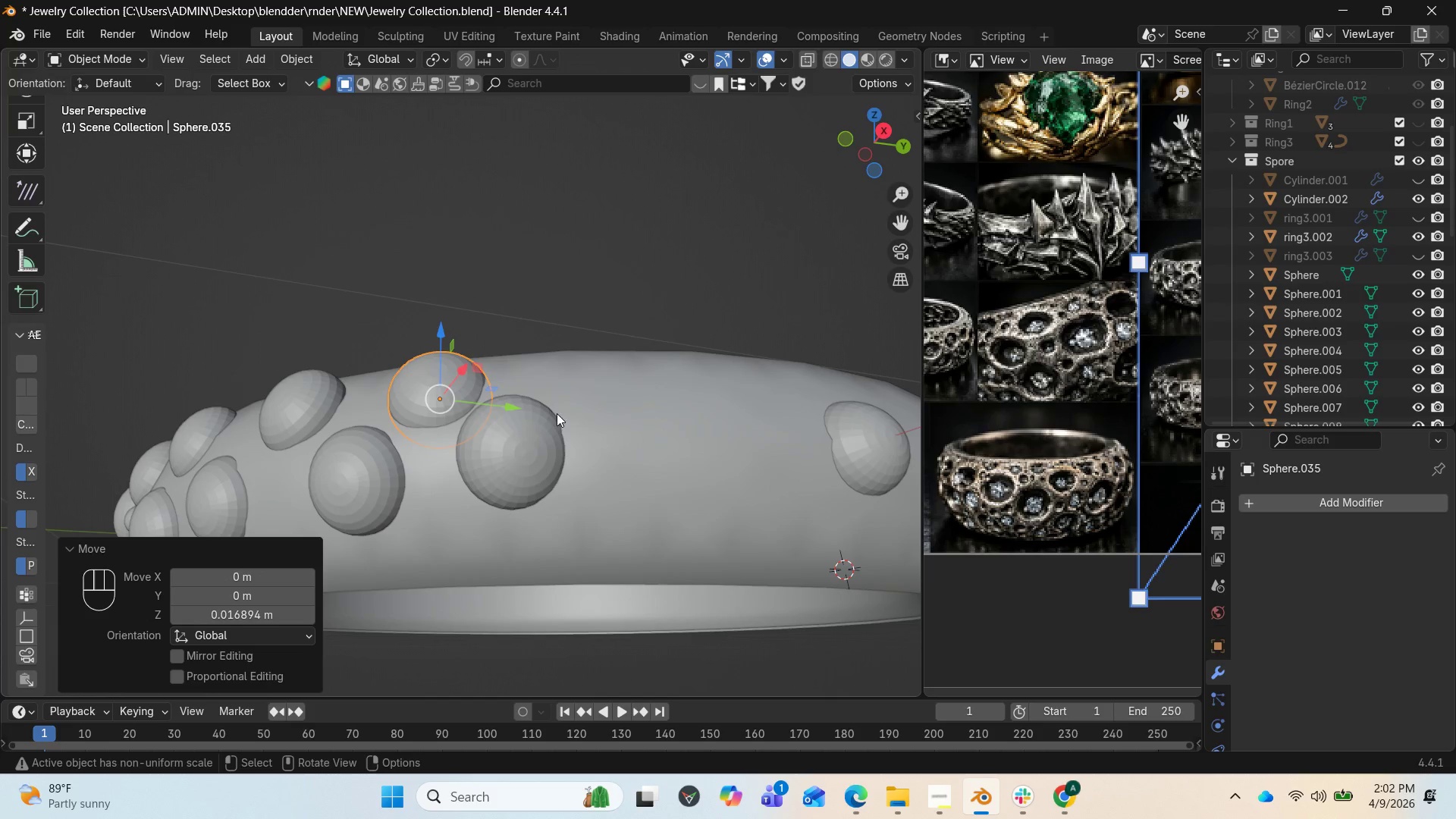 
left_click([528, 430])
 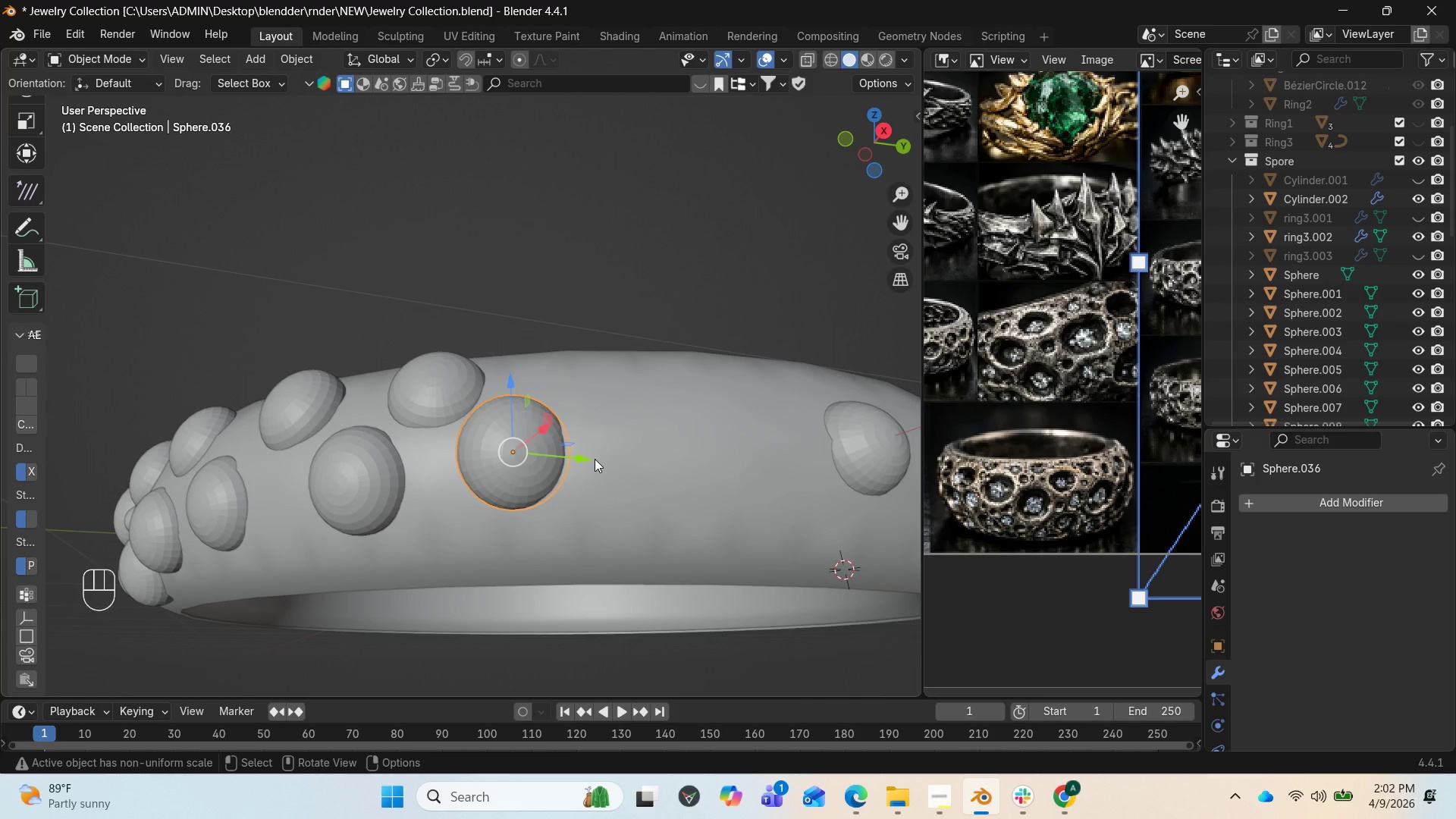 
type(RZ)
 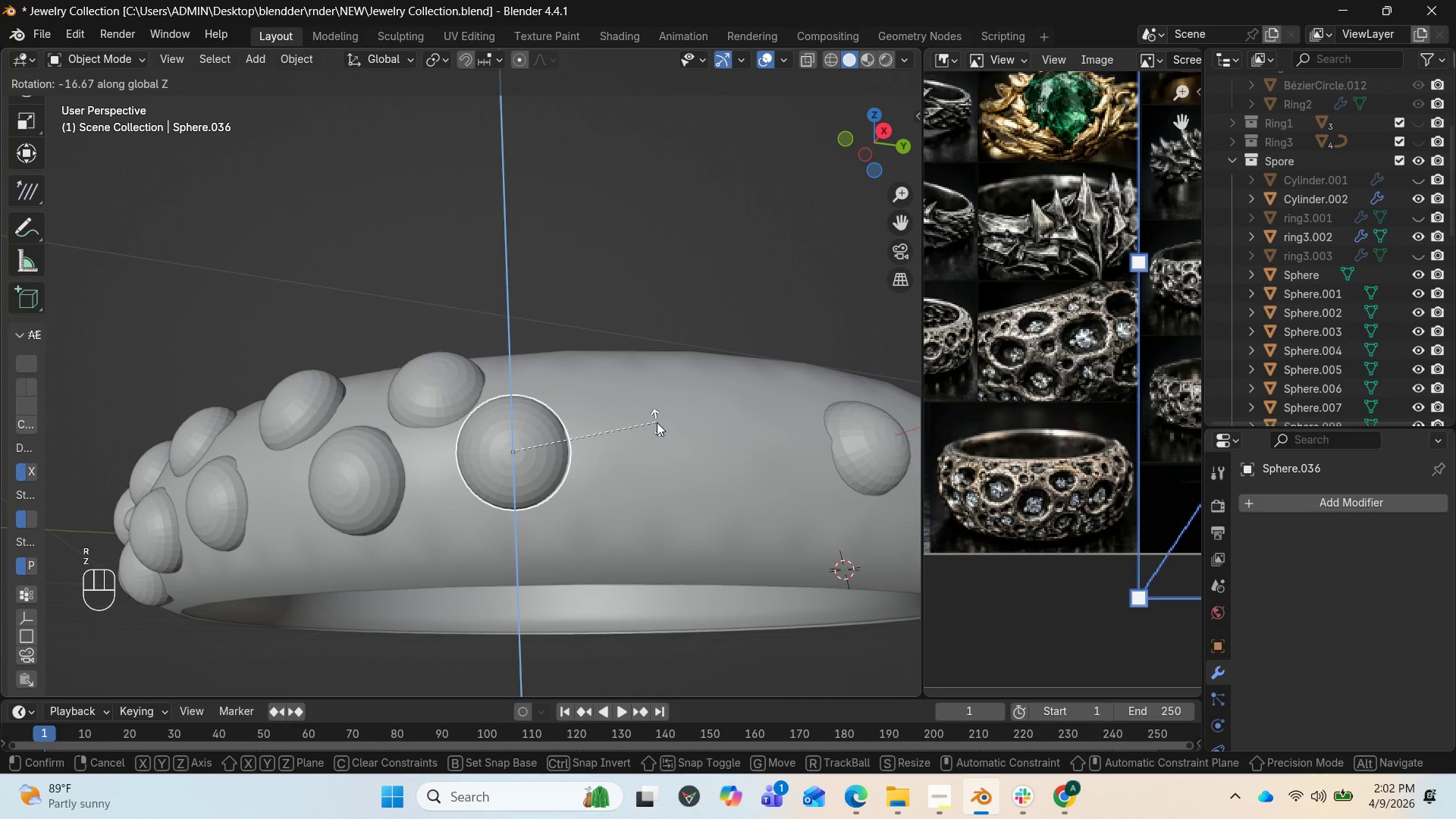 
left_click([664, 416])
 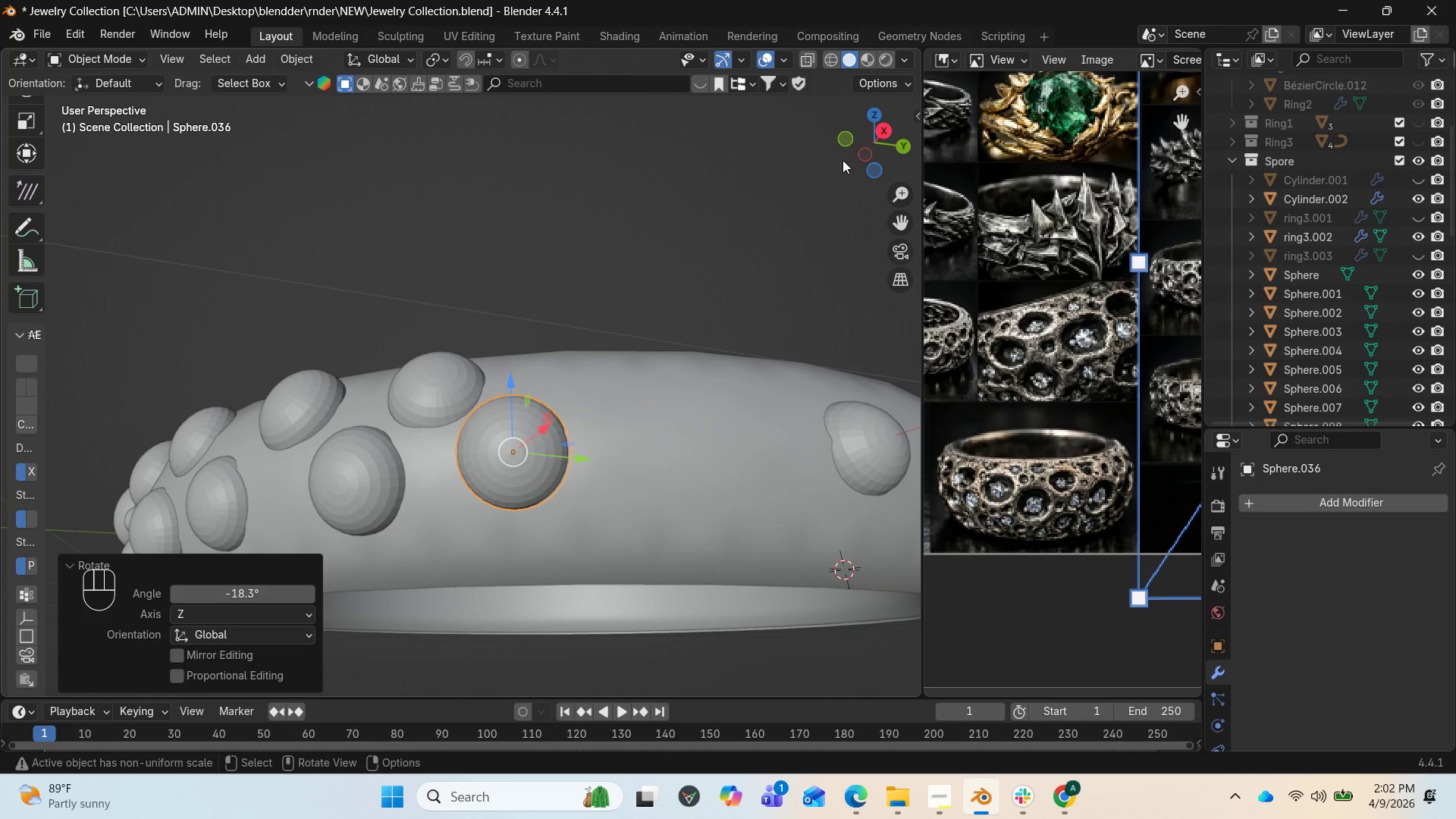 
left_click_drag(start_coordinate=[855, 149], to_coordinate=[674, 253])
 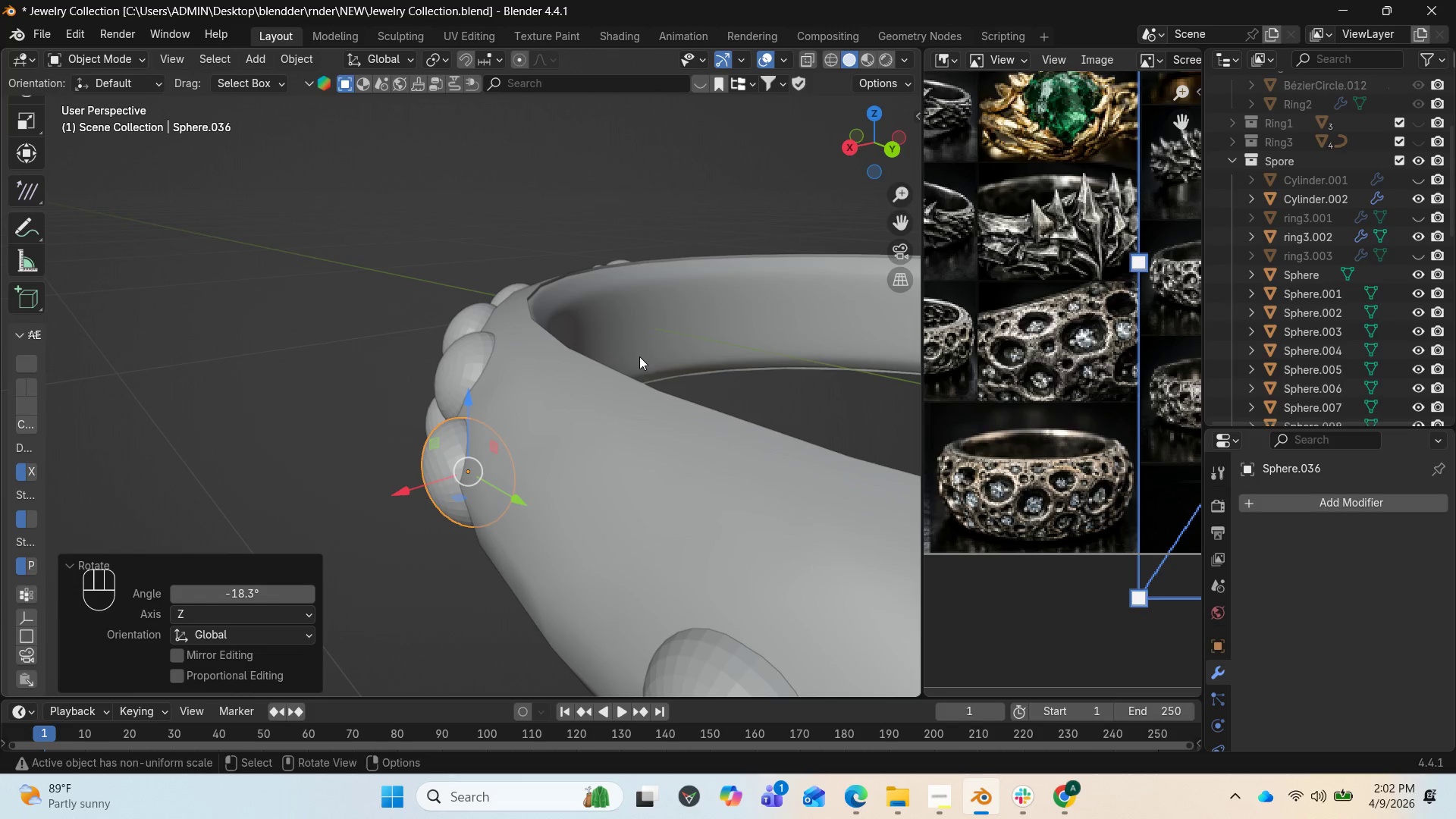 
type(RXY)
 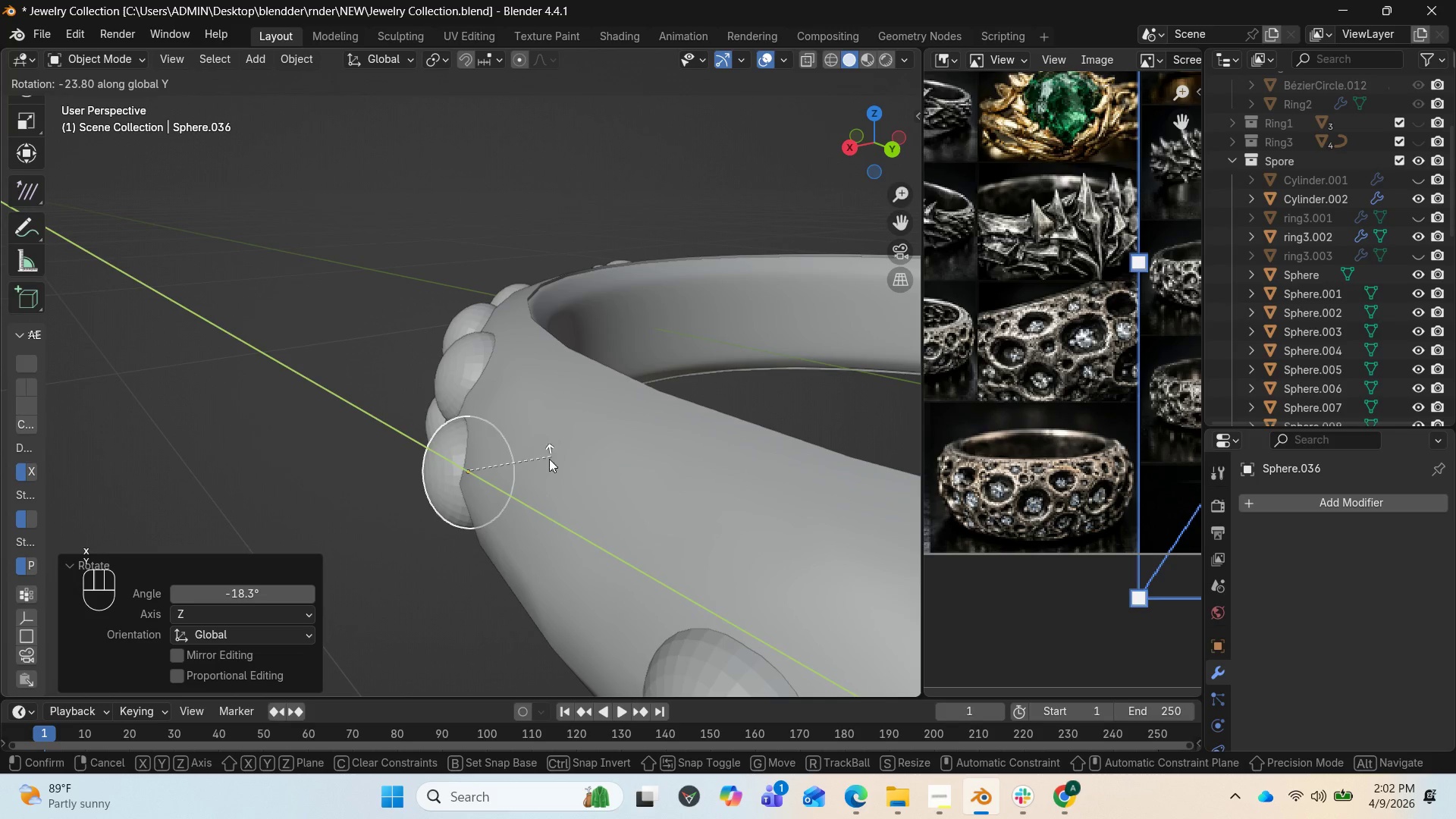 
left_click([535, 468])
 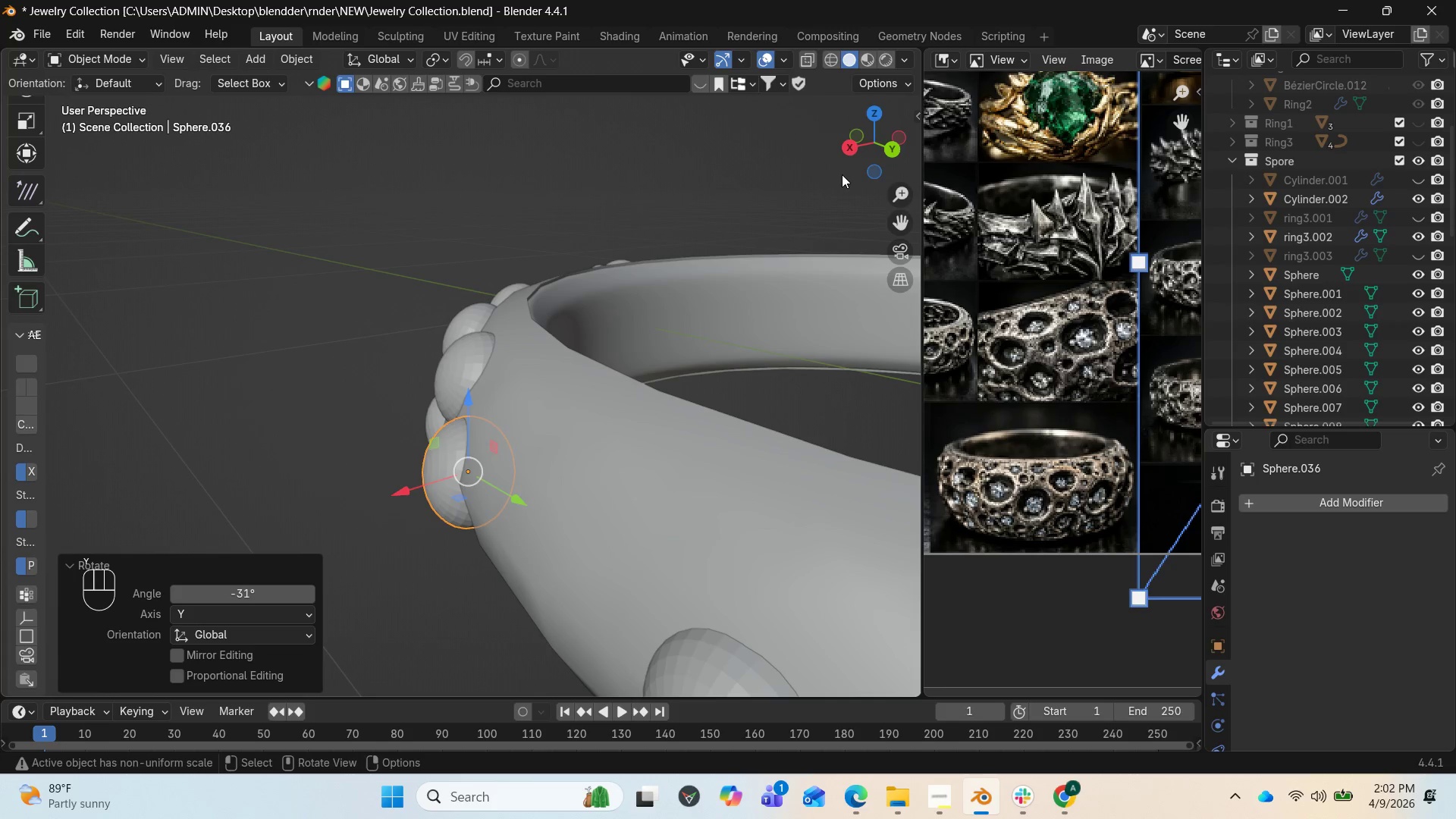 
left_click_drag(start_coordinate=[862, 155], to_coordinate=[225, 679])
 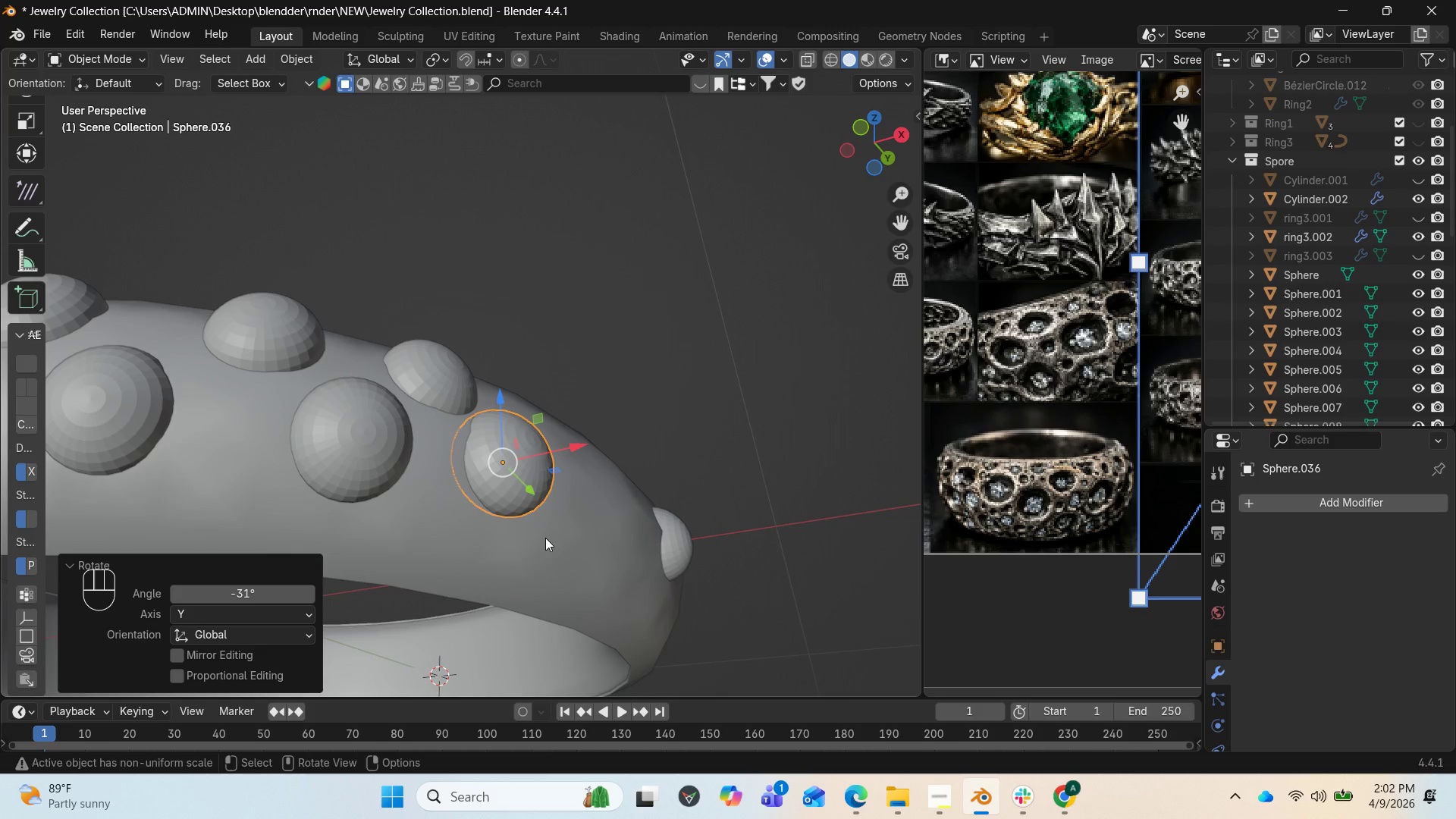 
type(RY)
 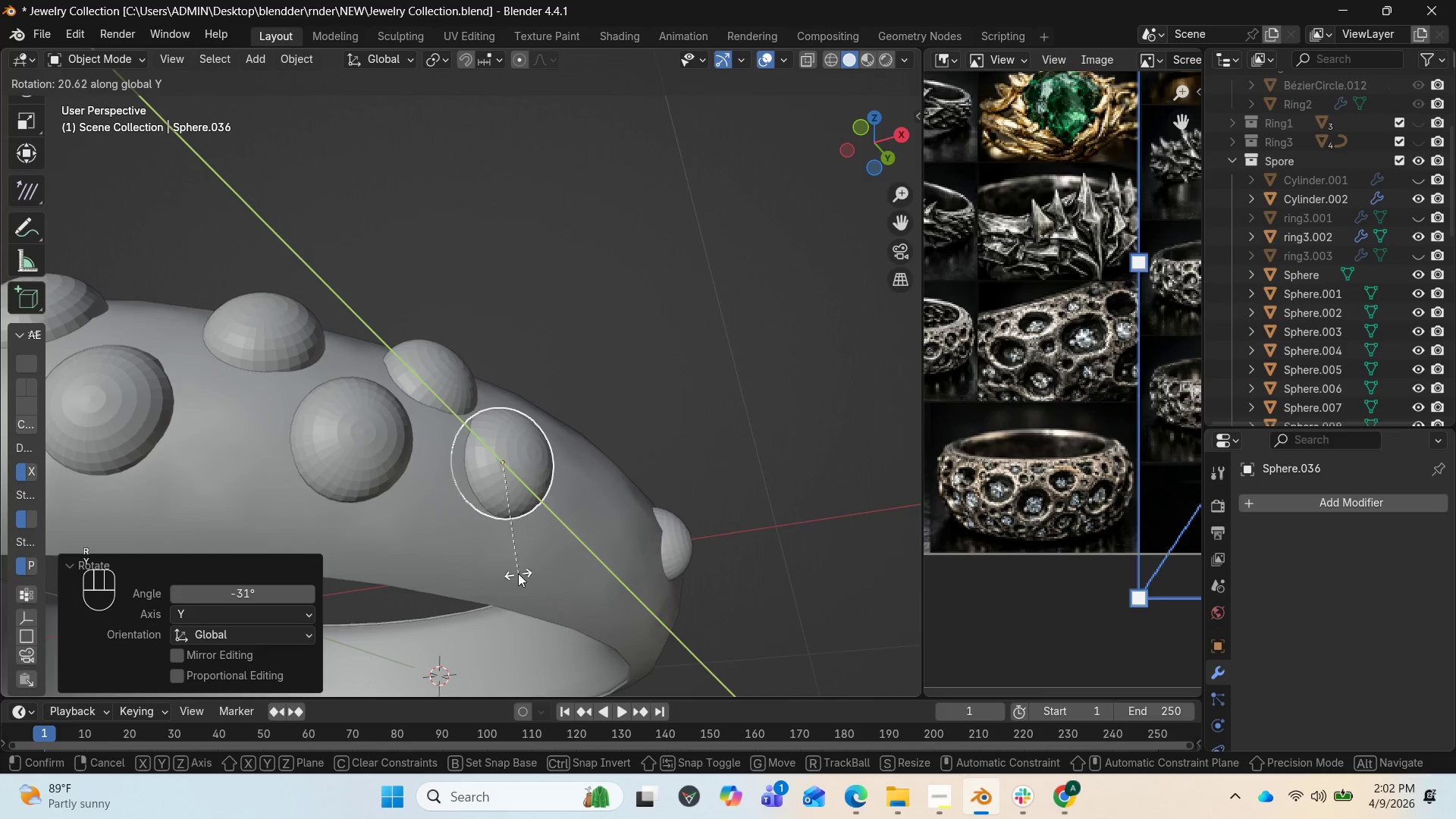 
left_click([516, 573])
 